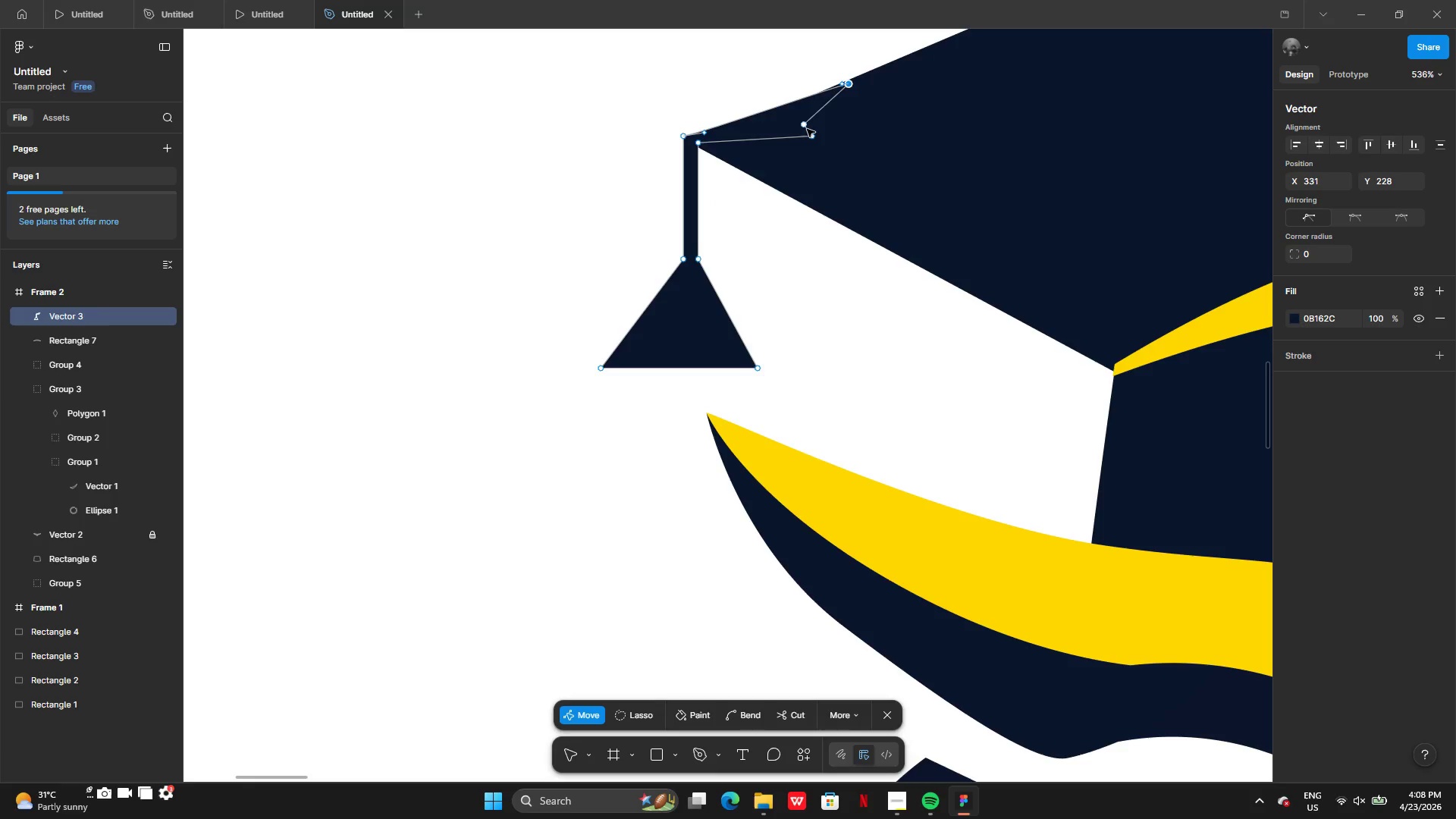 
left_click_drag(start_coordinate=[804, 126], to_coordinate=[827, 120])
 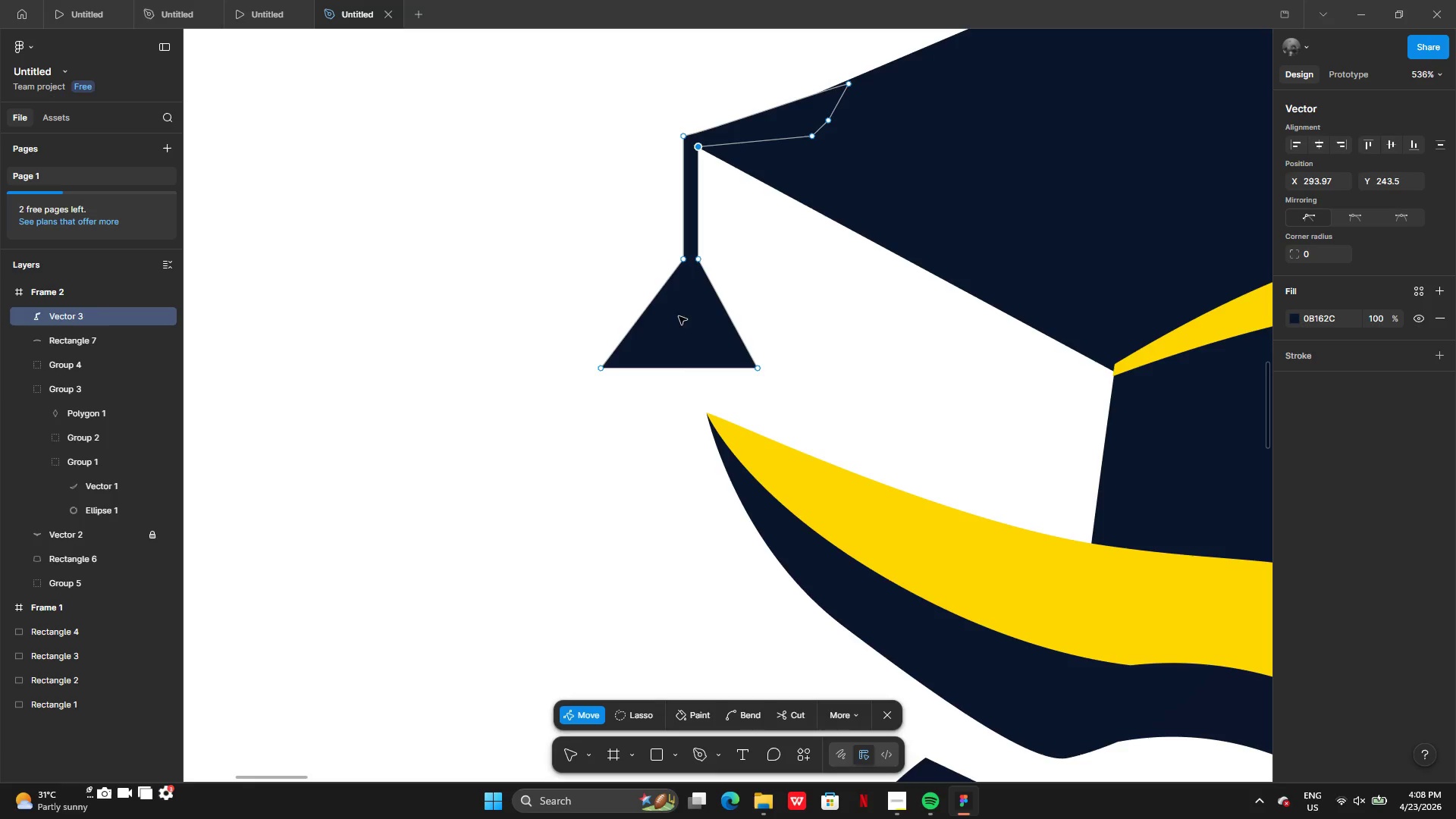 
wait(6.59)
 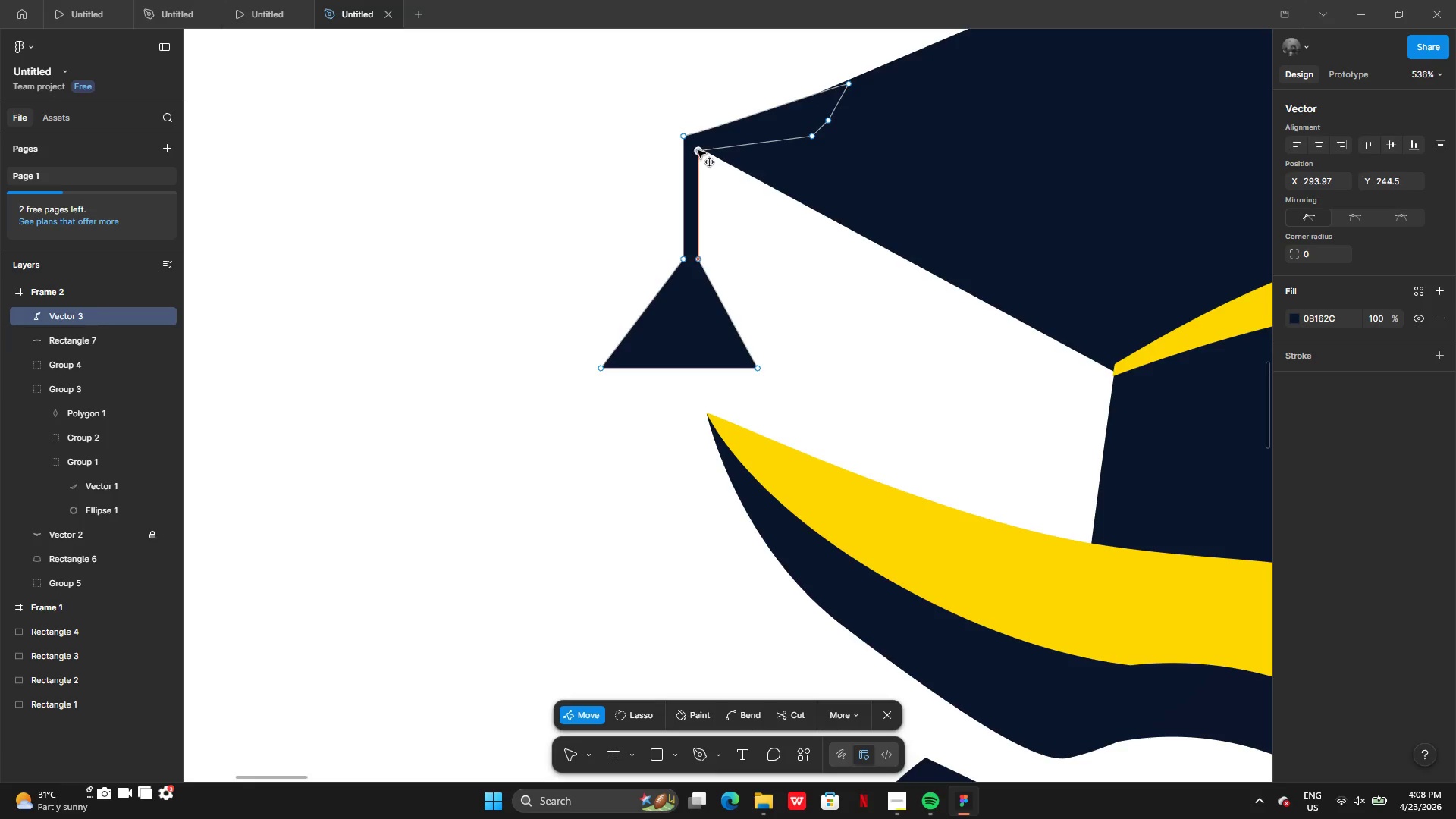 
left_click_drag(start_coordinate=[601, 371], to_coordinate=[635, 369])
 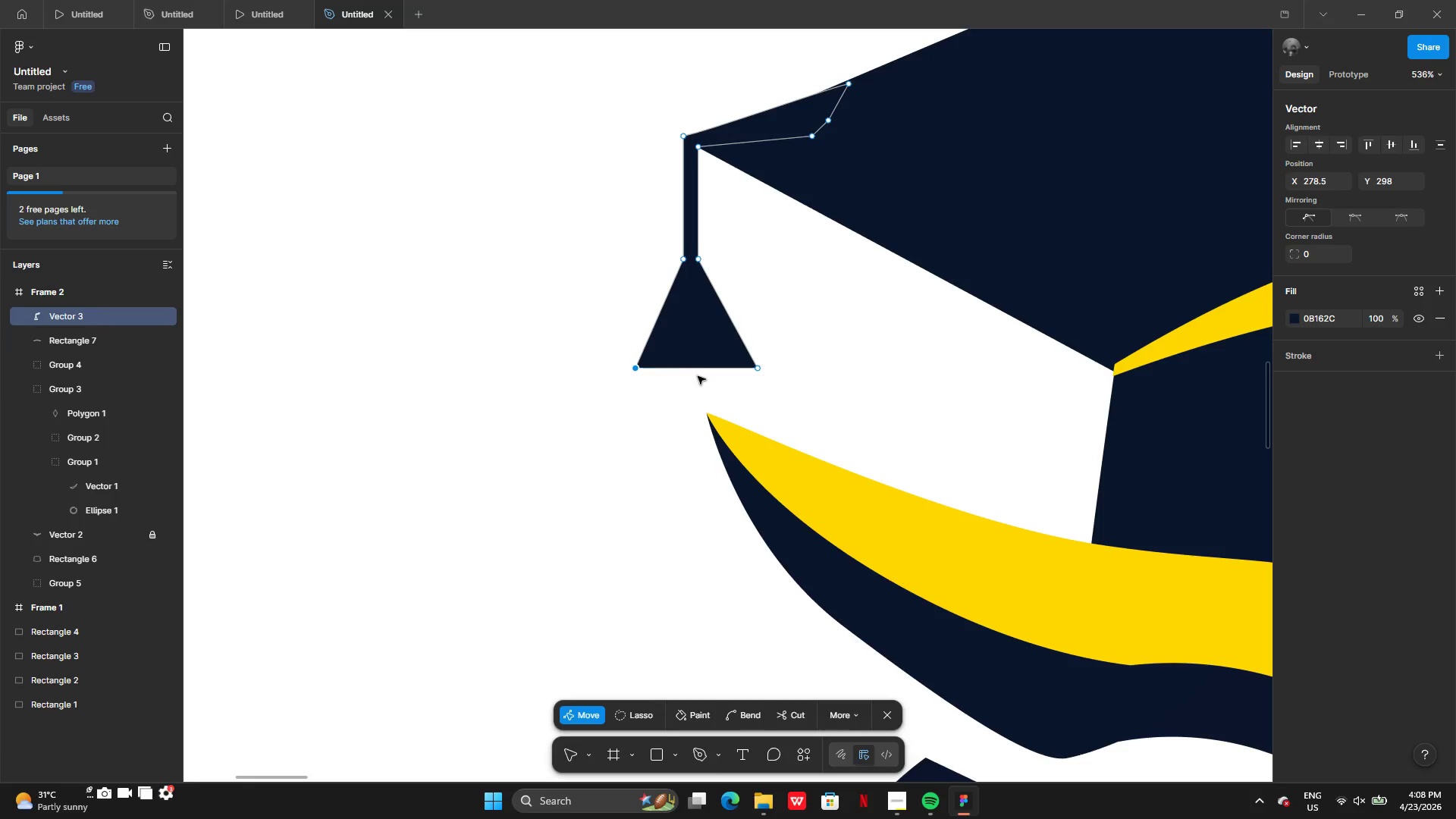 
left_click_drag(start_coordinate=[695, 369], to_coordinate=[698, 400])
 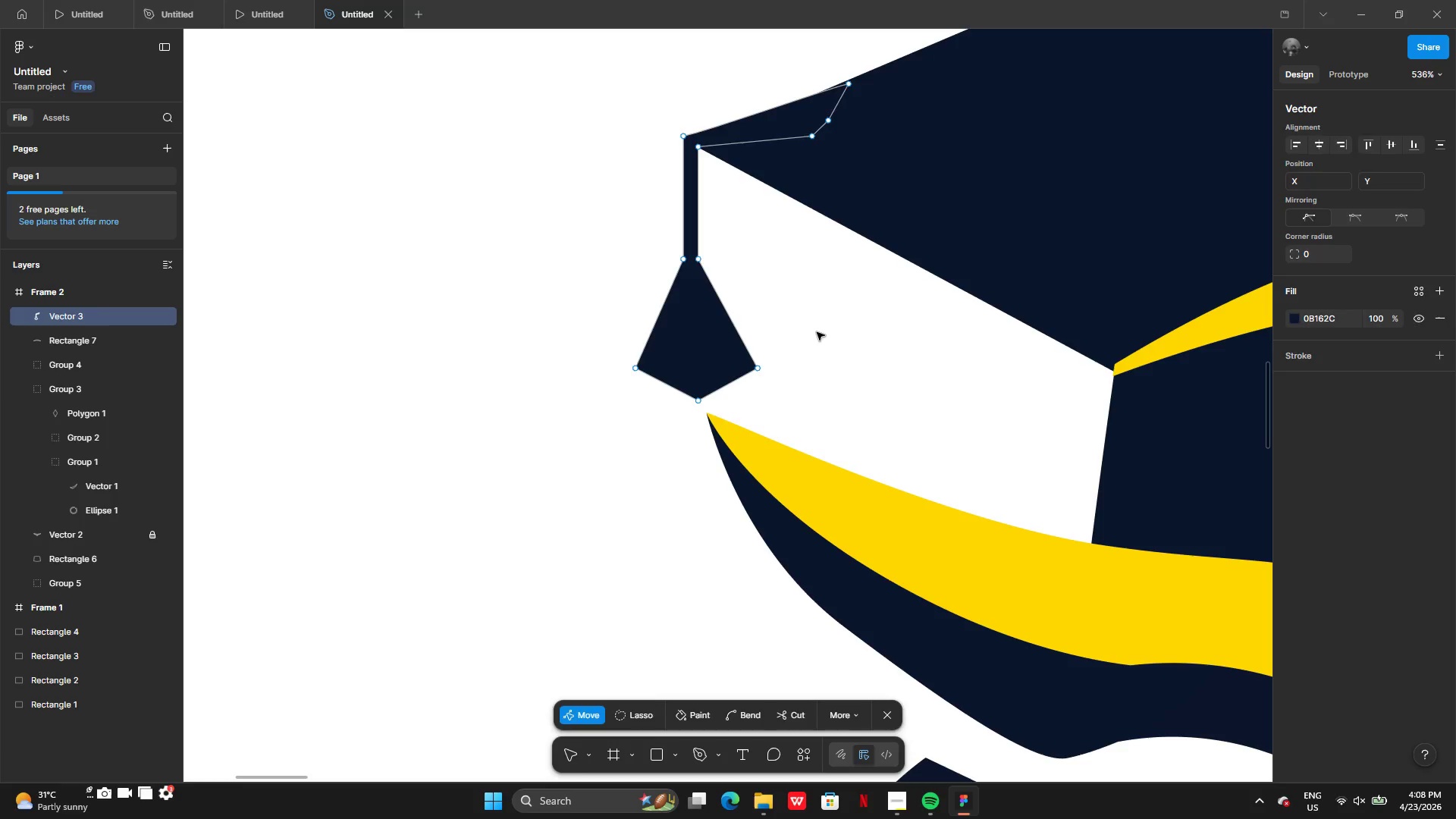 
double_click([817, 332])
 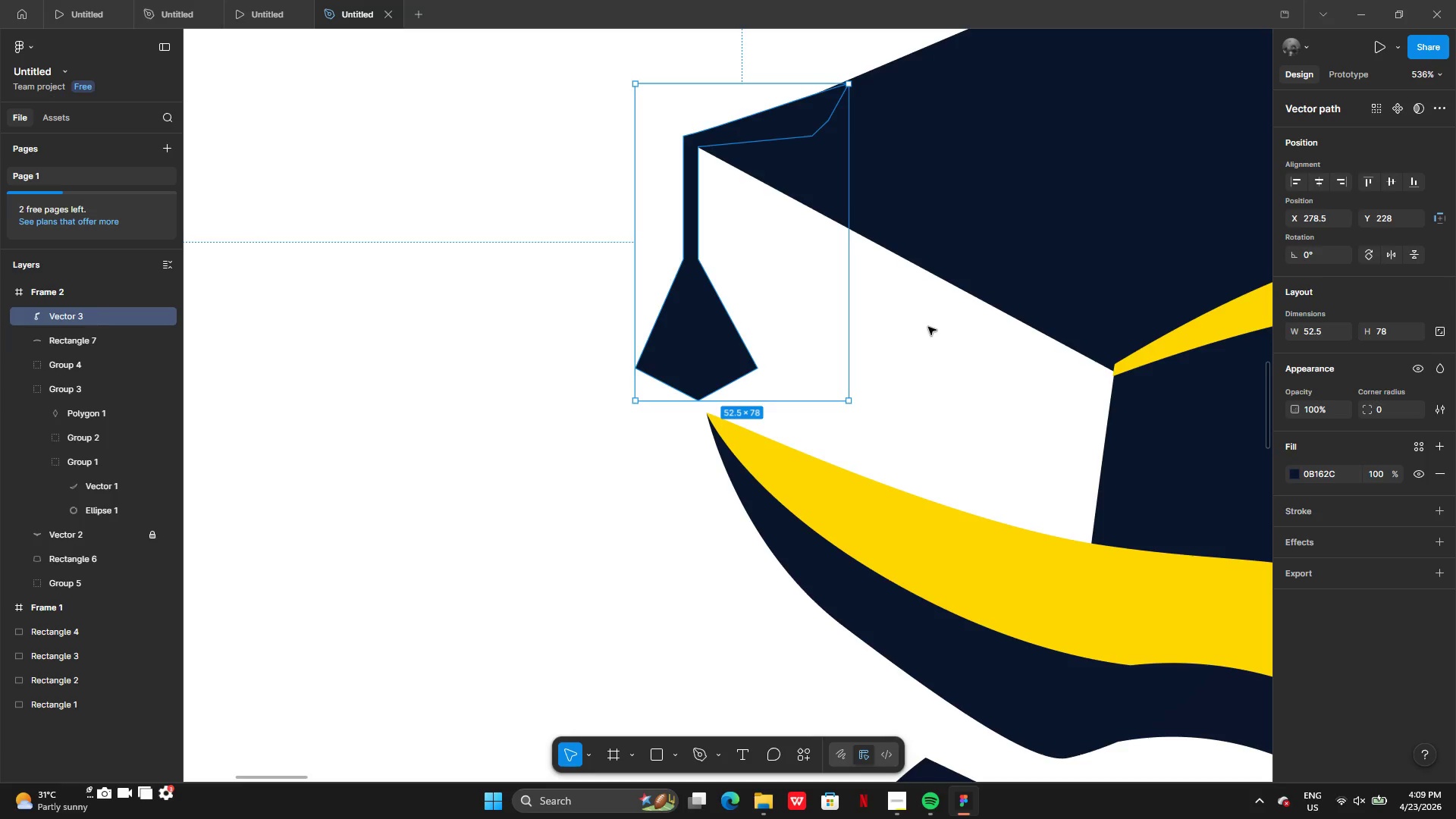 
double_click([928, 327])
 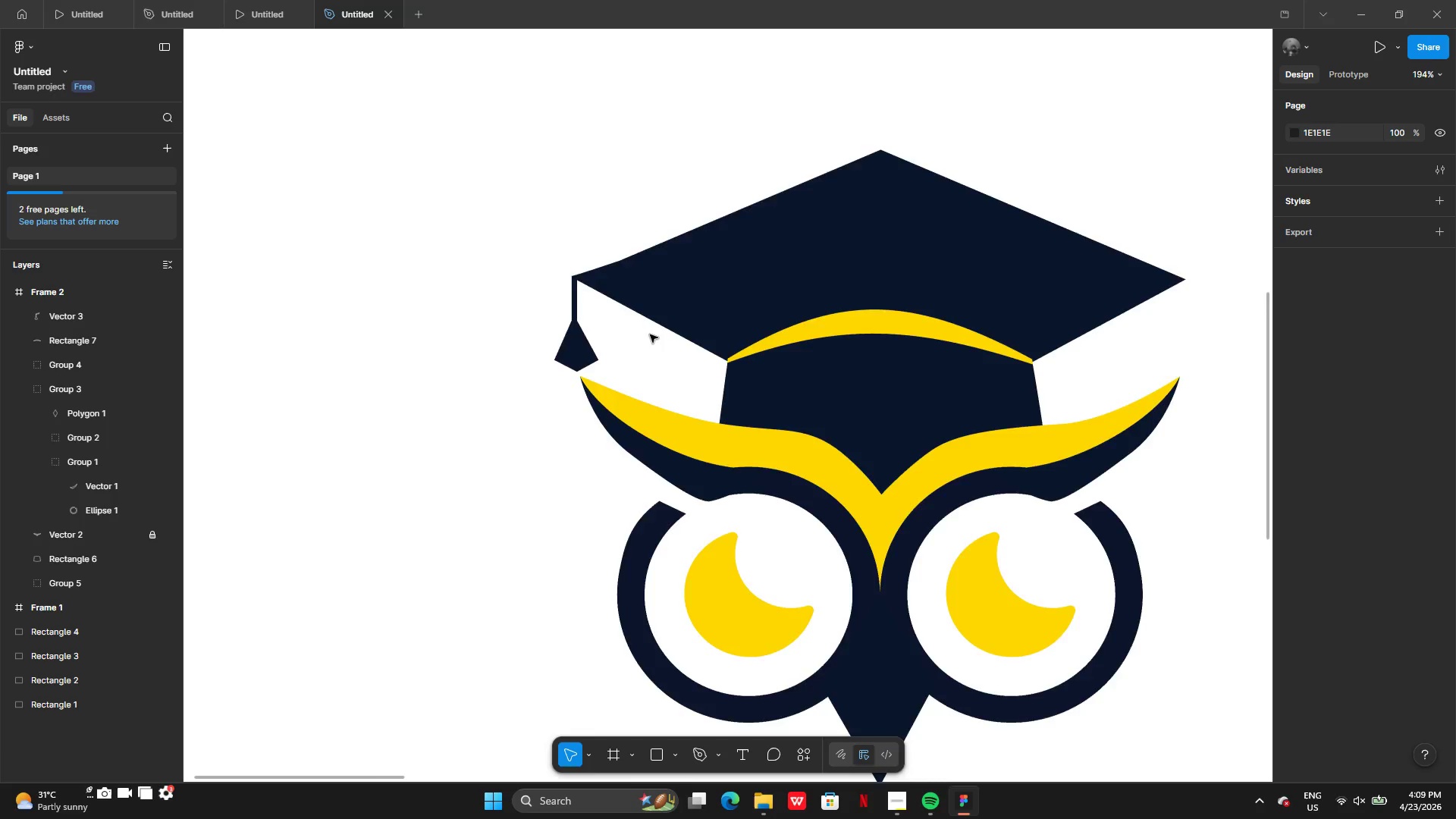 
wait(13.84)
 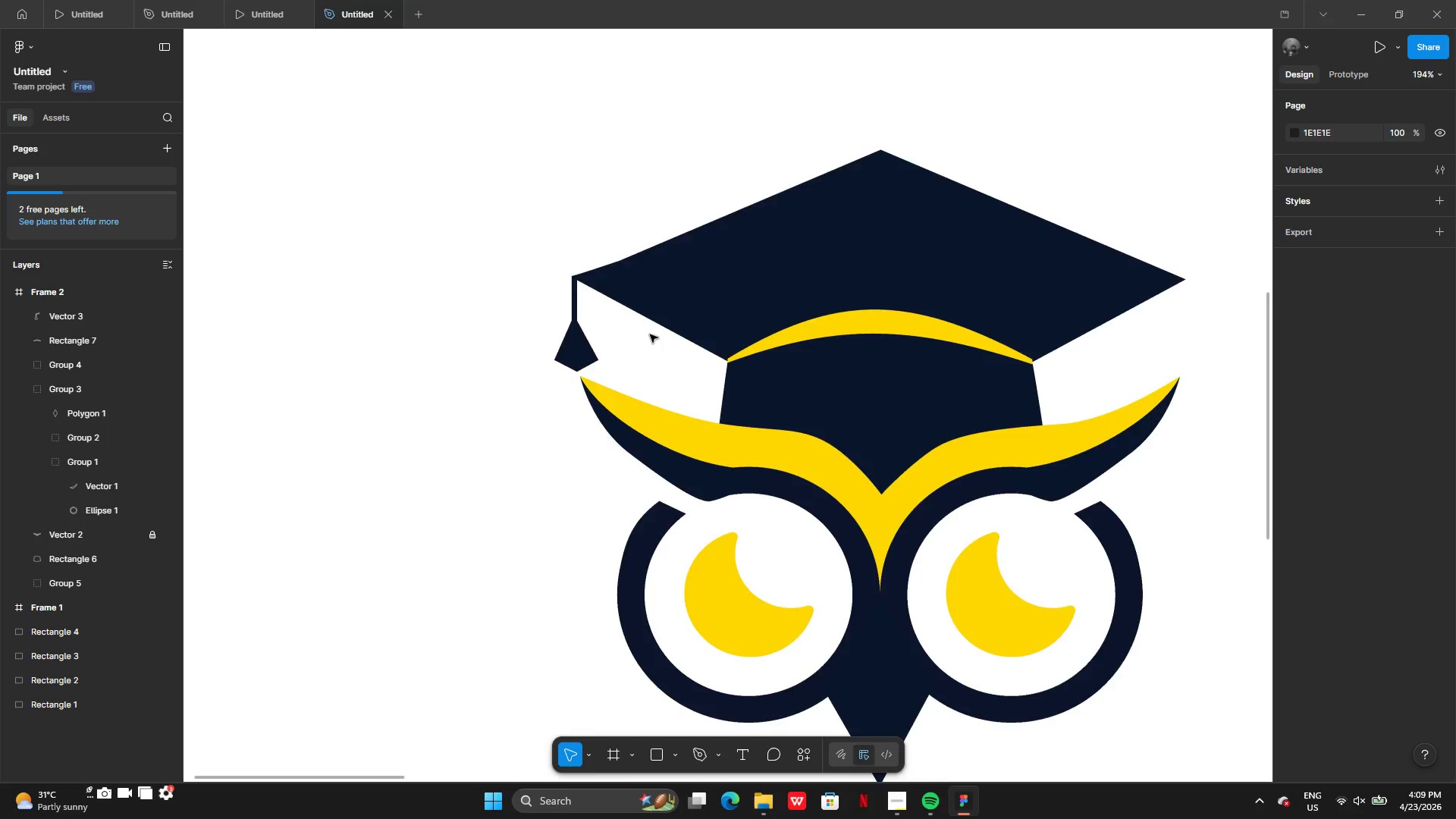 
left_click([457, 426])
 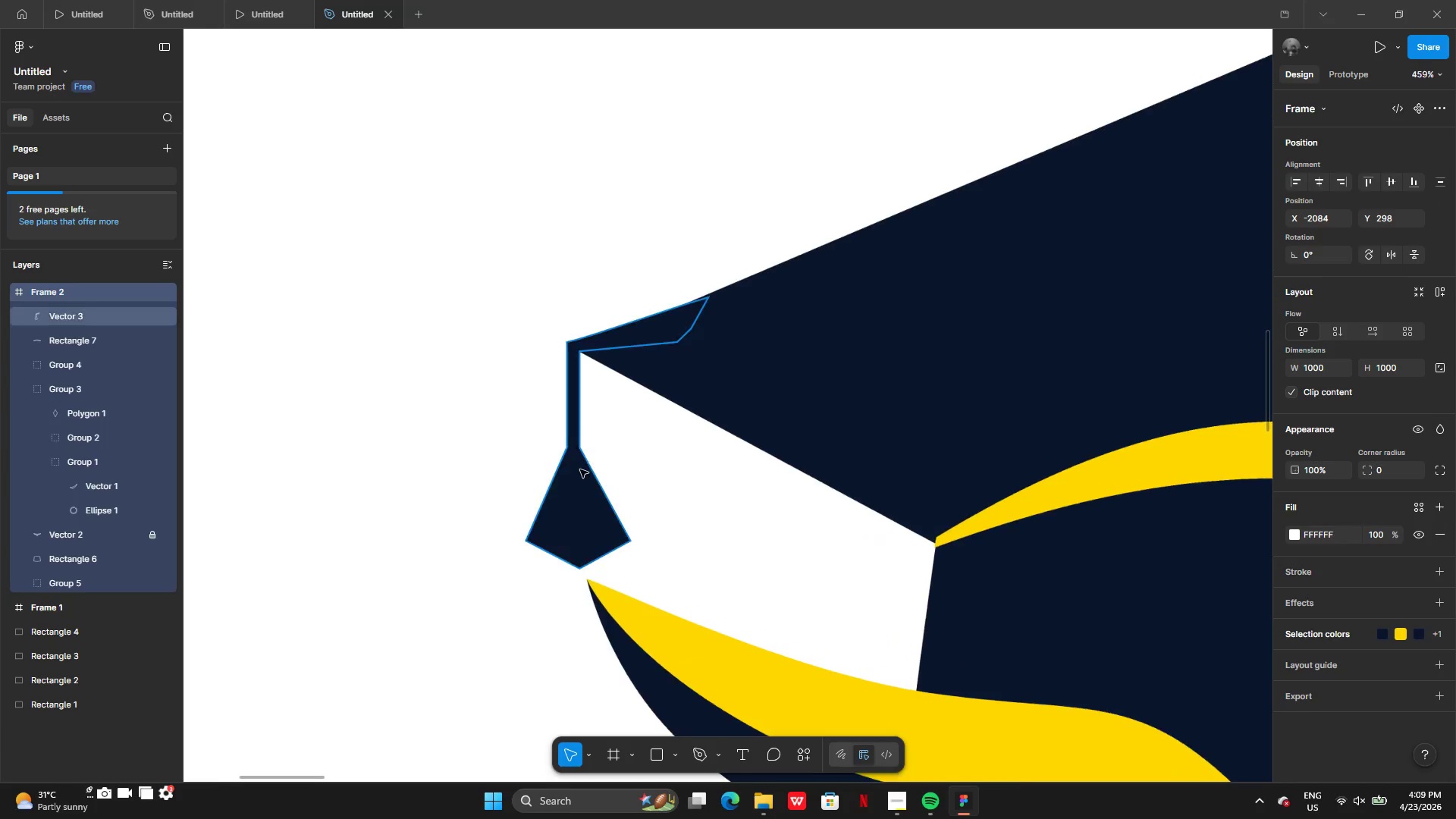 
double_click([581, 469])
 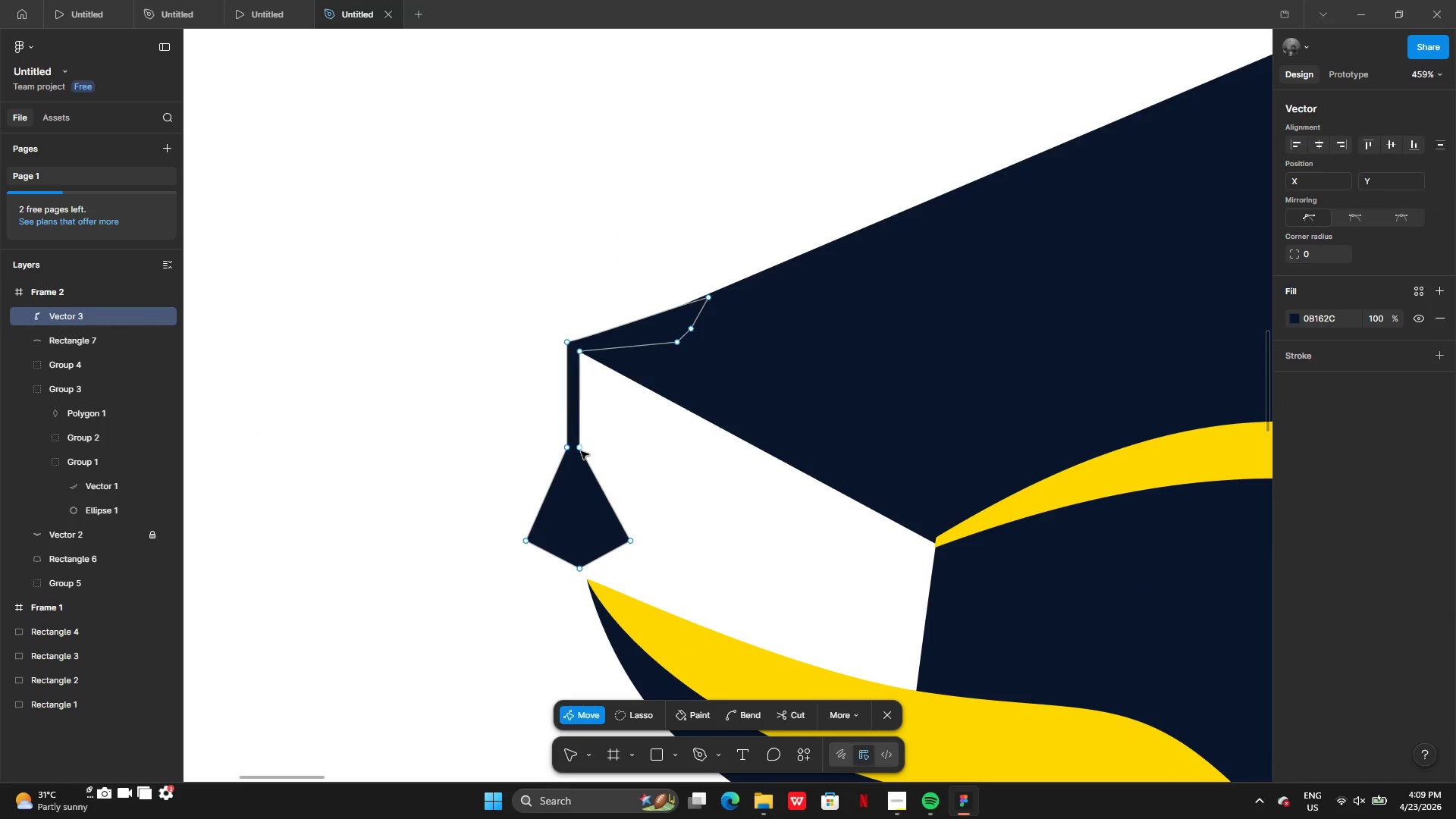 
hold_key(key=ShiftLeft, duration=2.31)
left_click([579, 448])
 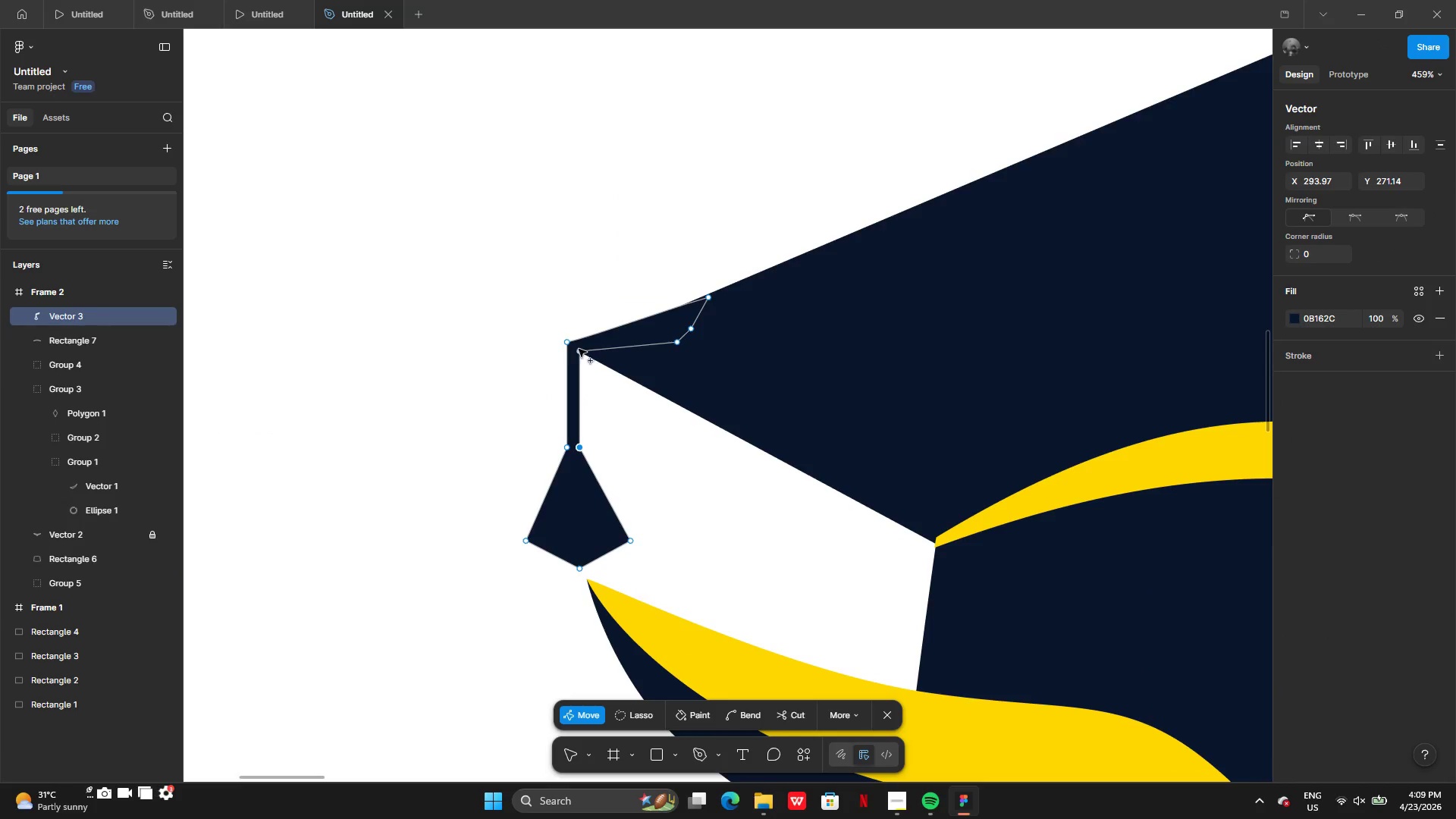 
left_click([579, 352])
 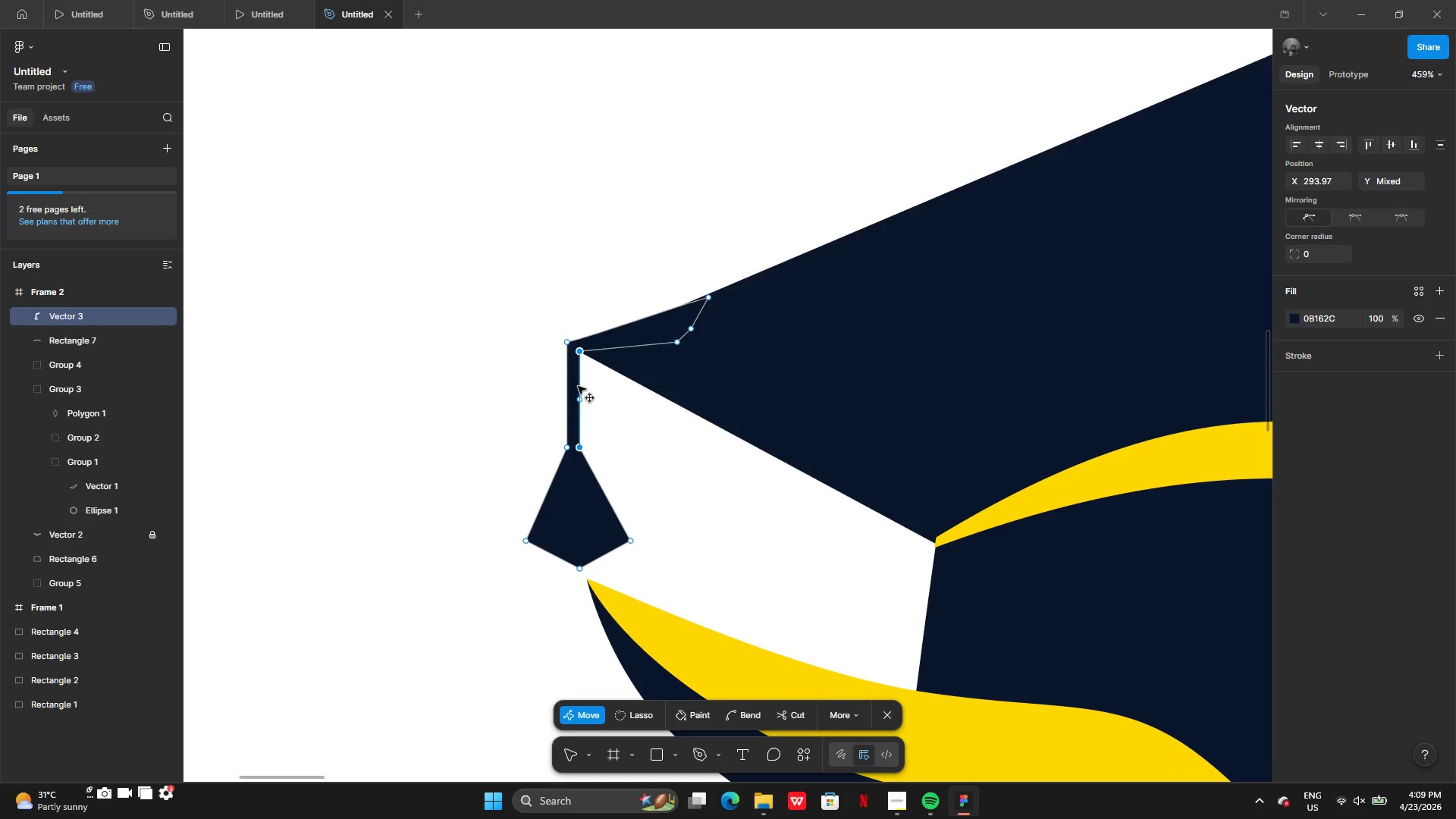 
left_click_drag(start_coordinate=[580, 386], to_coordinate=[599, 388])
 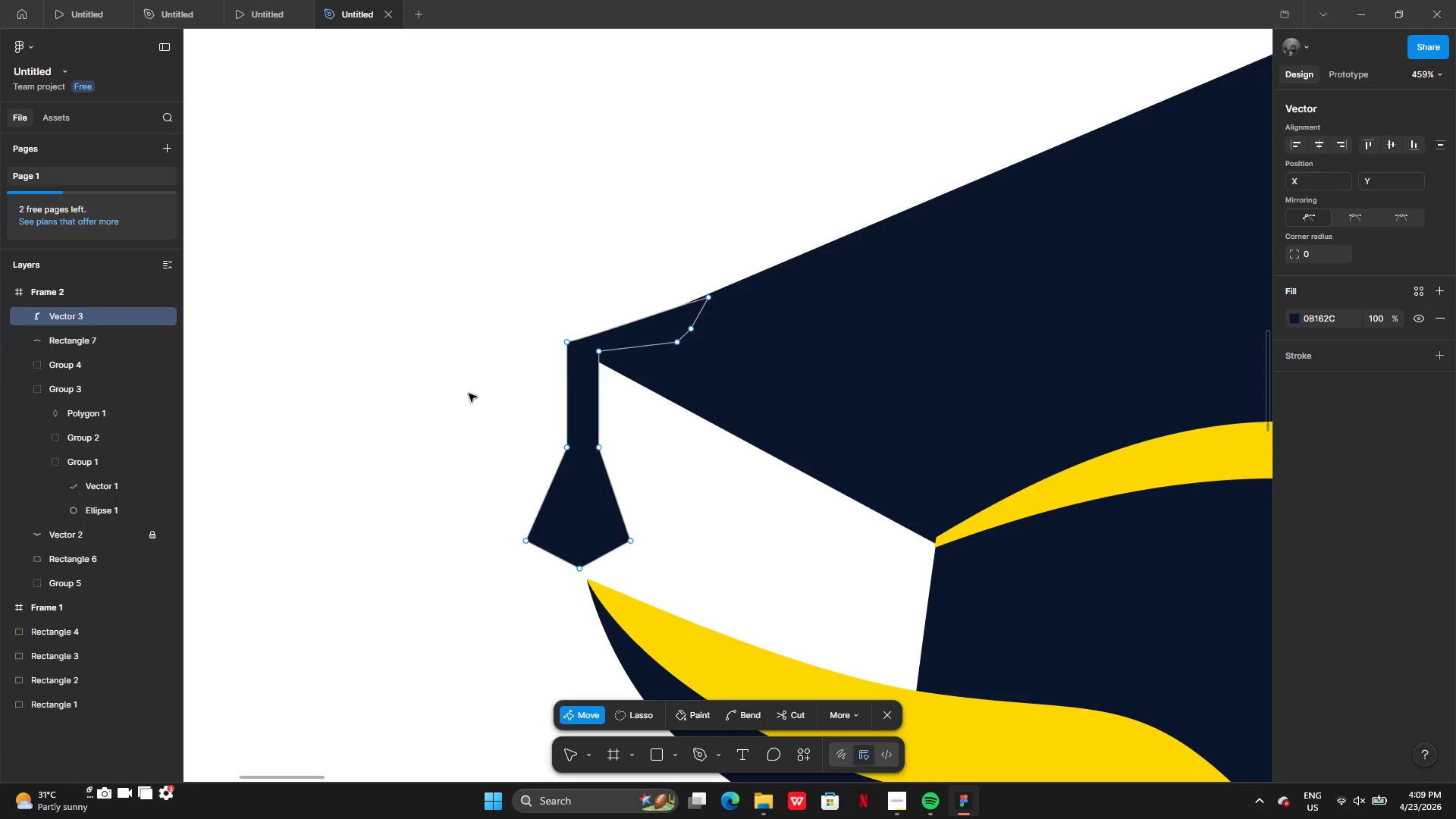 
double_click([469, 394])
 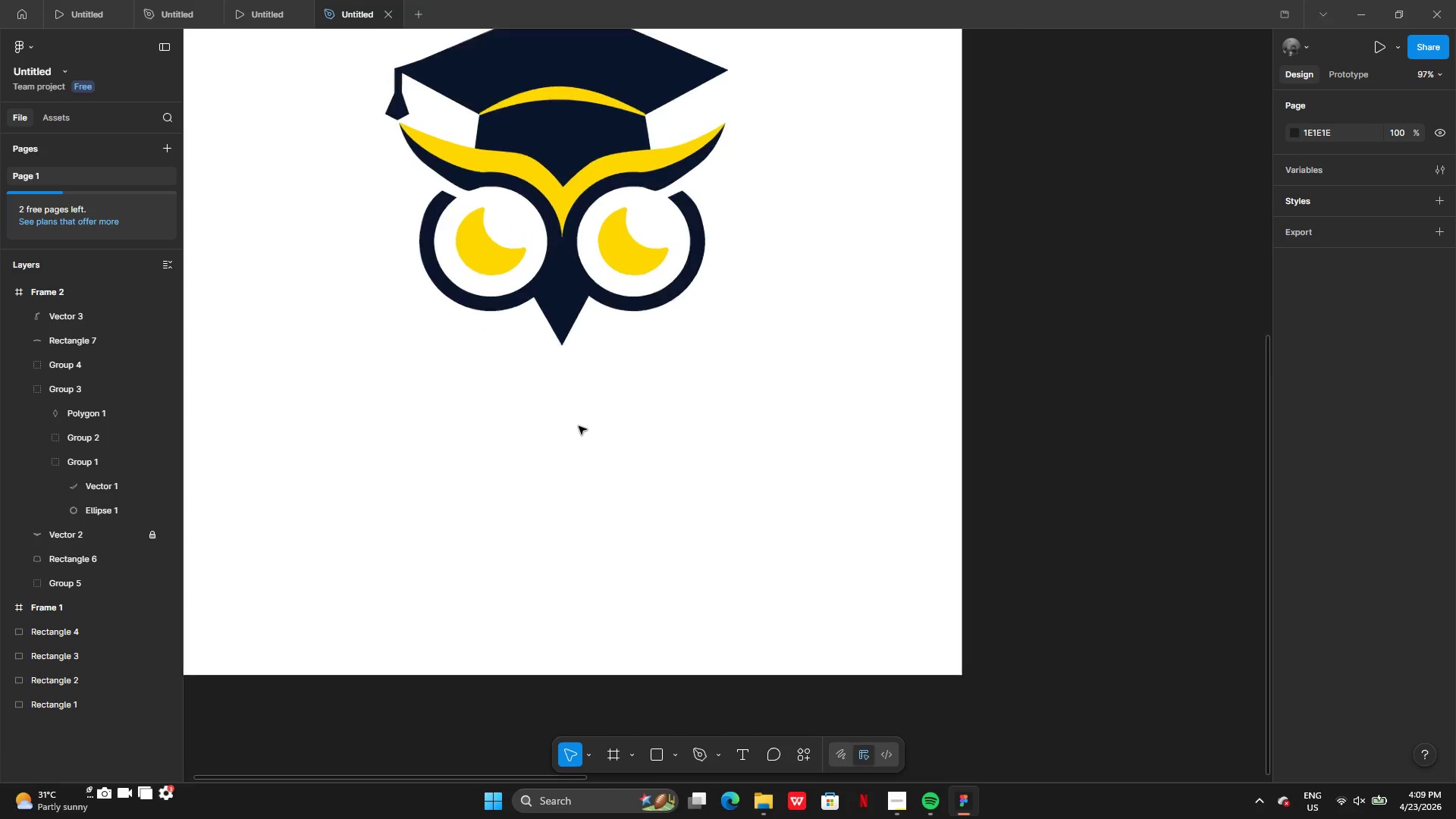 
wait(34.45)
 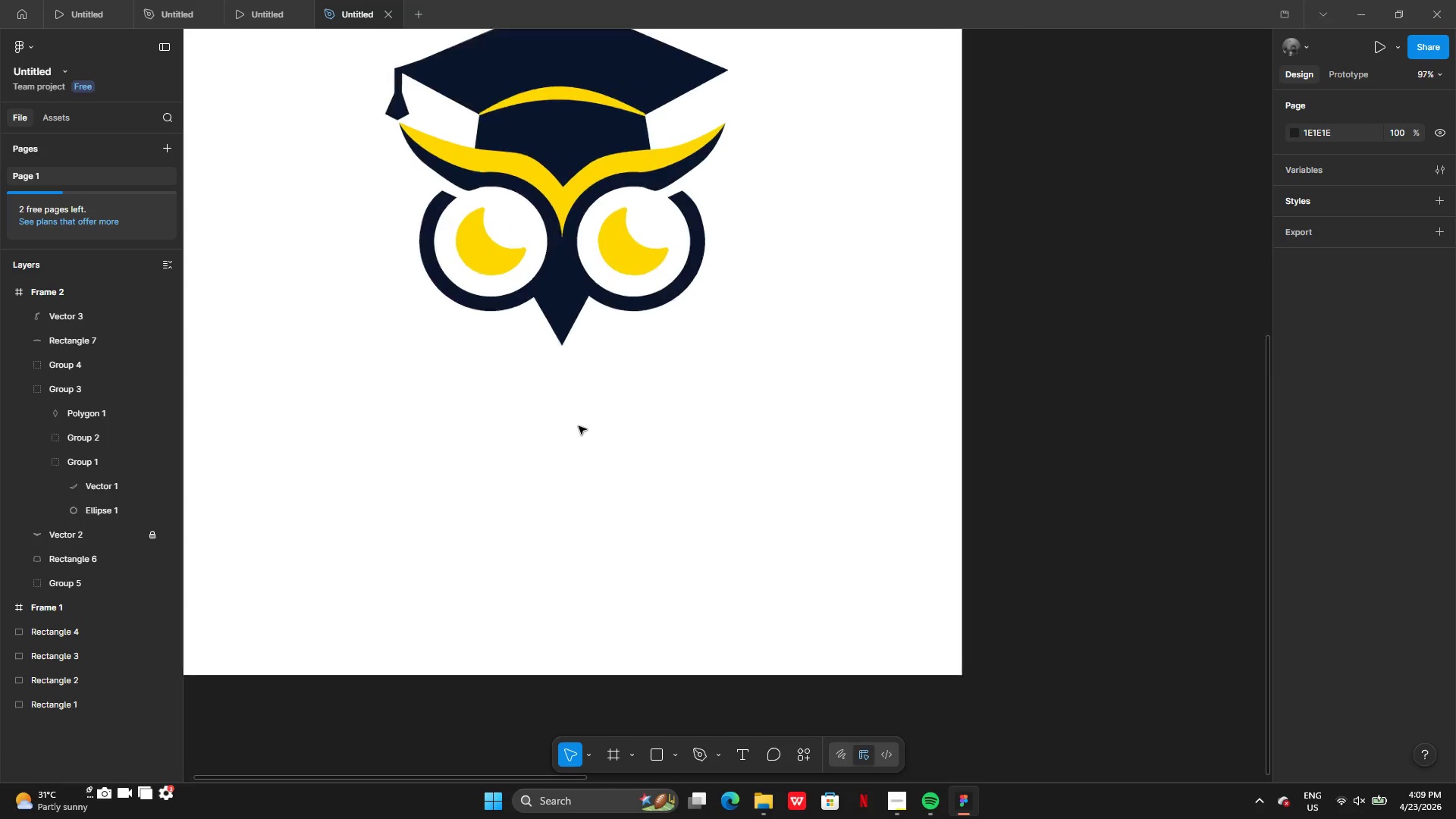 
left_click([695, 755])
 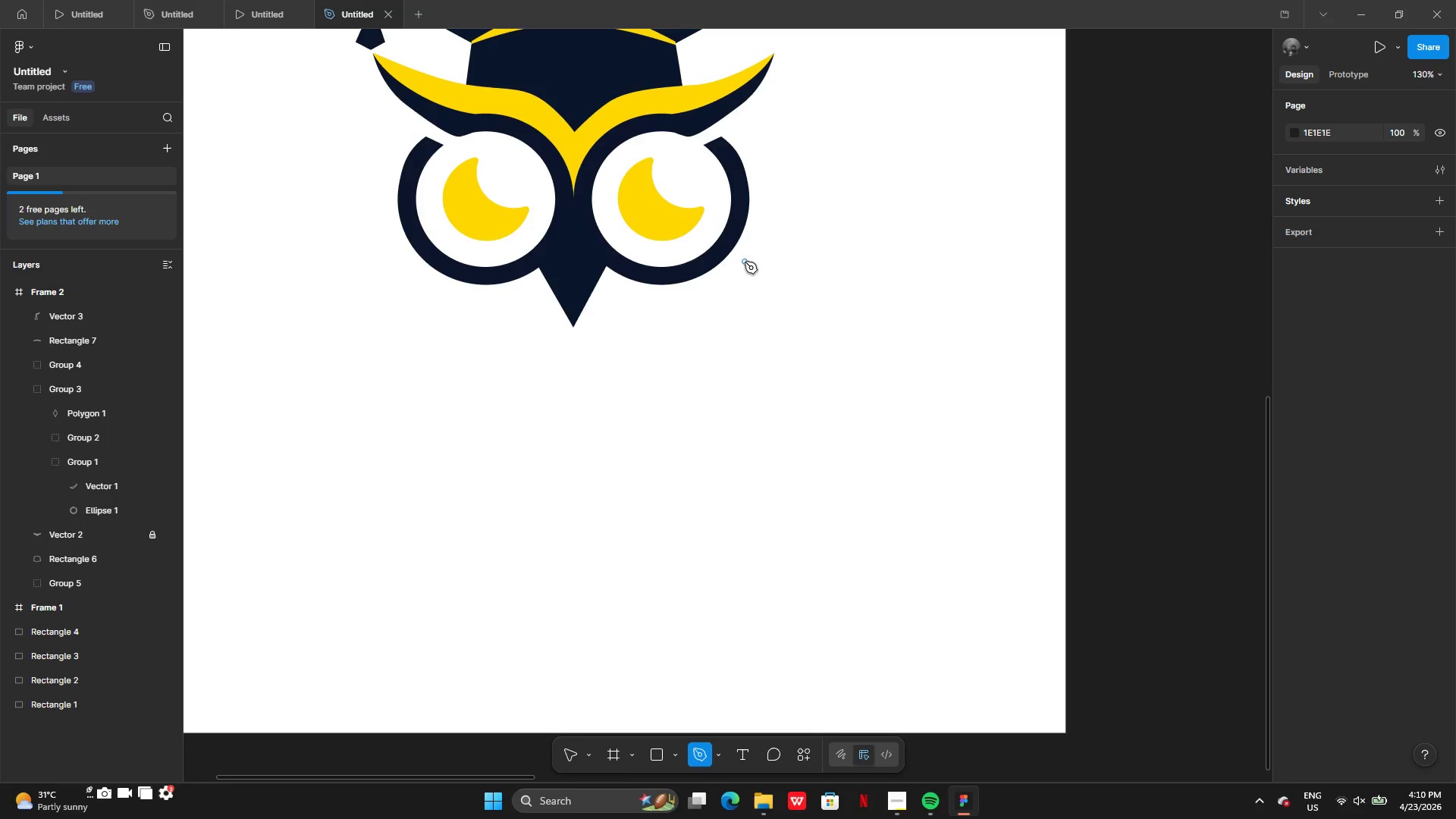 
wait(7.66)
 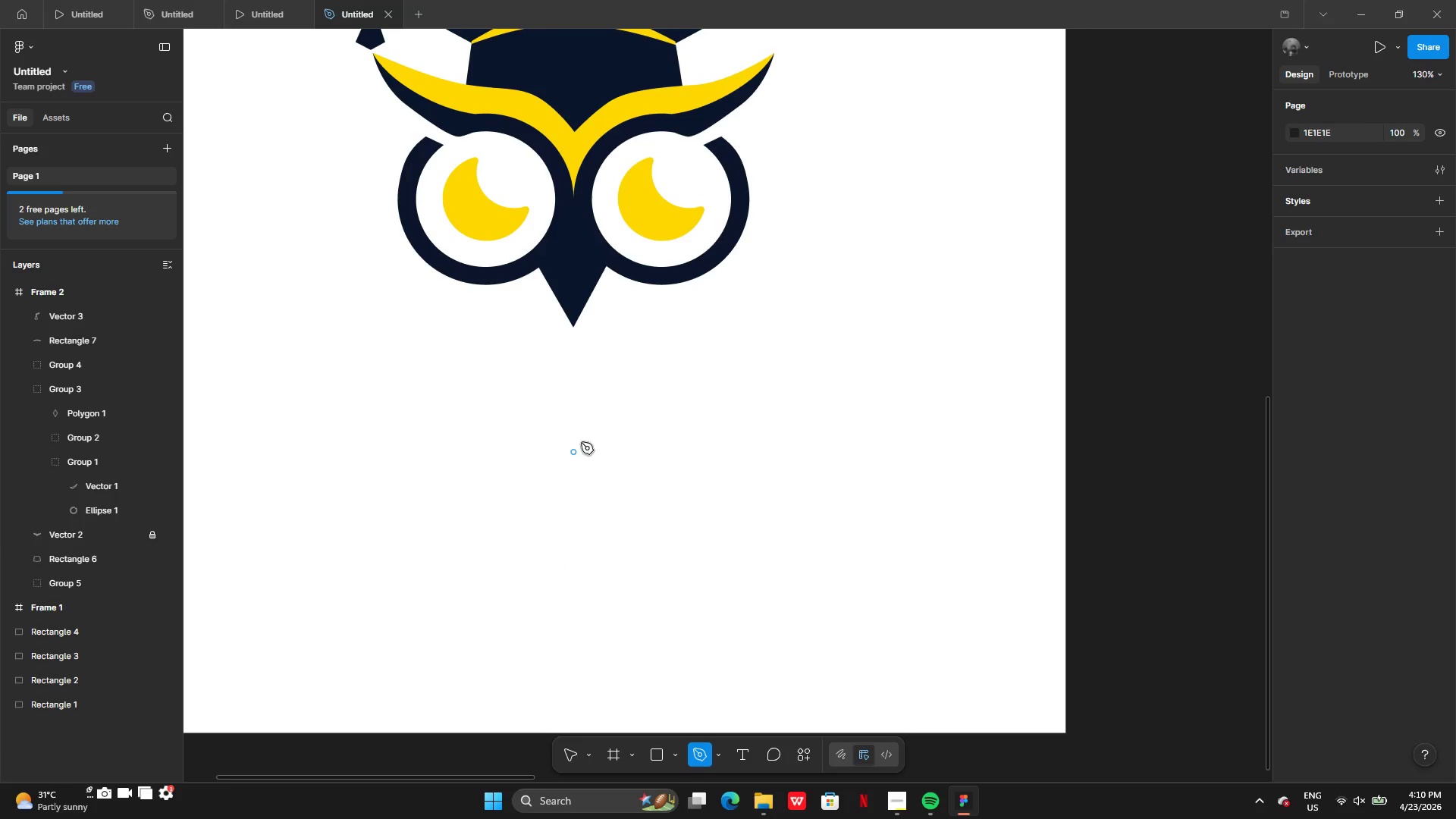 
left_click([647, 361])
 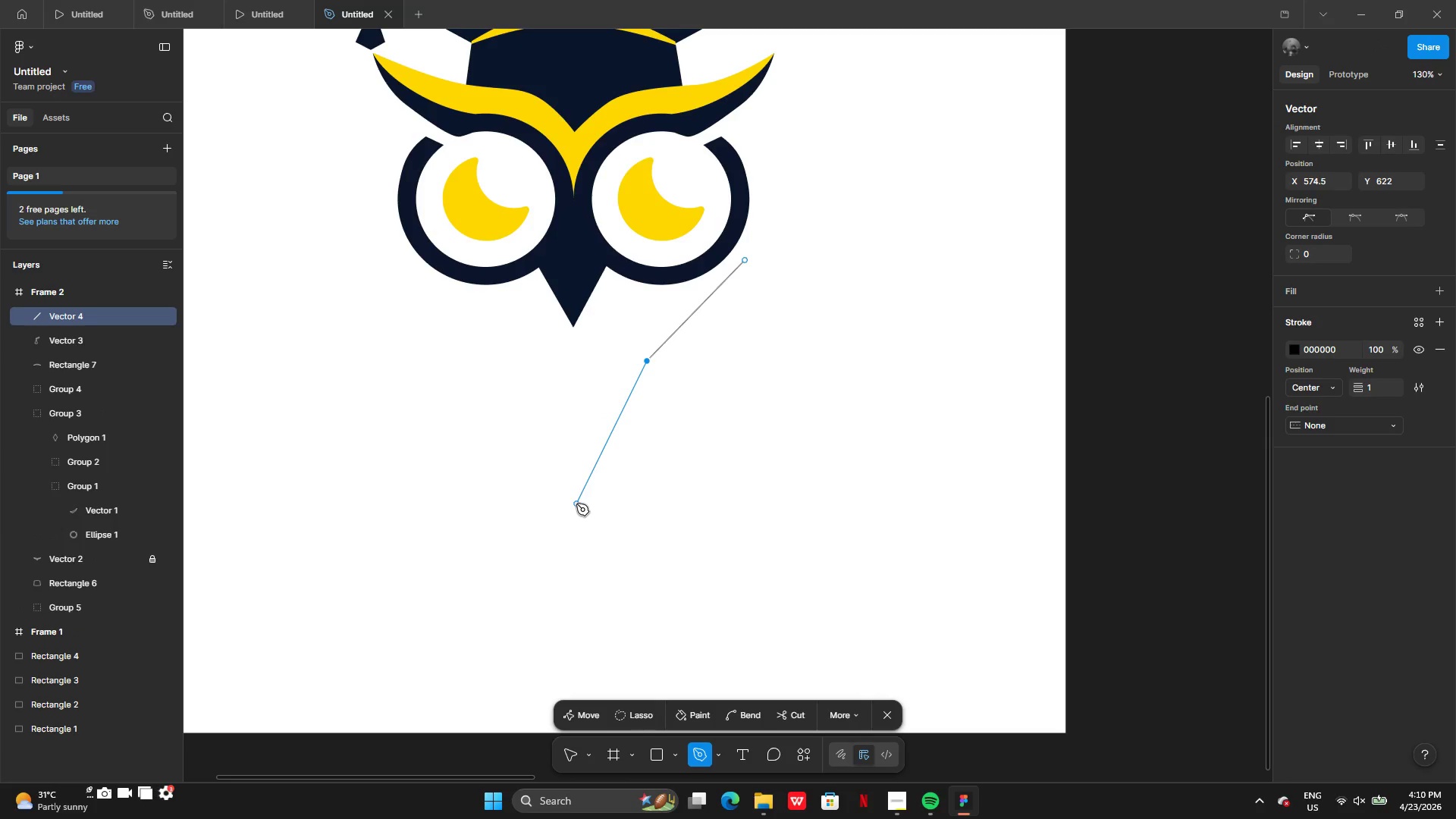 
left_click([575, 508])
 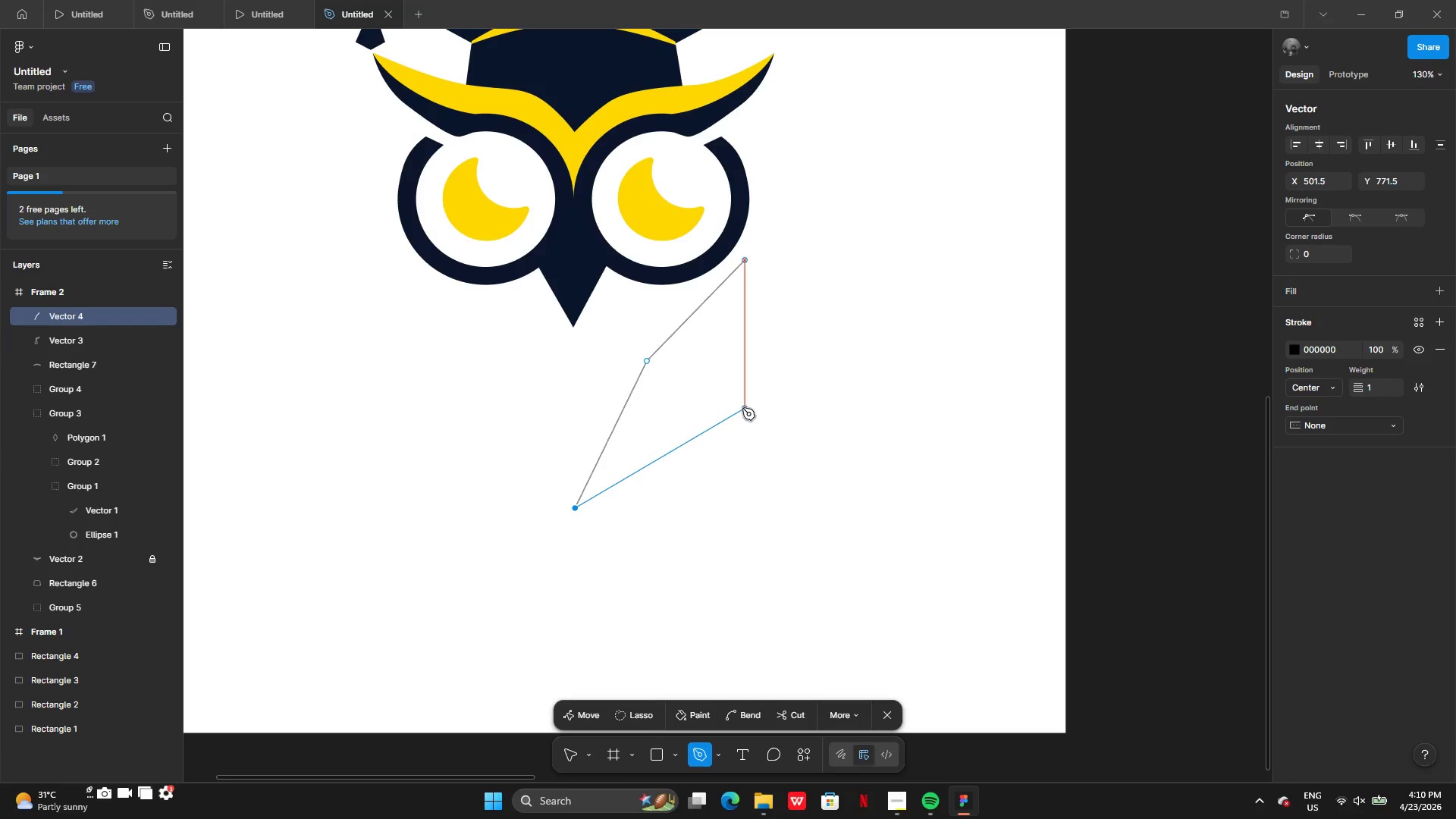 
wait(6.95)
 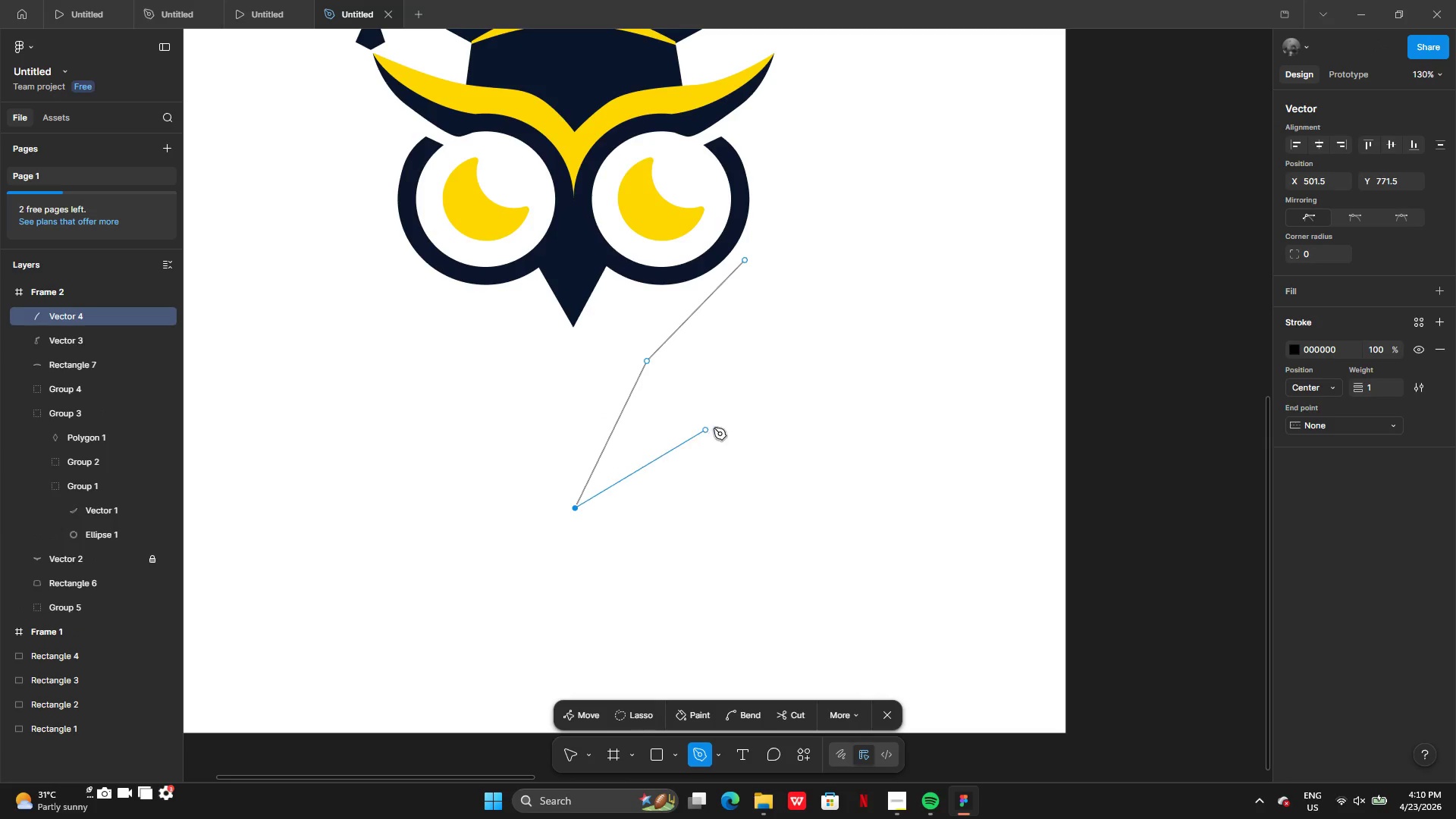 
left_click([742, 408])
 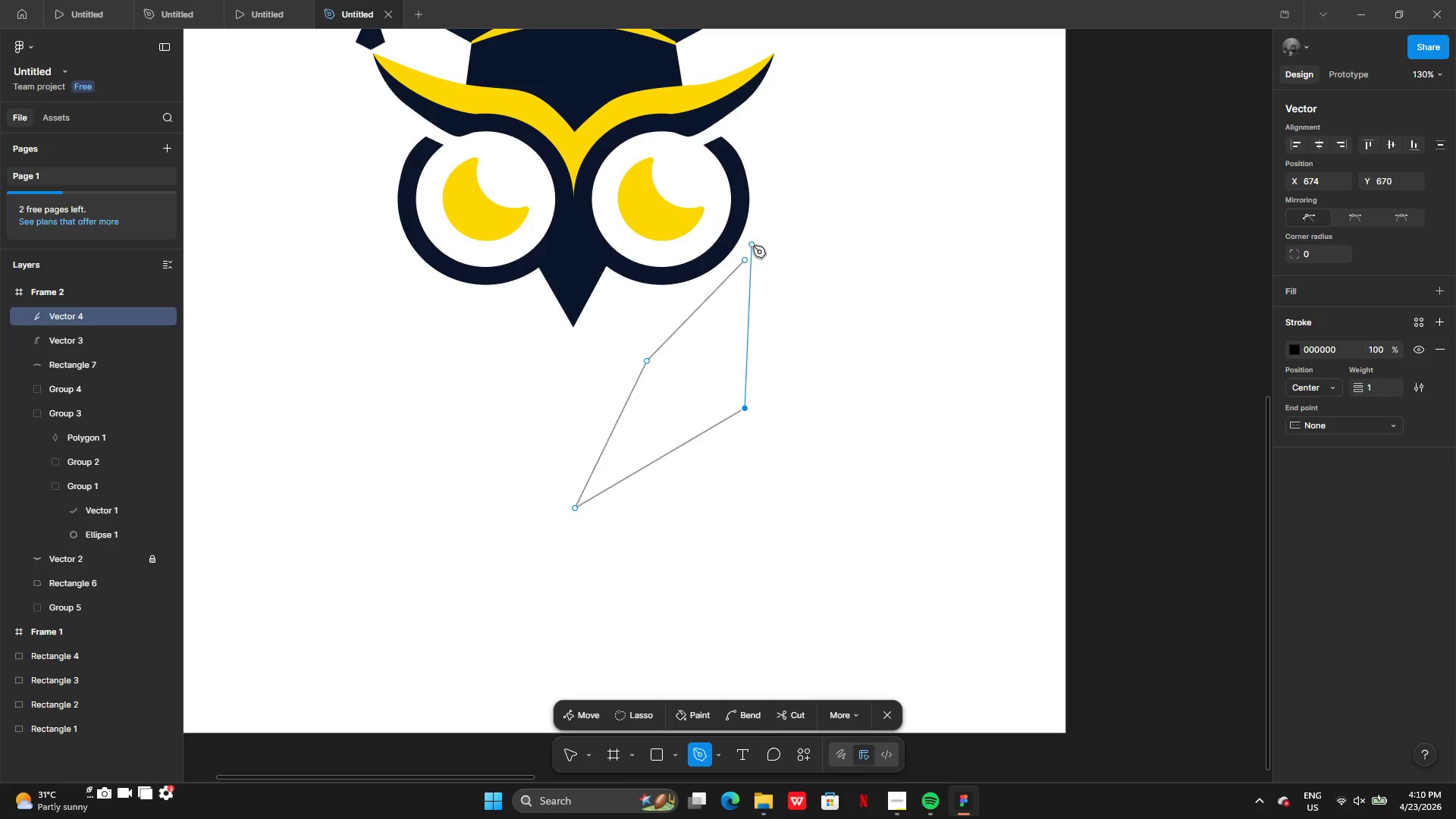 
left_click([754, 244])
 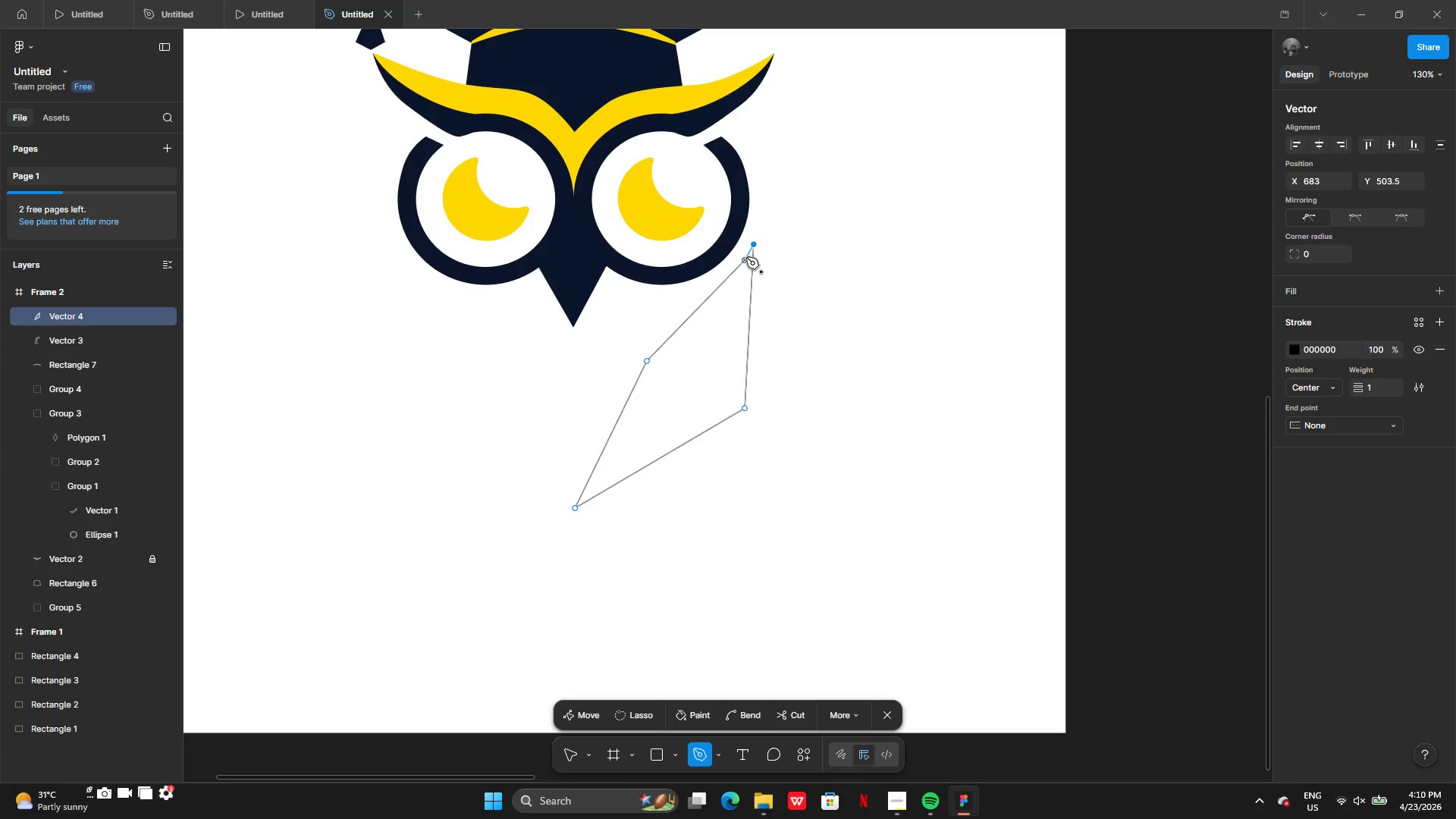 
left_click([746, 257])
 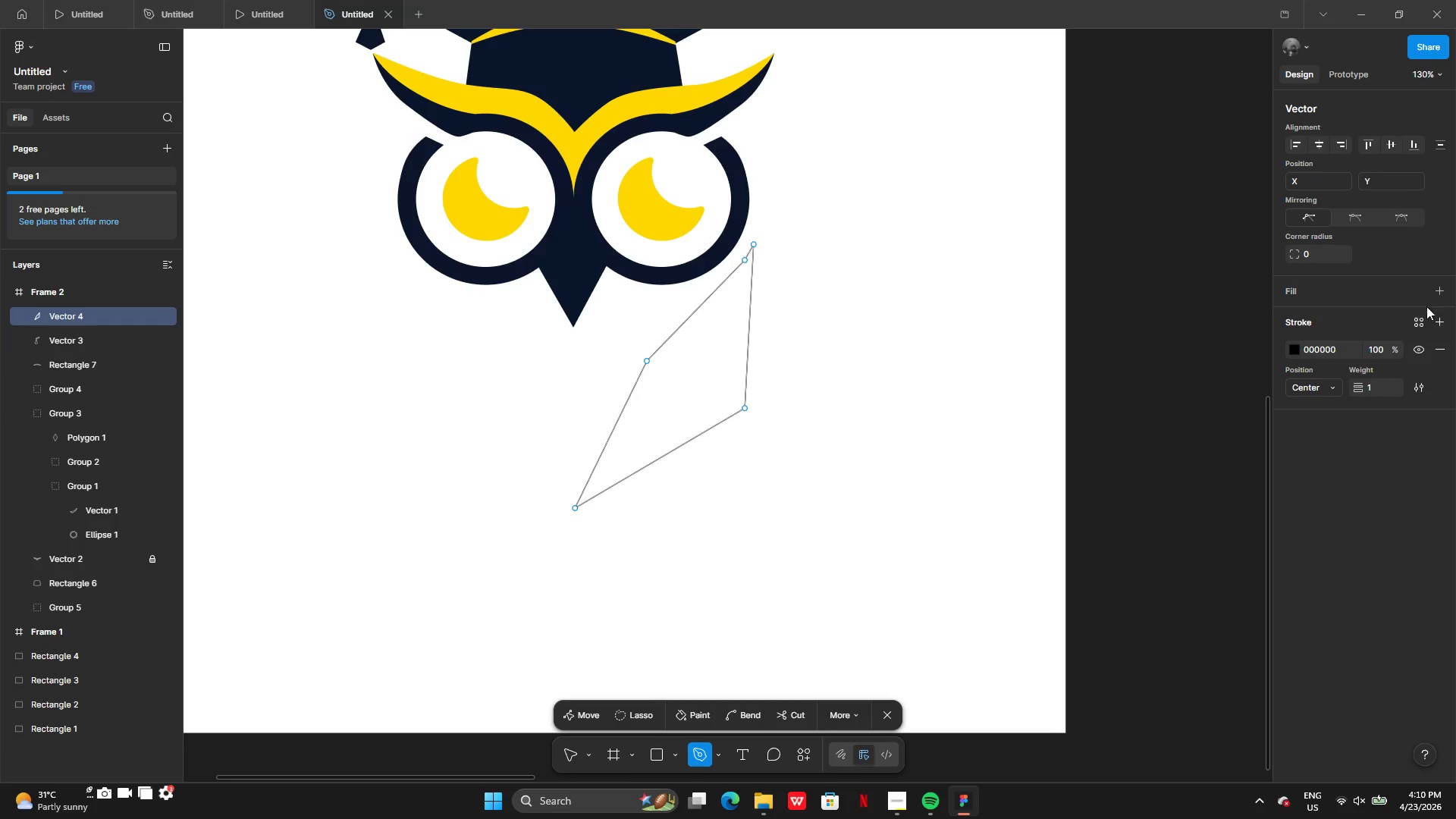 
left_click([1442, 292])
 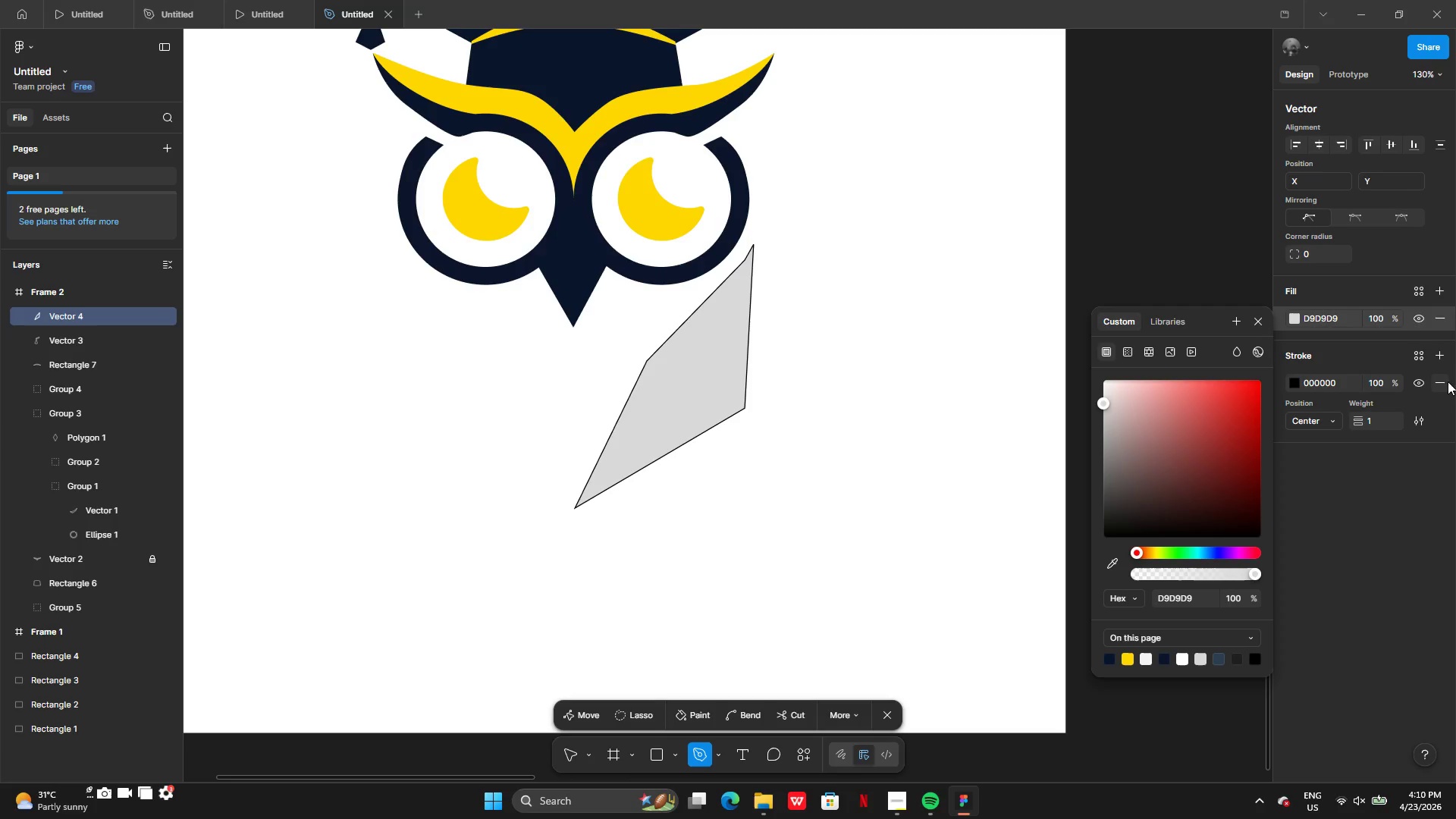 
left_click([1445, 384])
 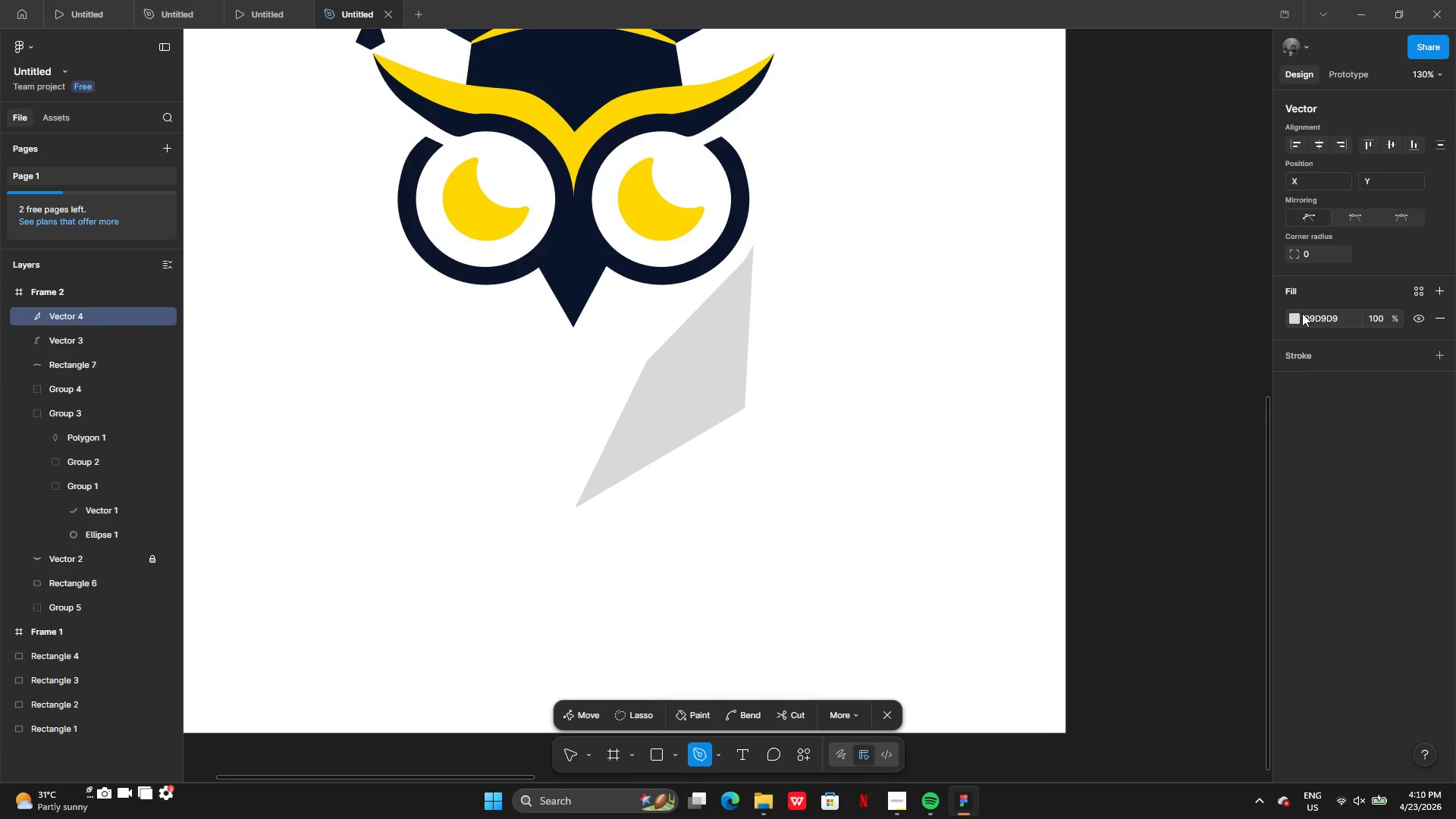 
left_click([1301, 315])
 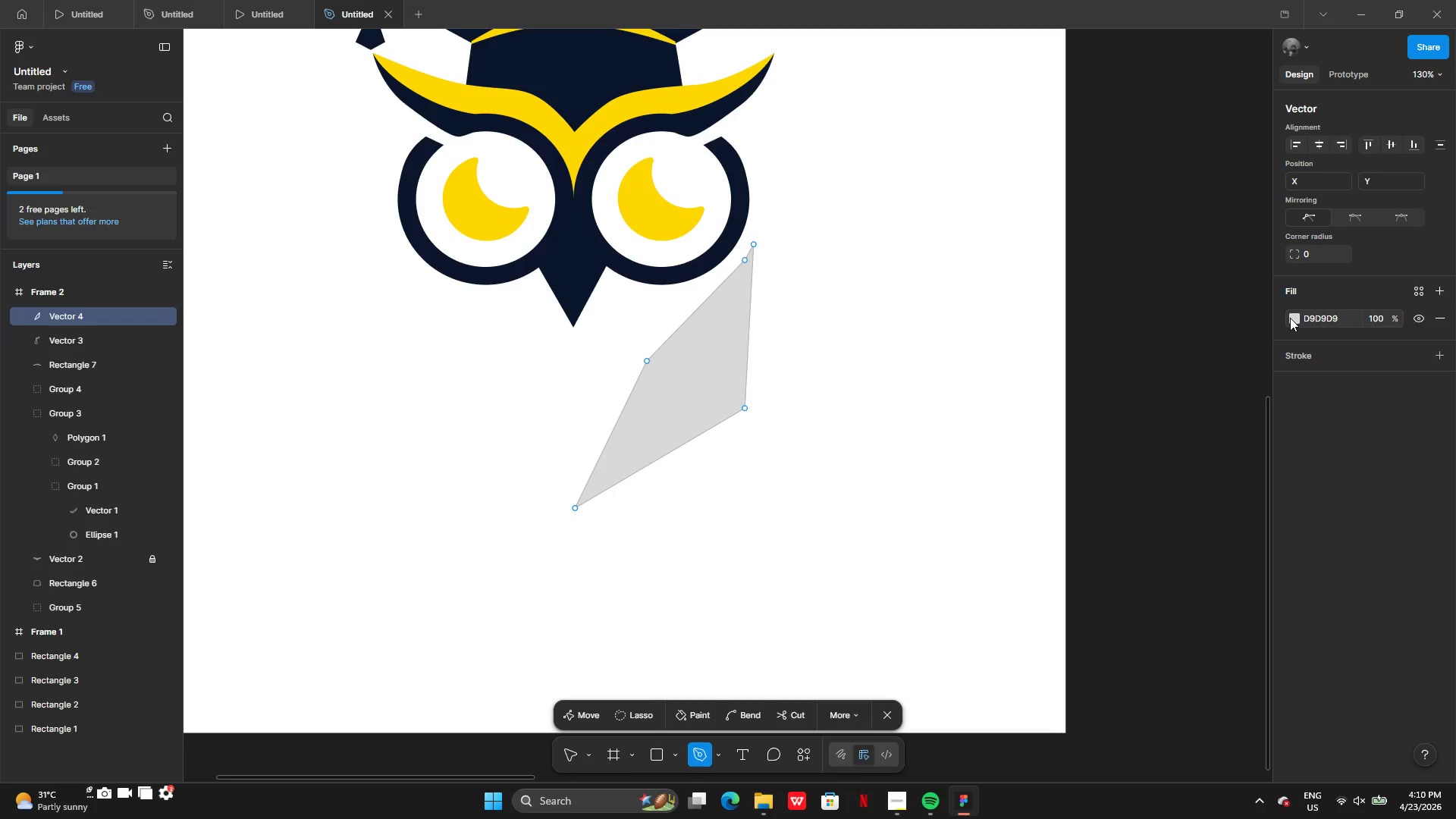 
left_click([1290, 318])
 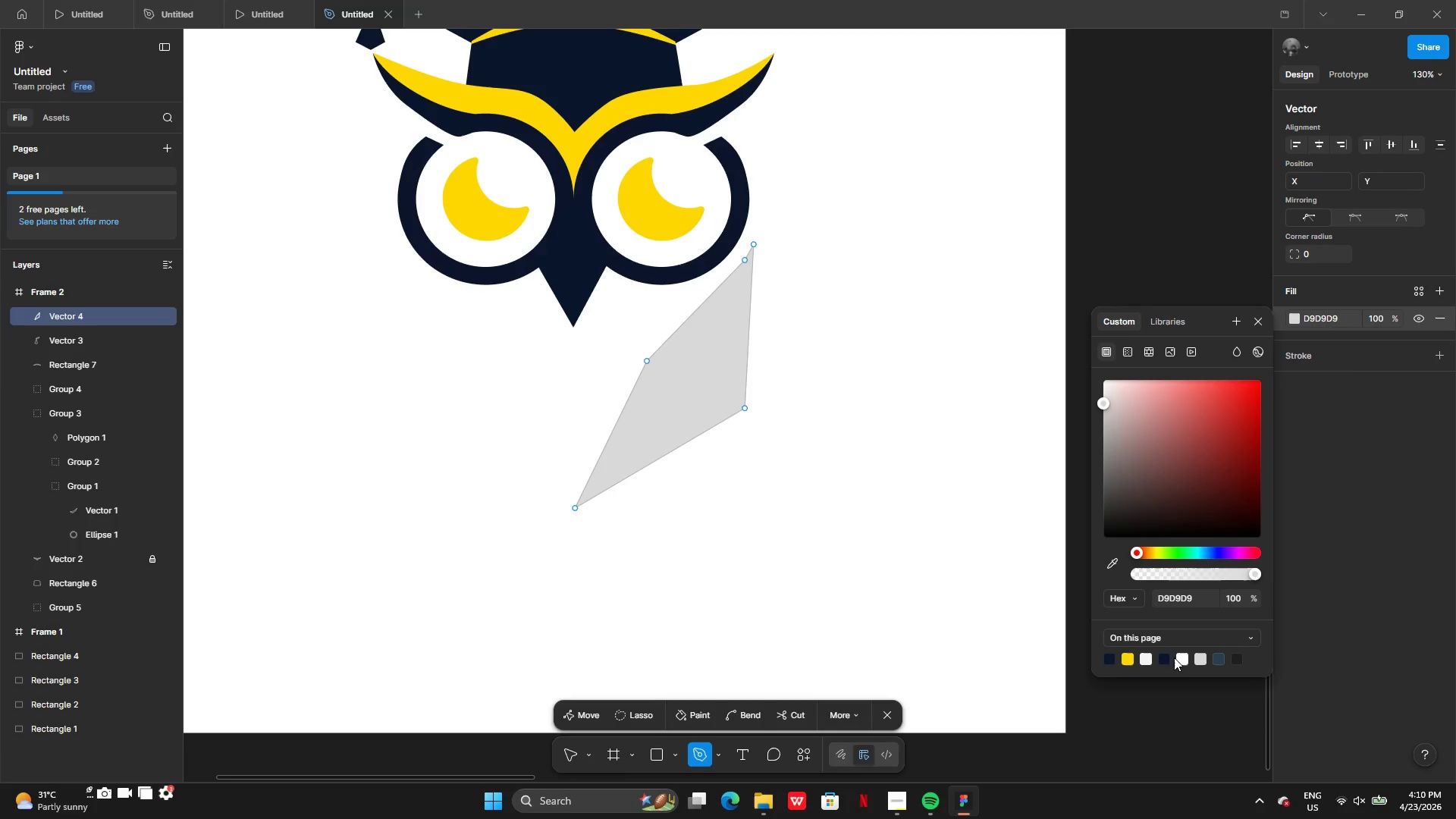 
left_click([1162, 665])
 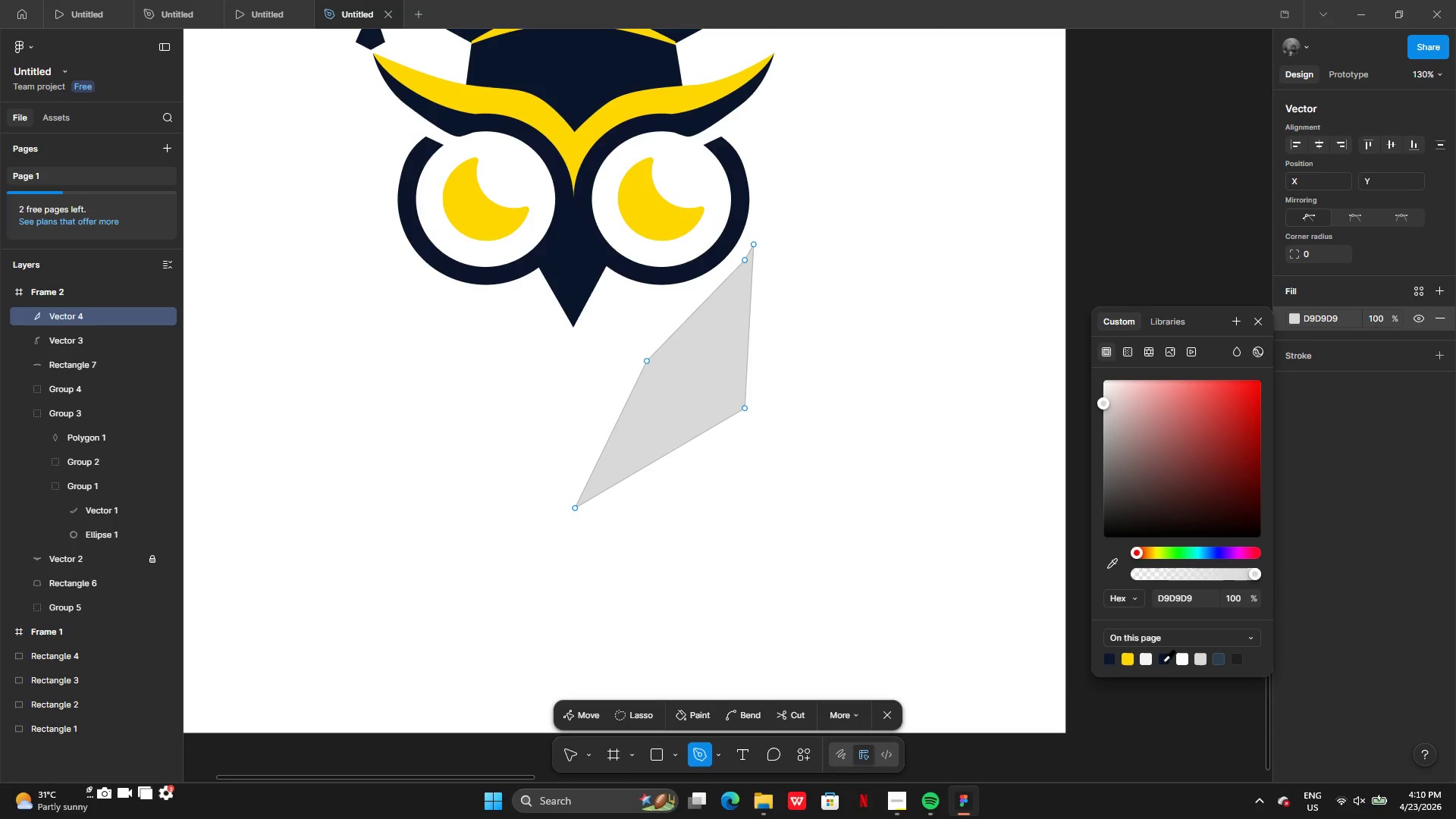 
left_click([1163, 661])
 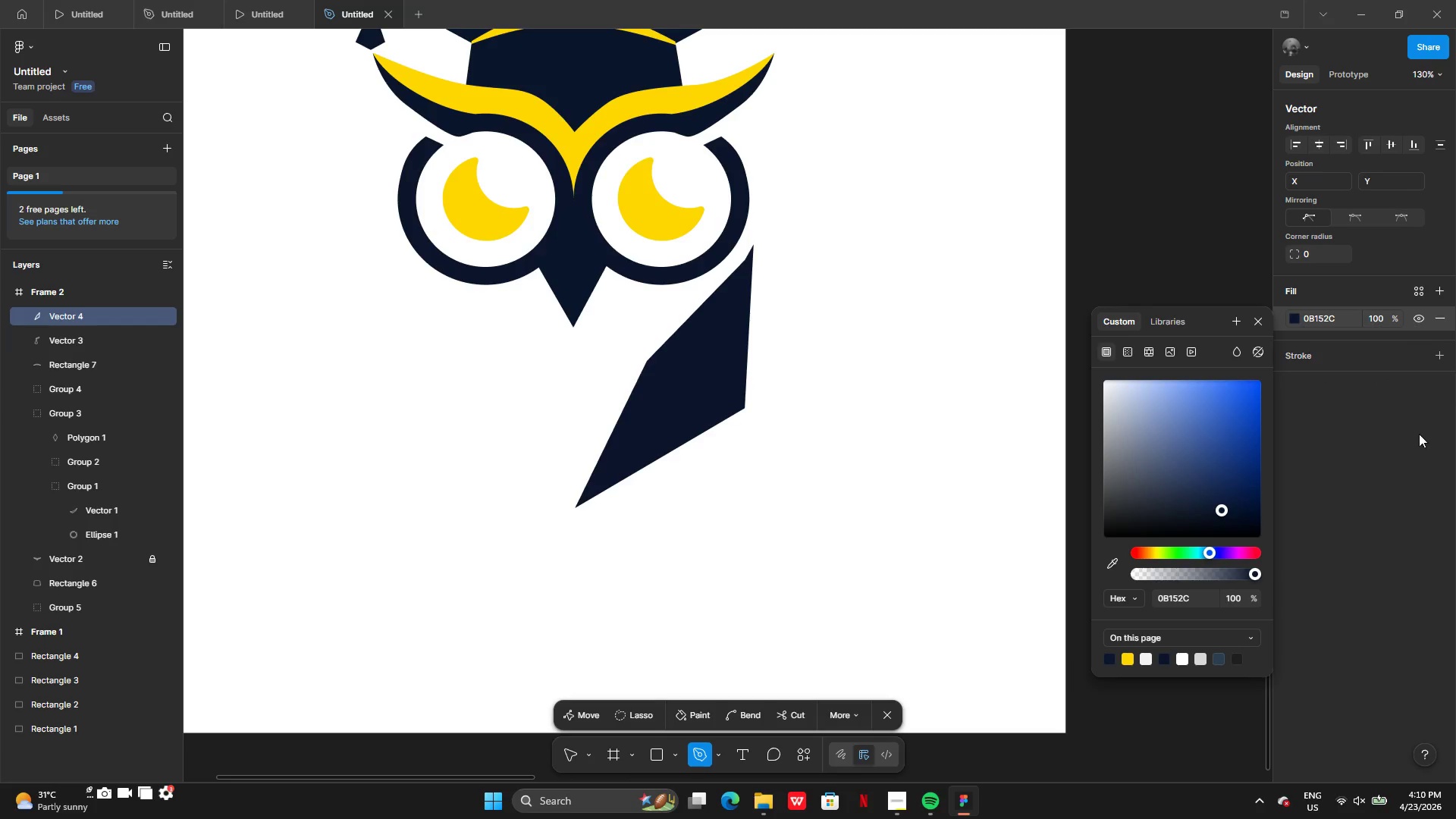 
double_click([1418, 437])
 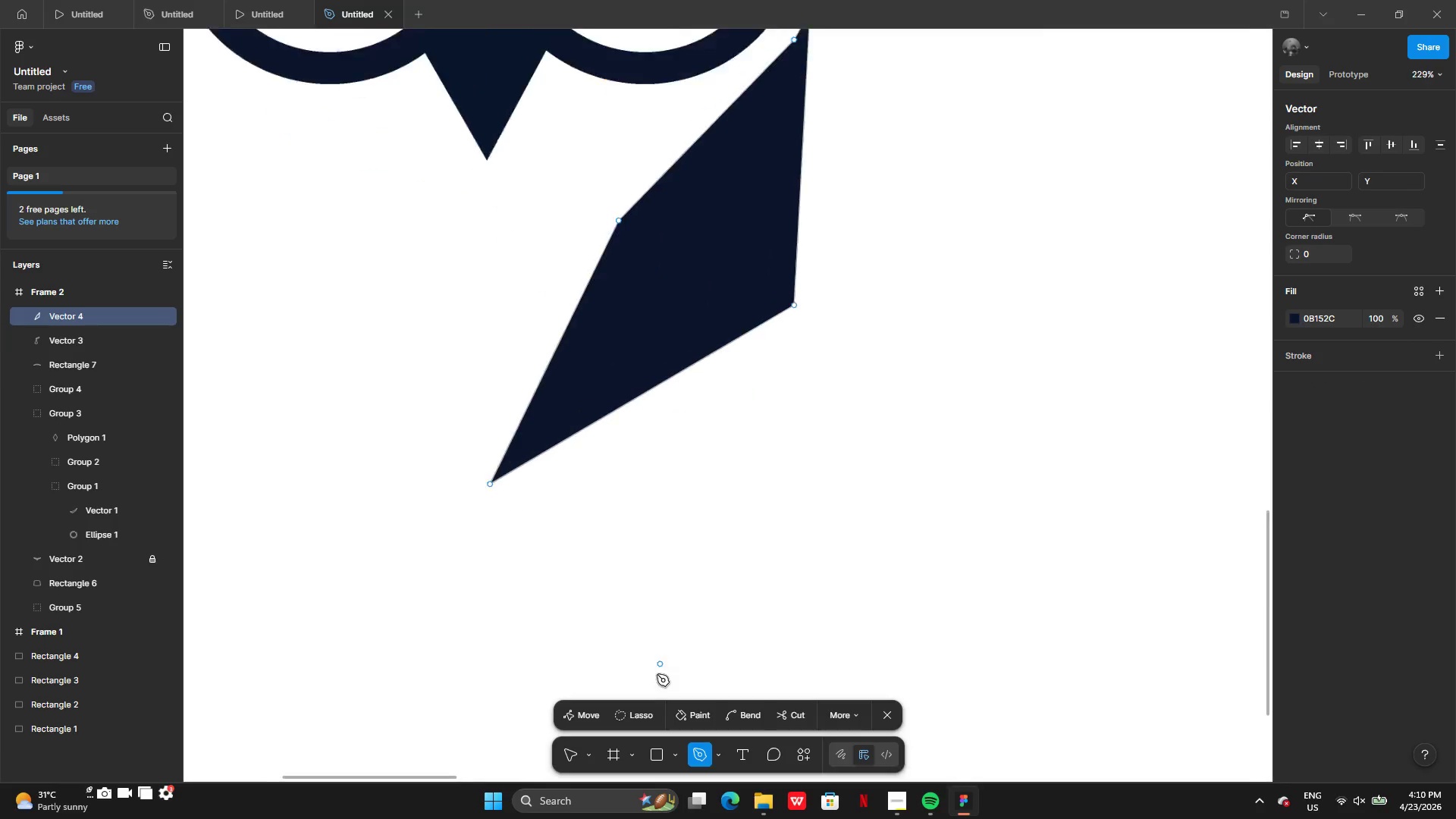 
left_click([593, 716])
 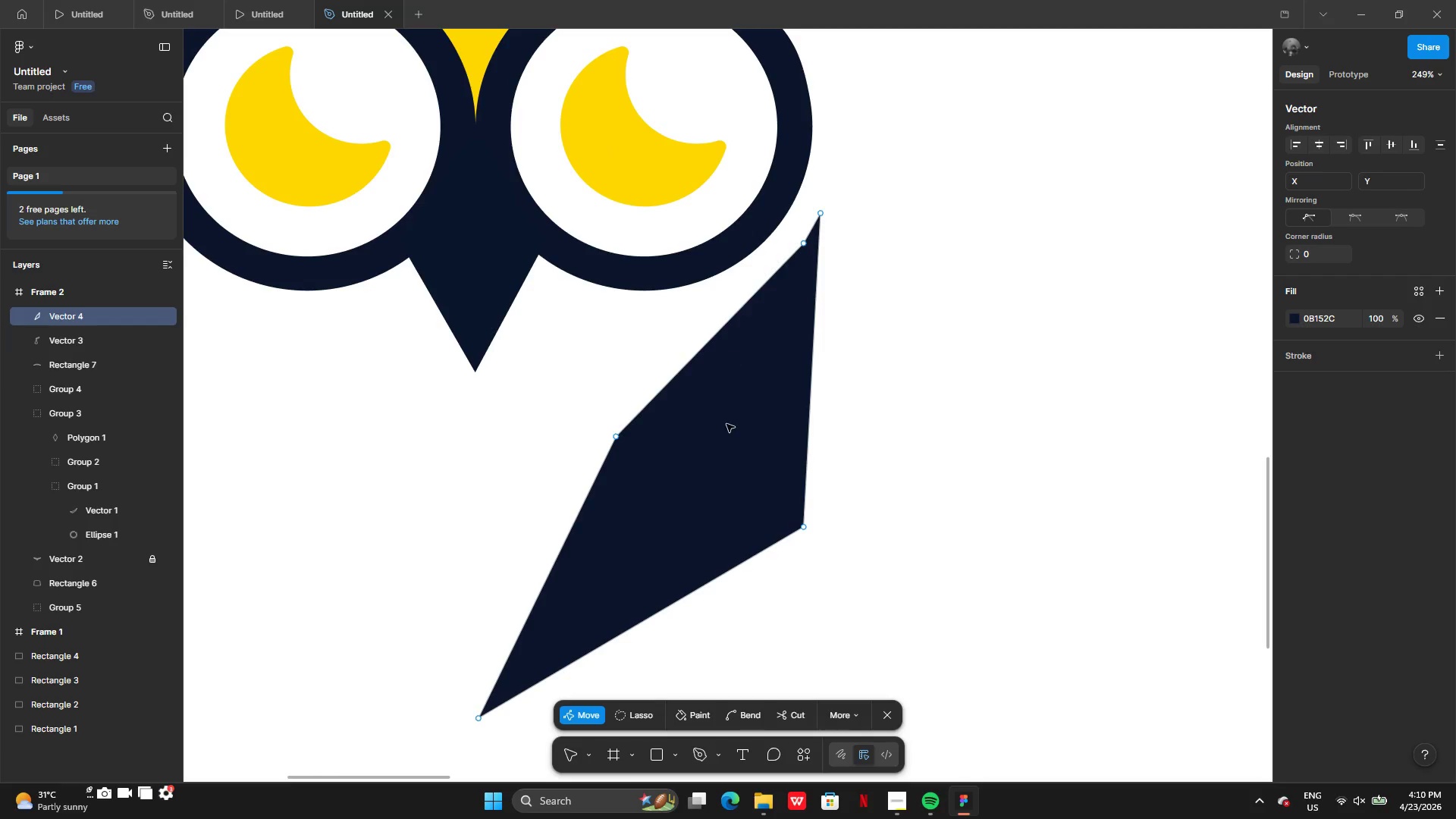 
left_click([735, 714])
 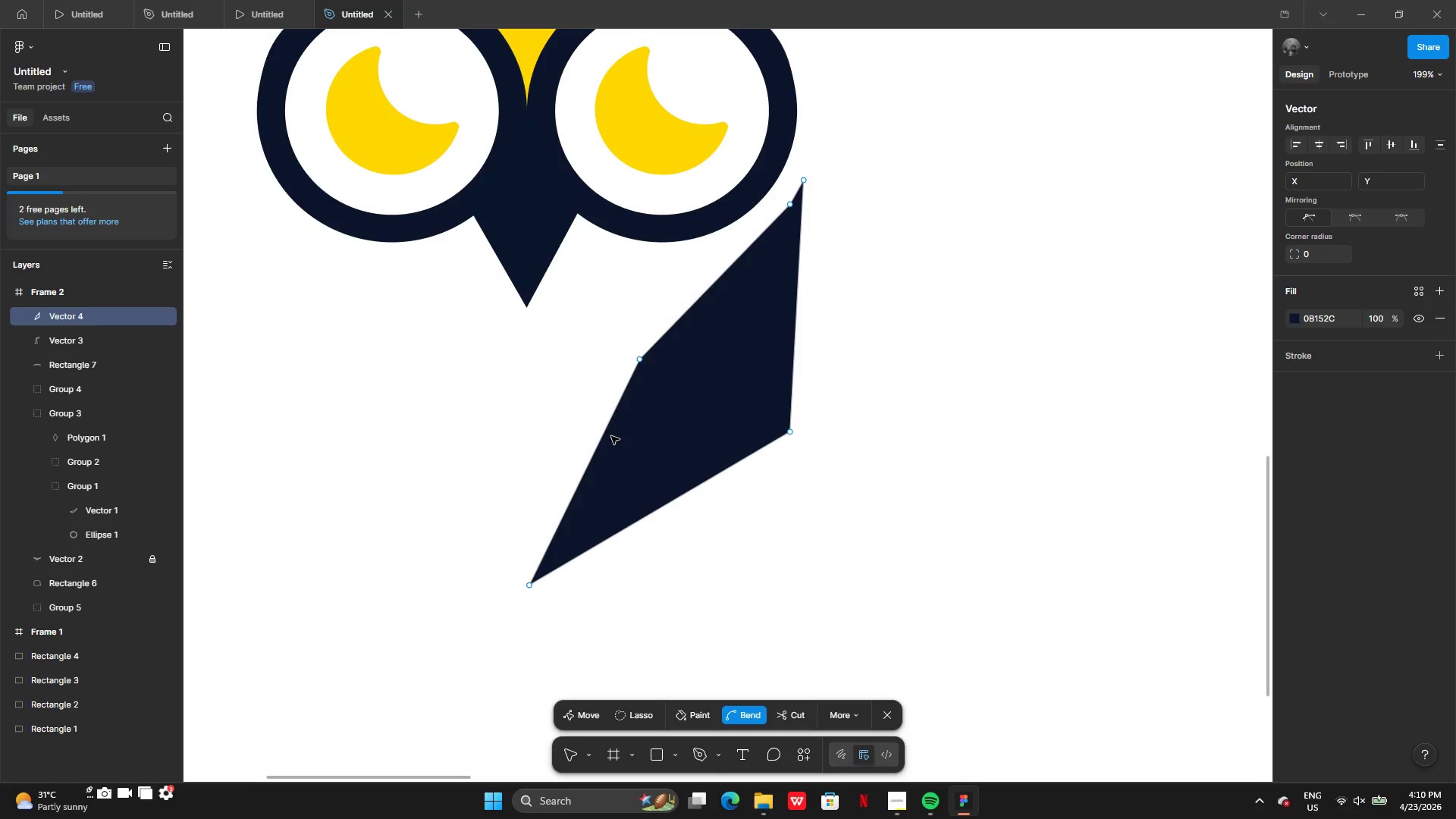 
left_click_drag(start_coordinate=[601, 444], to_coordinate=[579, 434])
 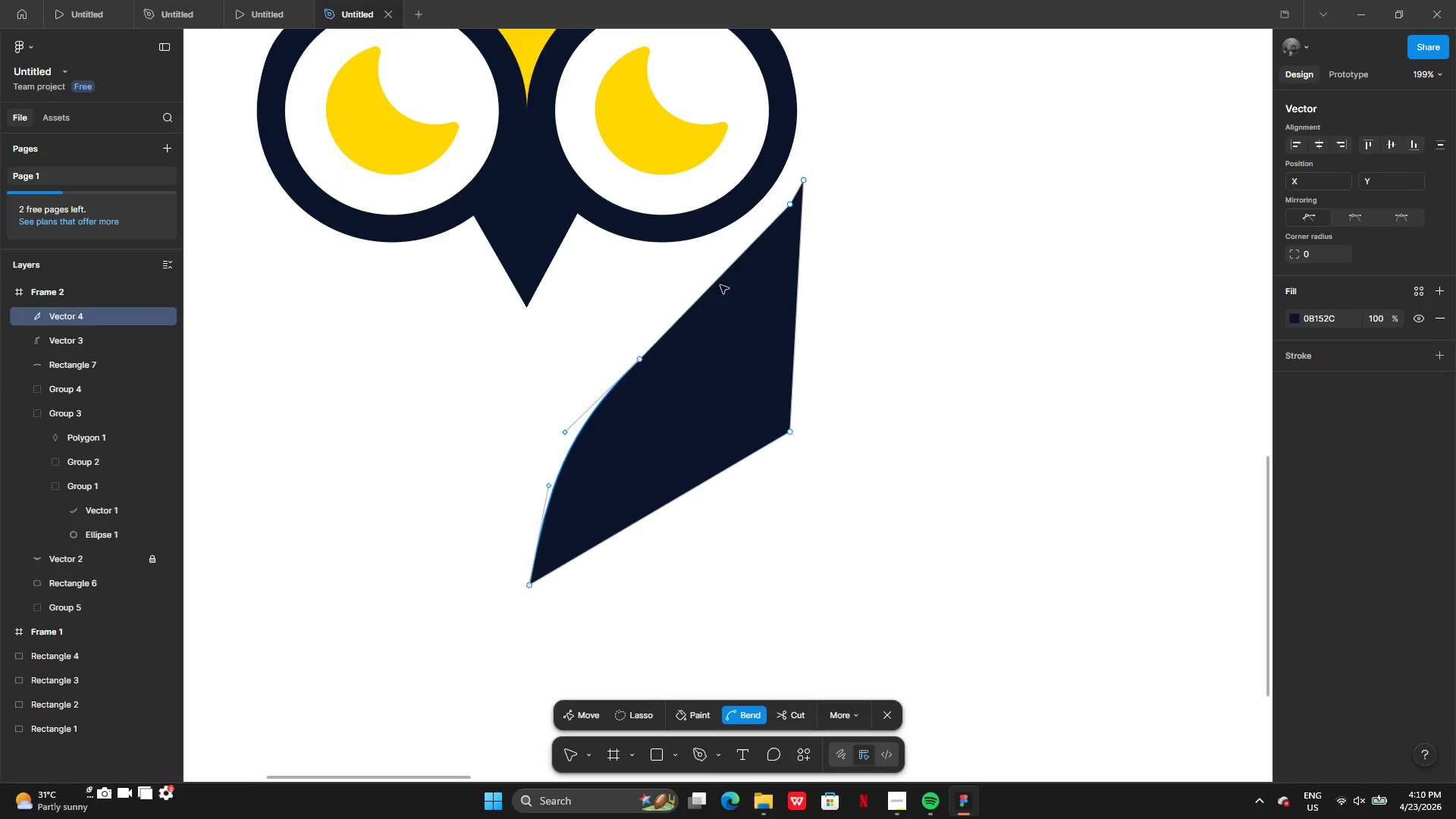 
left_click_drag(start_coordinate=[734, 265], to_coordinate=[739, 276])
 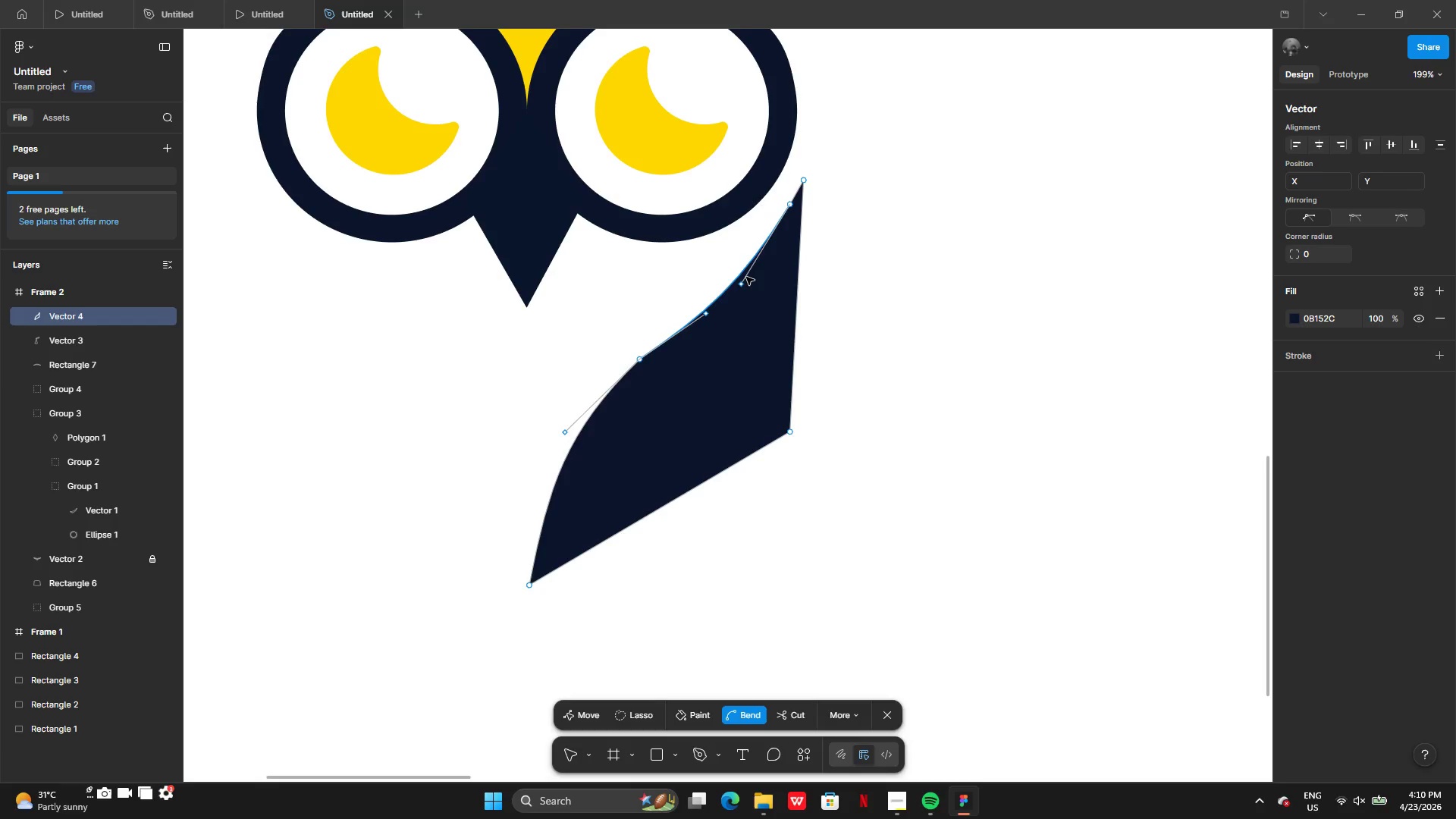 
left_click_drag(start_coordinate=[746, 278], to_coordinate=[751, 275])
 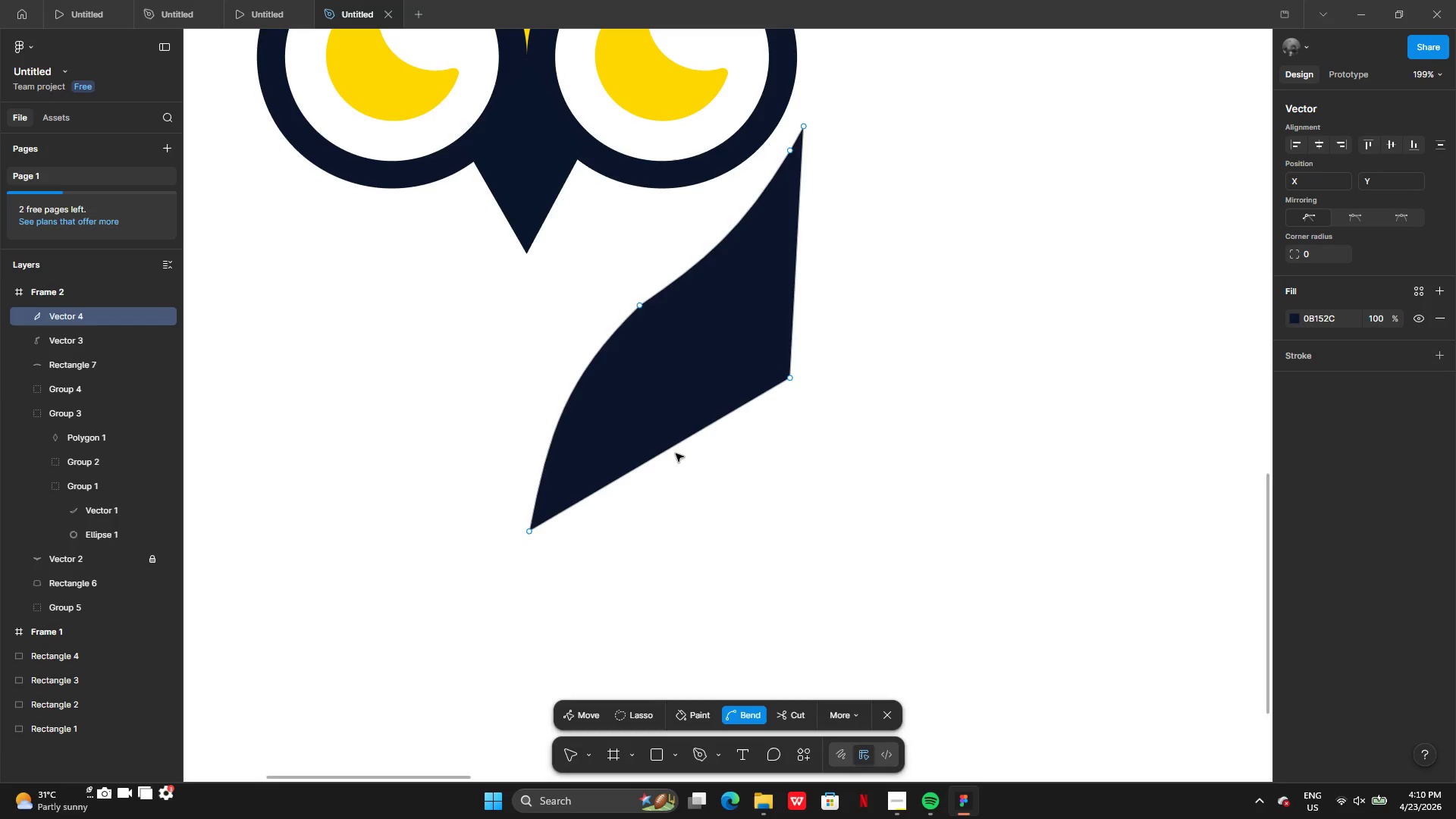 
left_click_drag(start_coordinate=[671, 446], to_coordinate=[664, 426])
 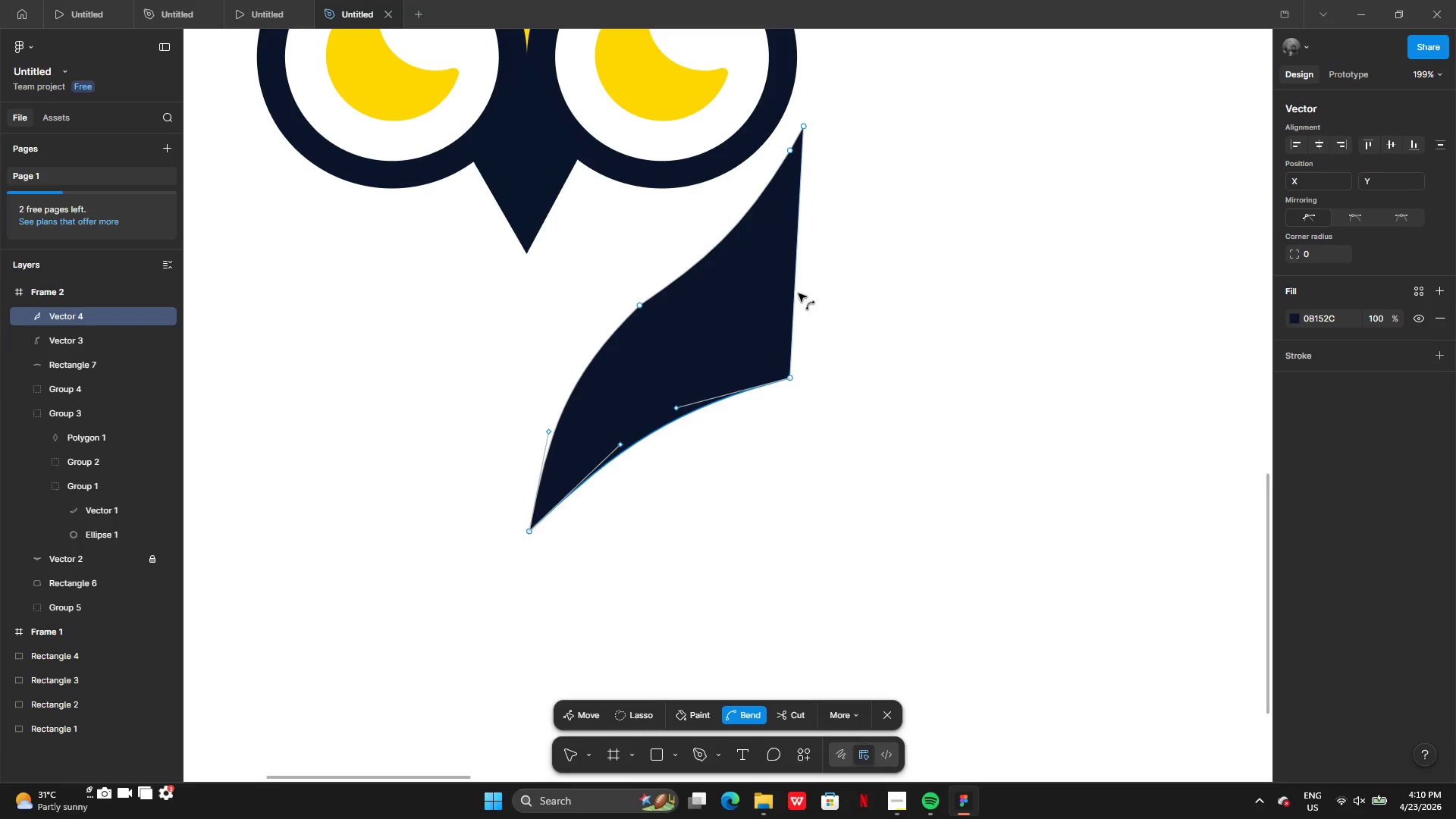 
left_click_drag(start_coordinate=[796, 291], to_coordinate=[813, 296])
 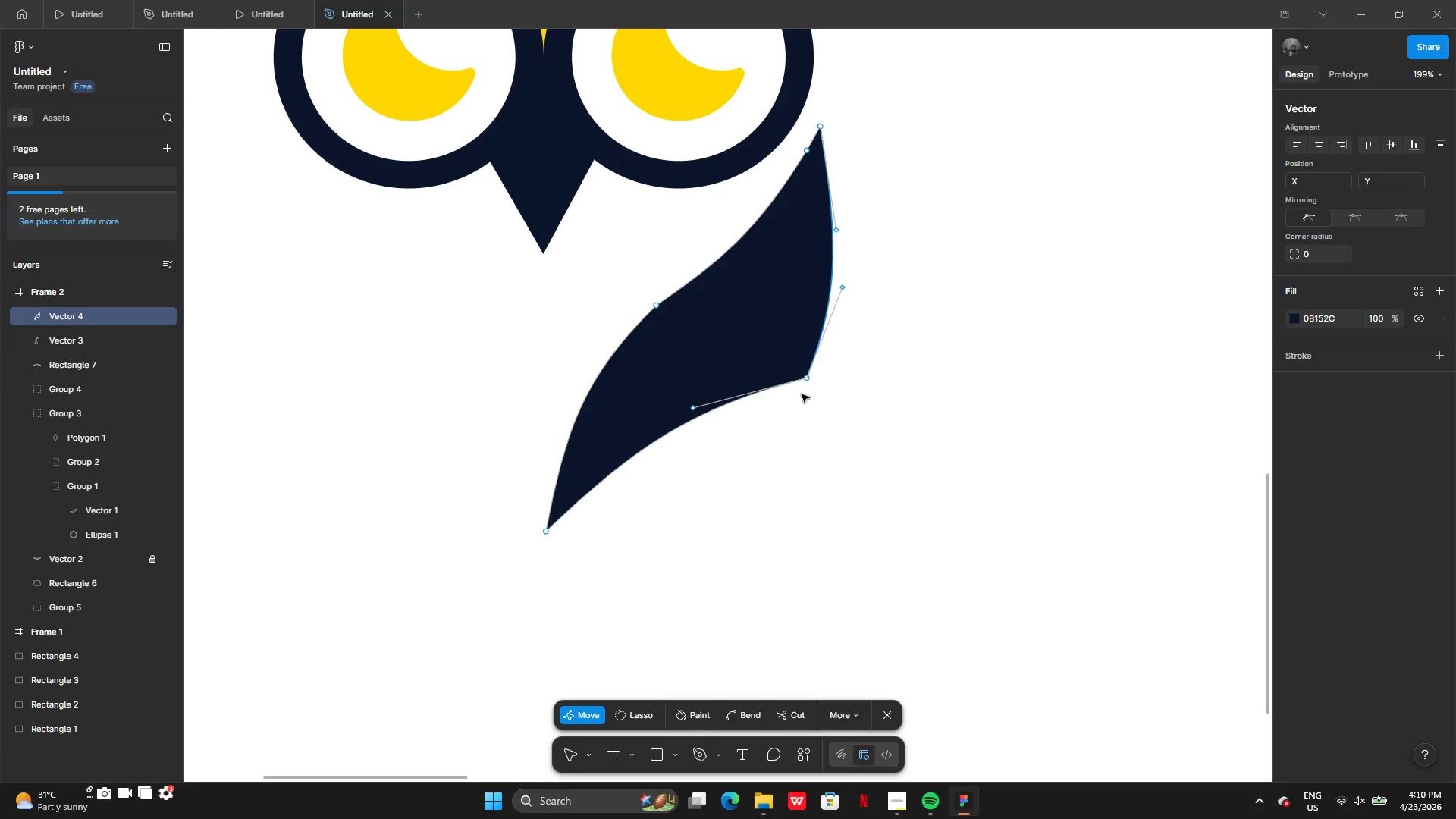 
left_click_drag(start_coordinate=[805, 378], to_coordinate=[795, 378])
 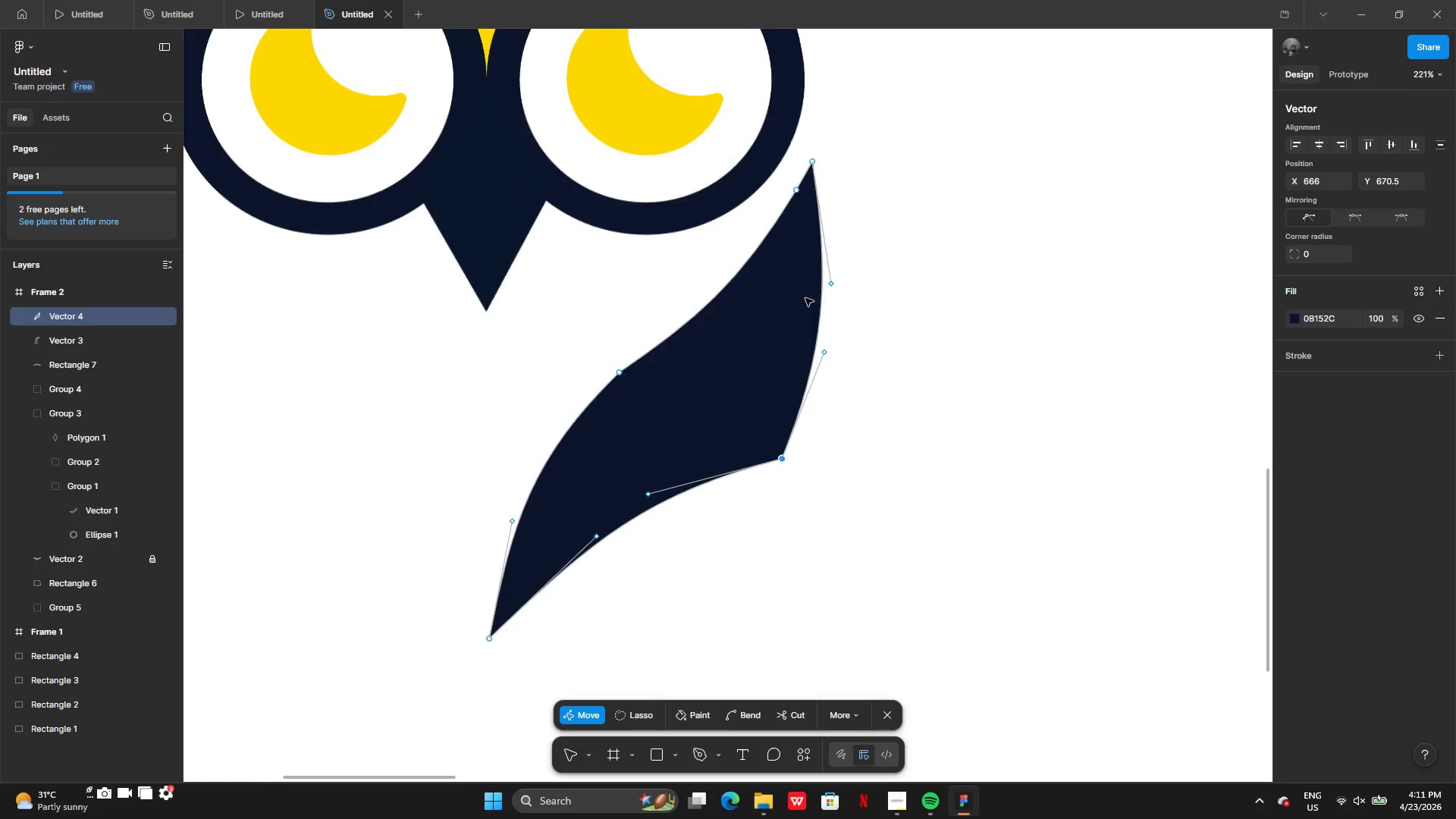 
wait(7.5)
 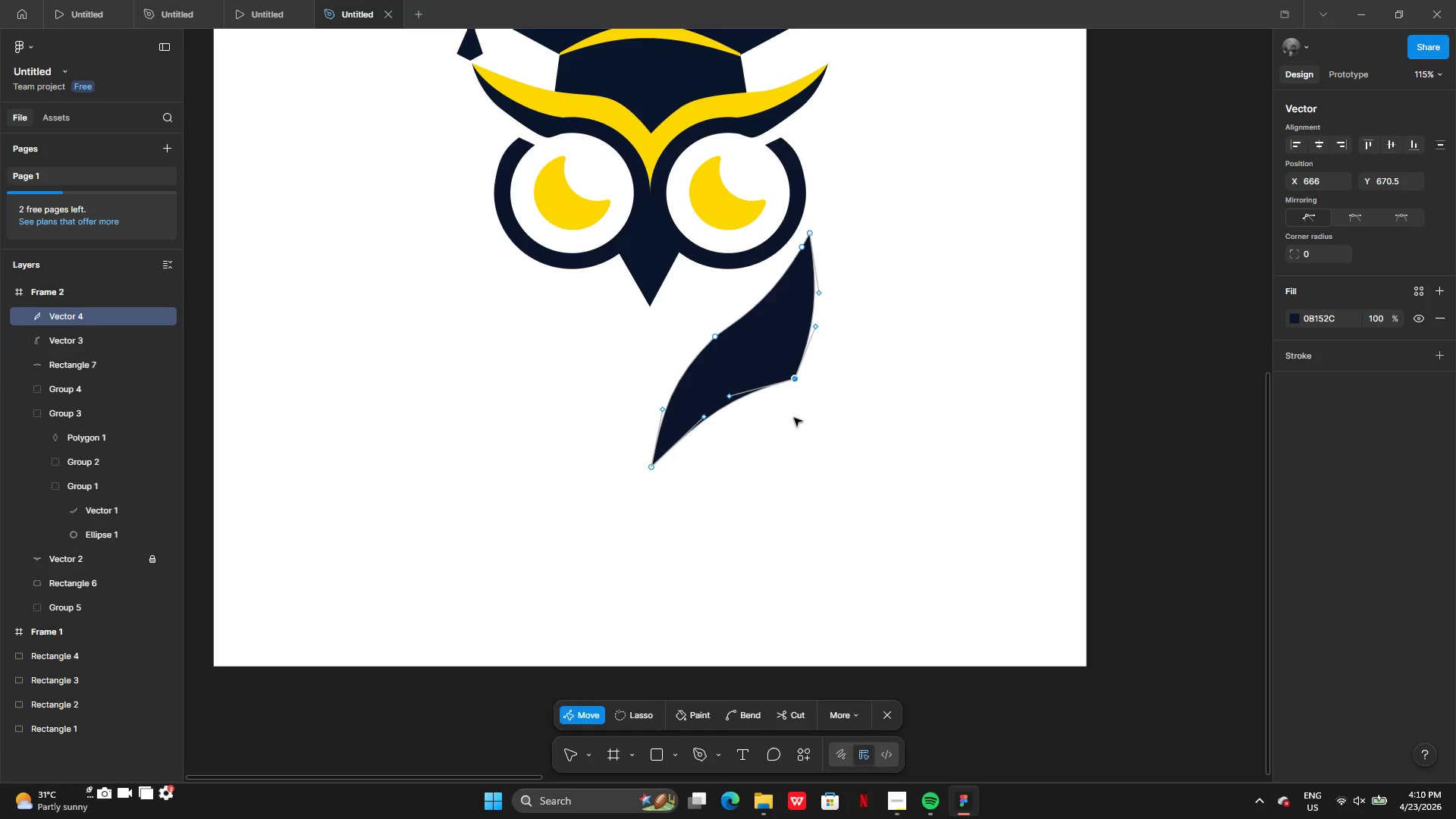 
left_click_drag(start_coordinate=[798, 267], to_coordinate=[779, 288])
 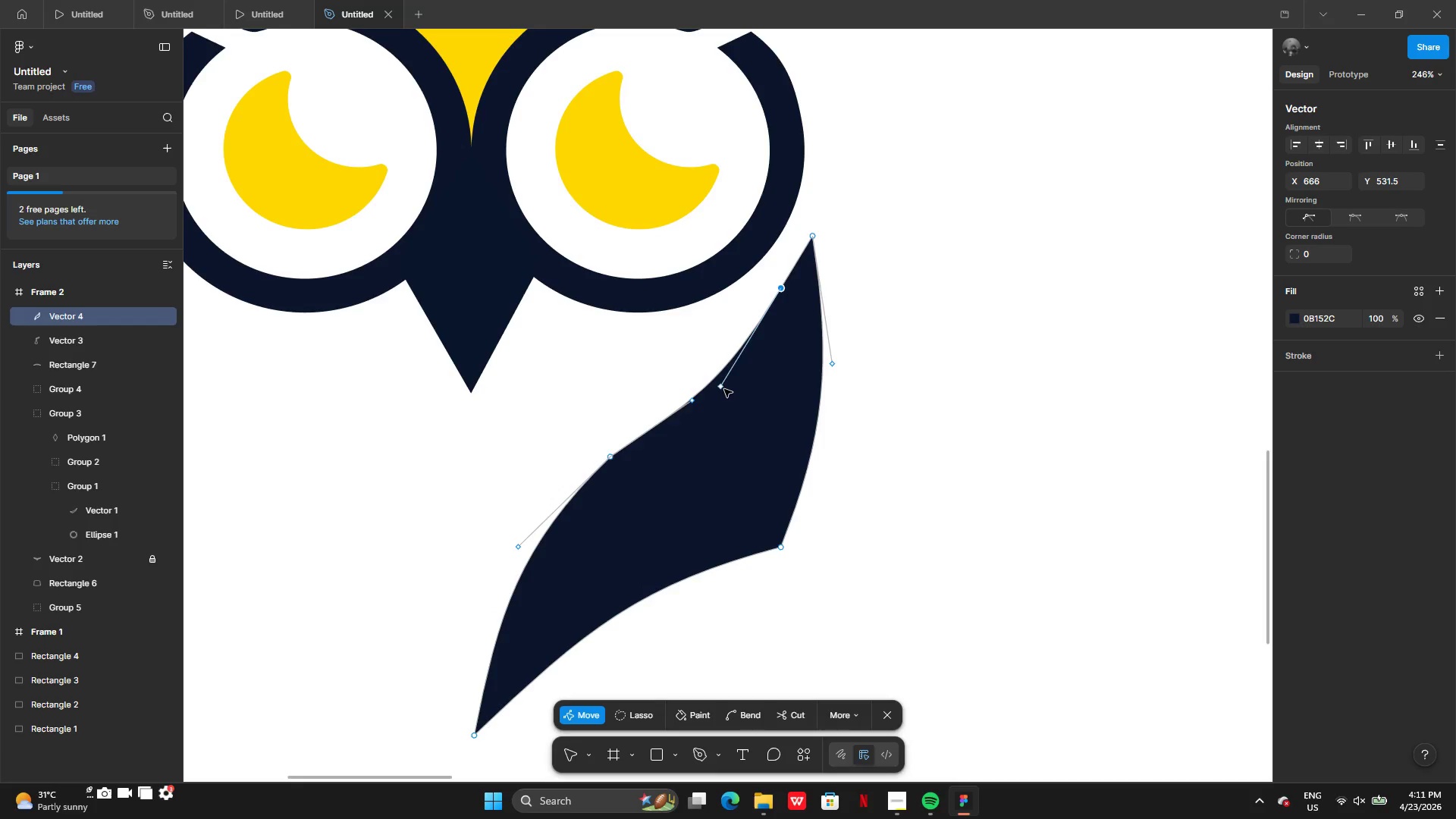 
left_click_drag(start_coordinate=[724, 389], to_coordinate=[739, 366])
 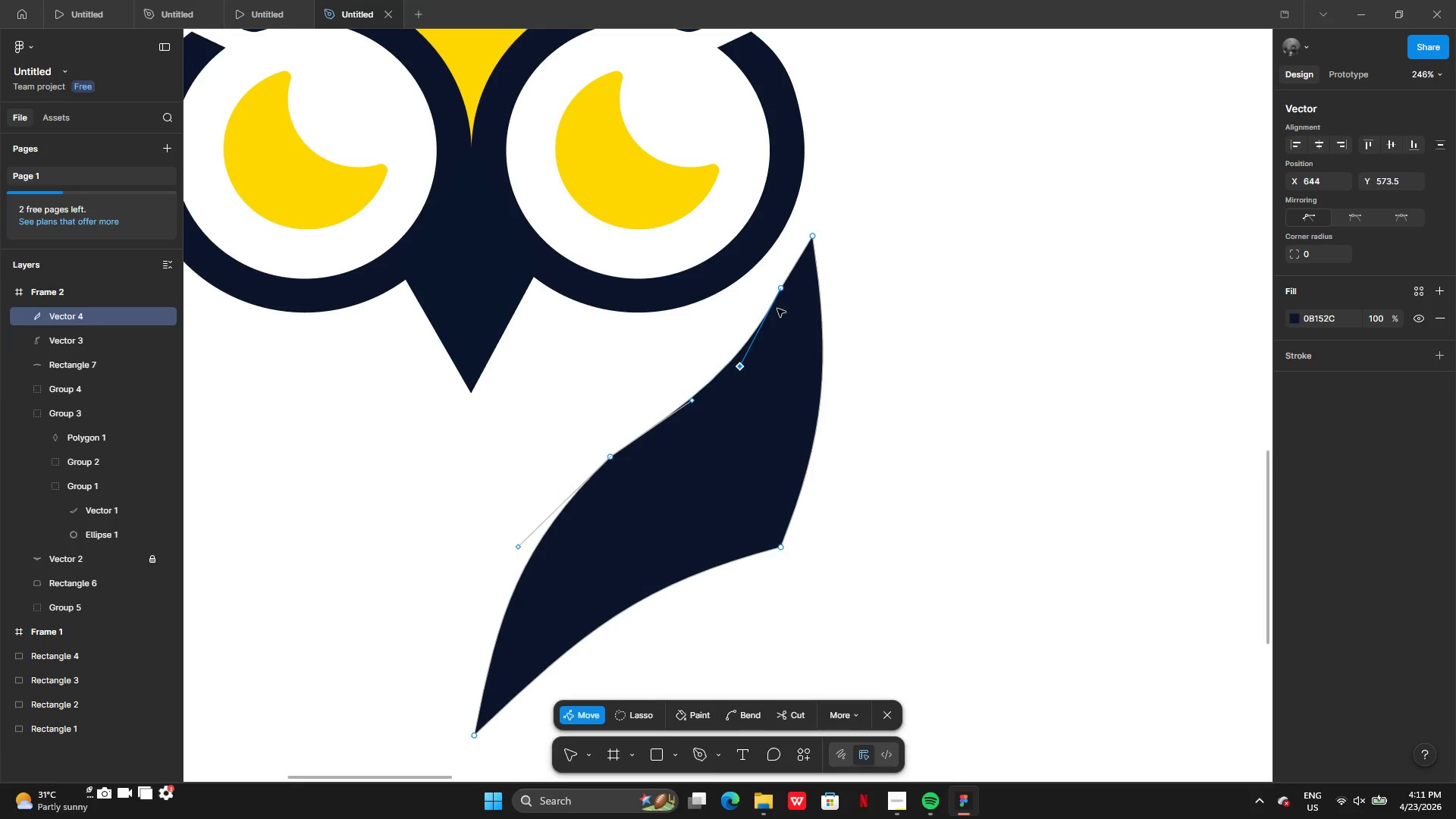 
left_click_drag(start_coordinate=[741, 366], to_coordinate=[752, 344])
 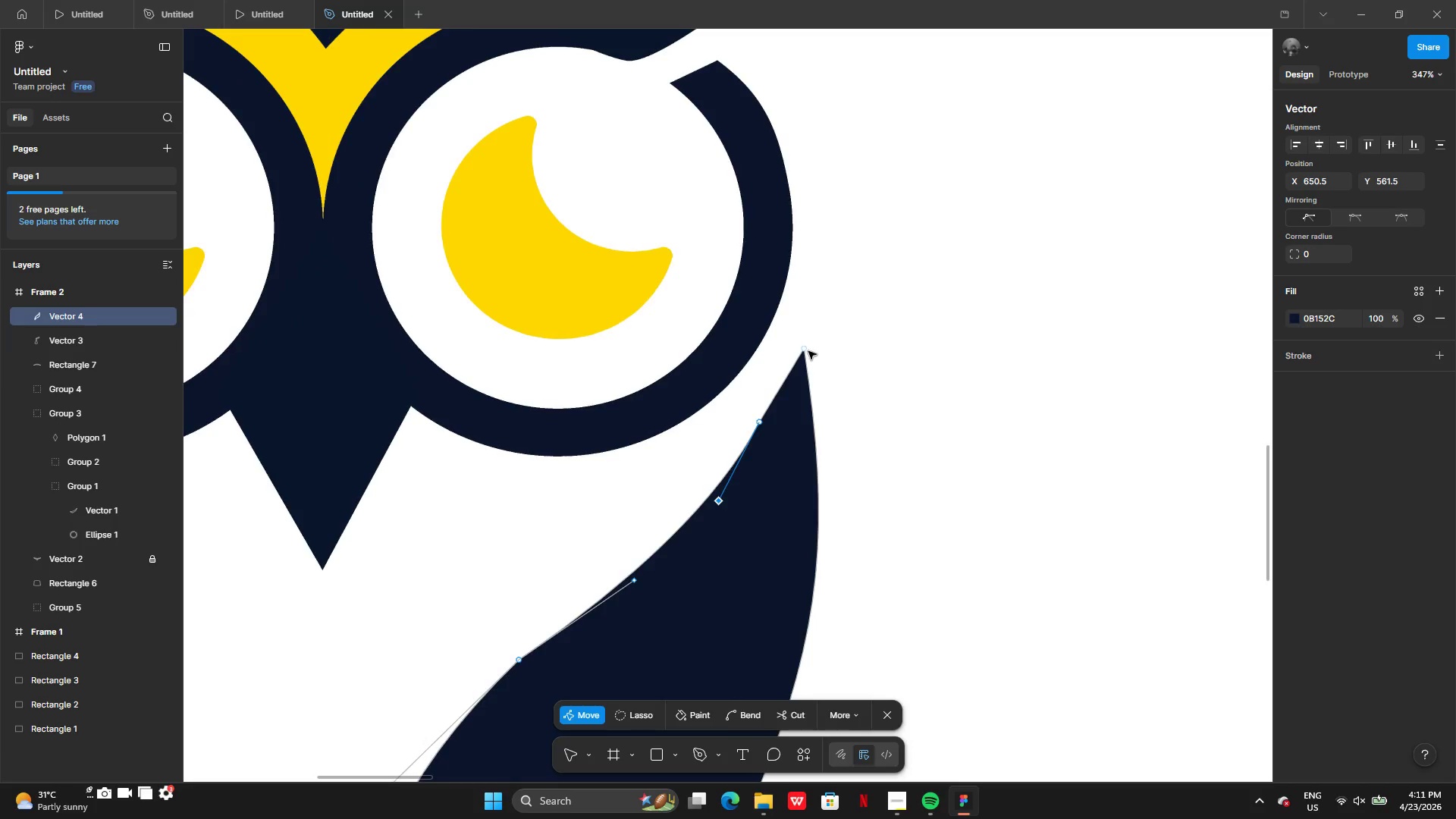 
left_click_drag(start_coordinate=[807, 349], to_coordinate=[803, 328])
 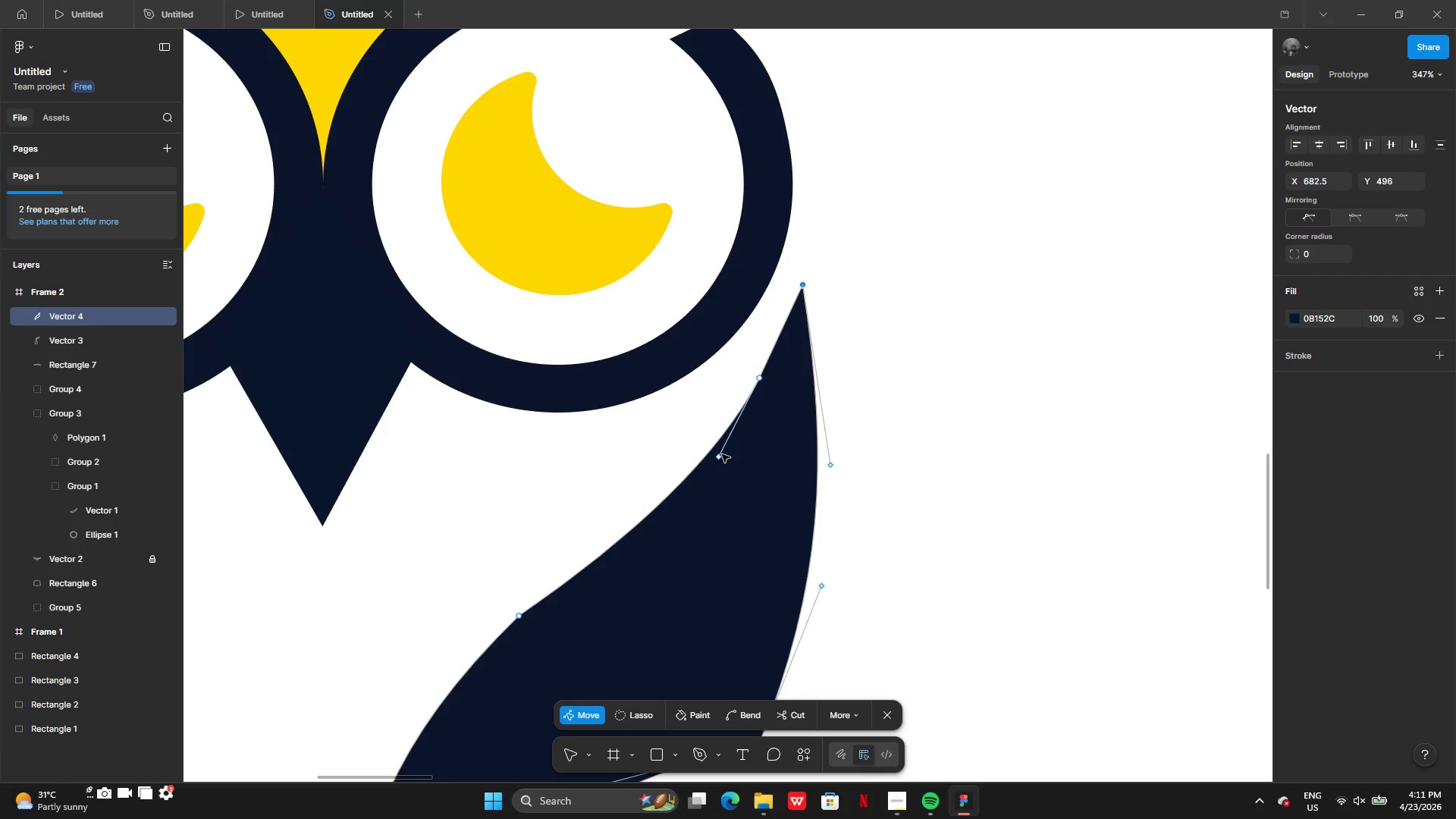 
left_click_drag(start_coordinate=[720, 460], to_coordinate=[696, 501])
 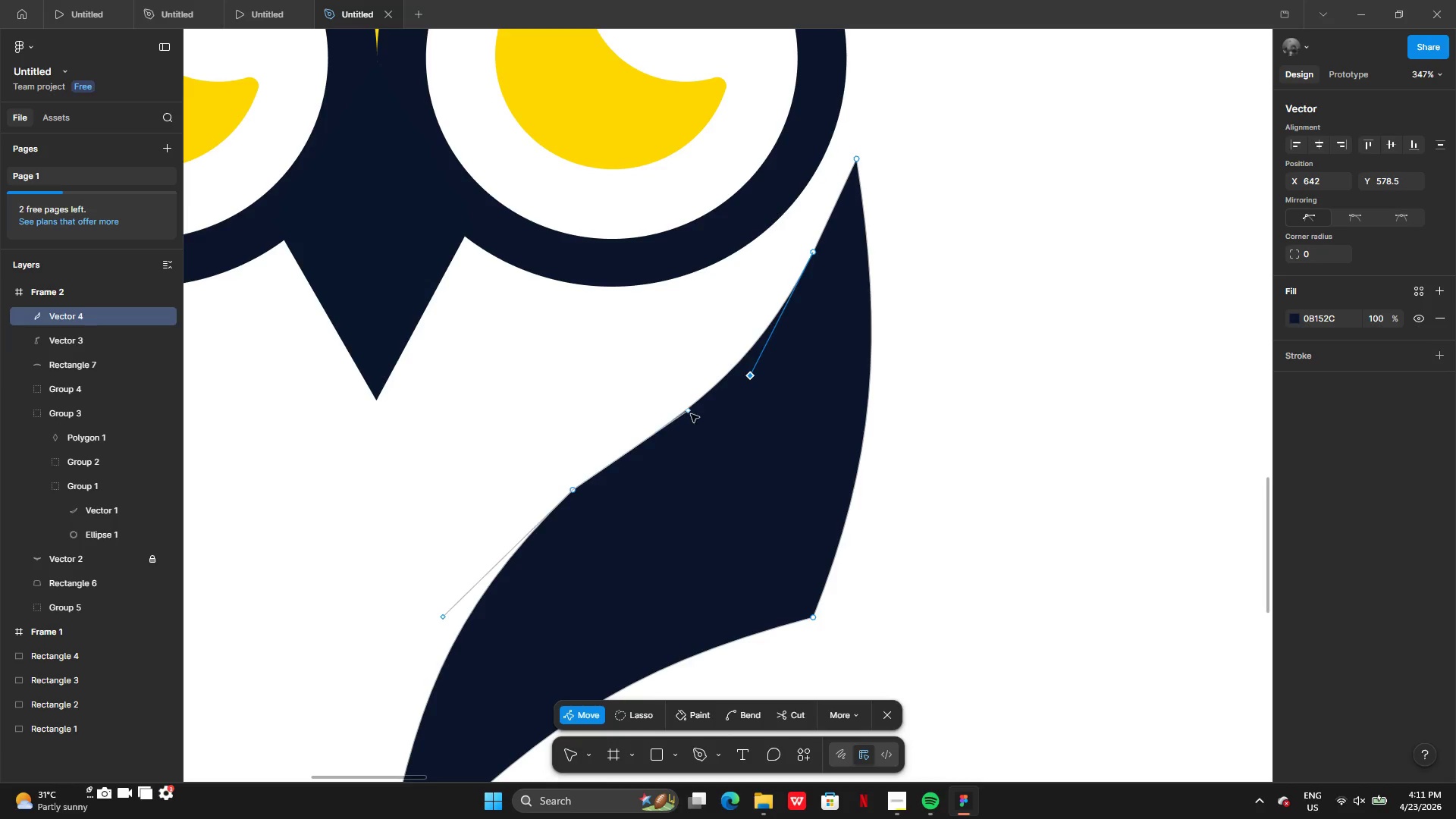 
left_click_drag(start_coordinate=[691, 410], to_coordinate=[632, 450])
 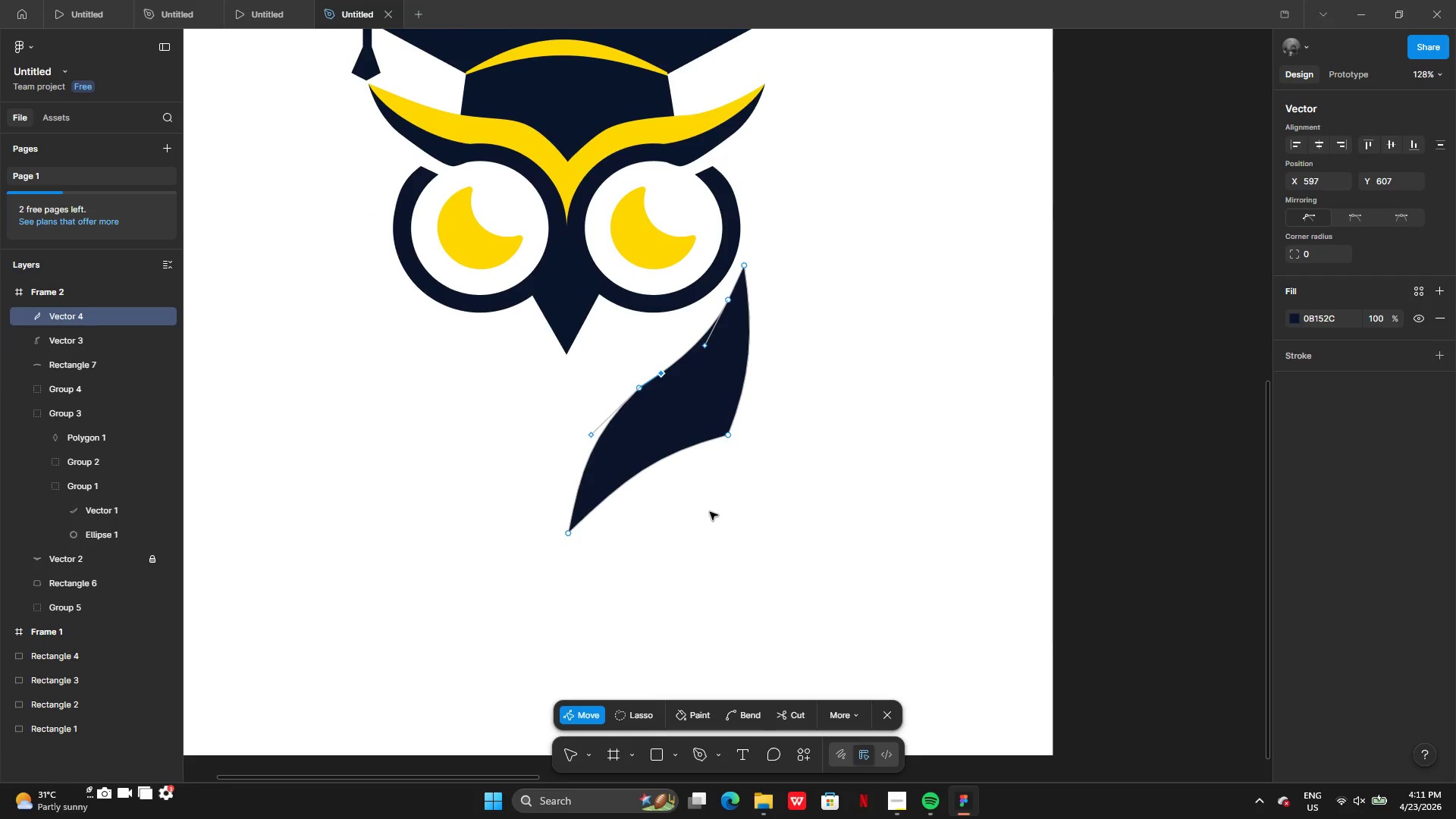 
key(Enter)
 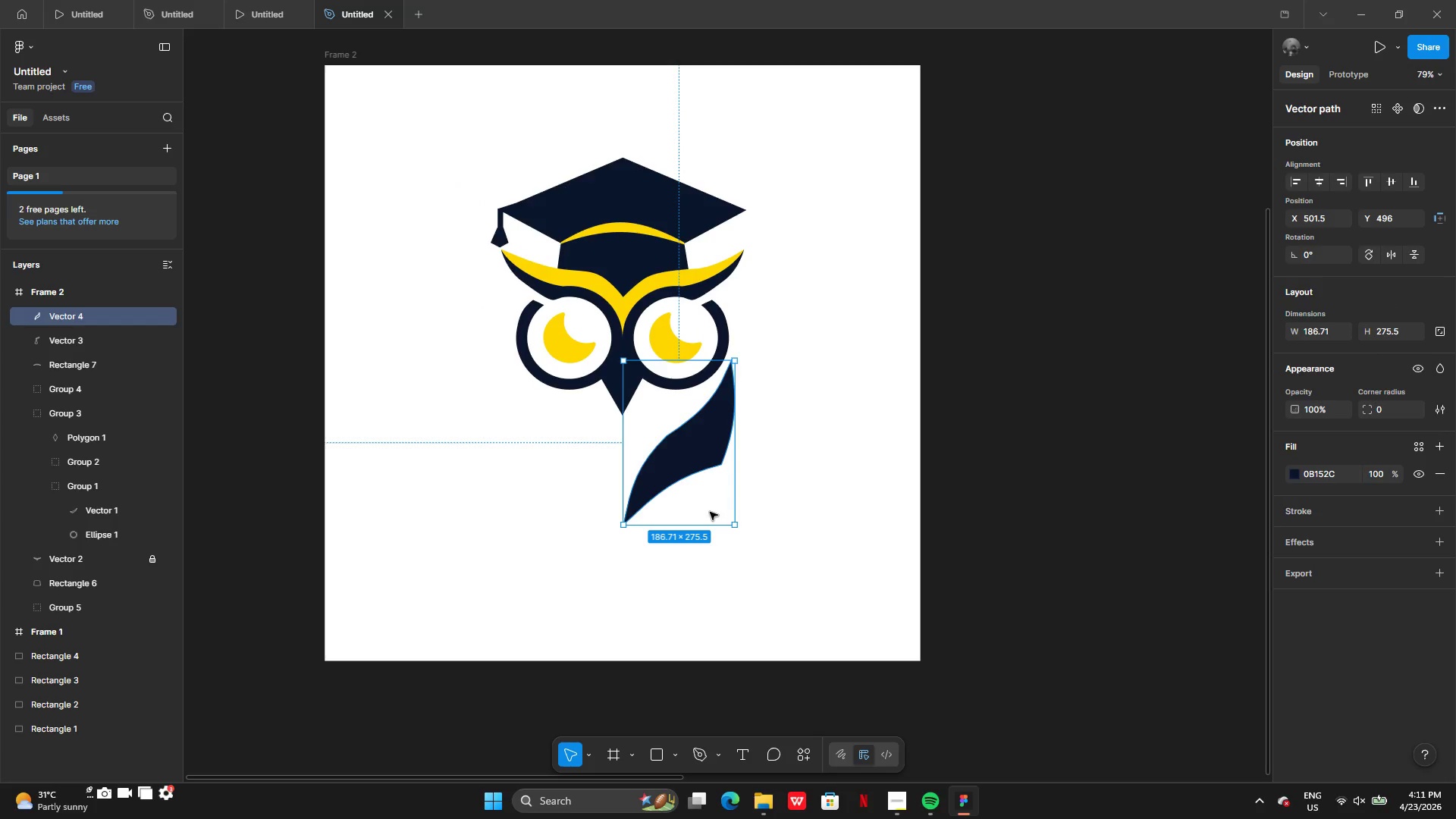 
key(Enter)
 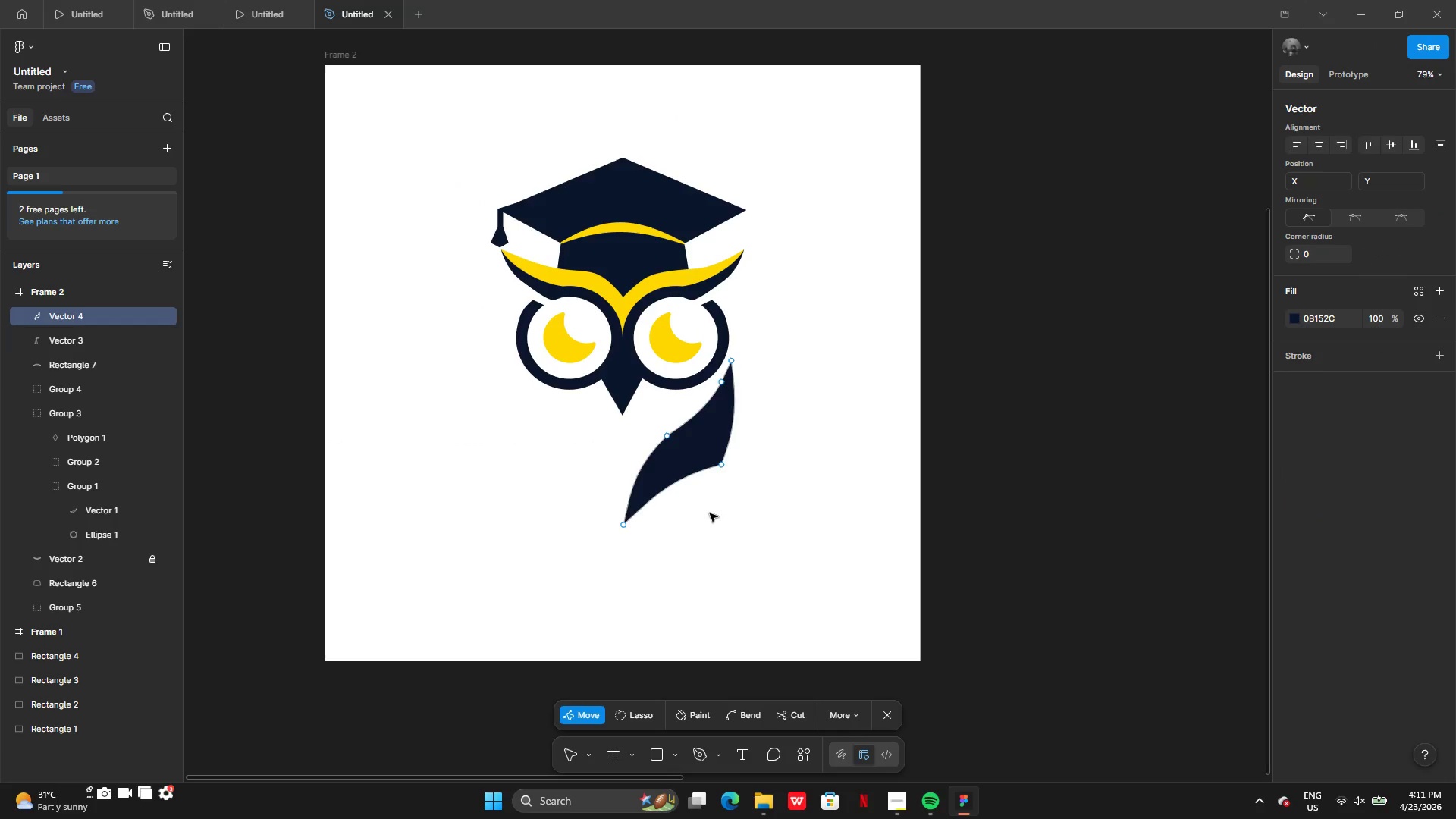 
double_click([710, 514])
 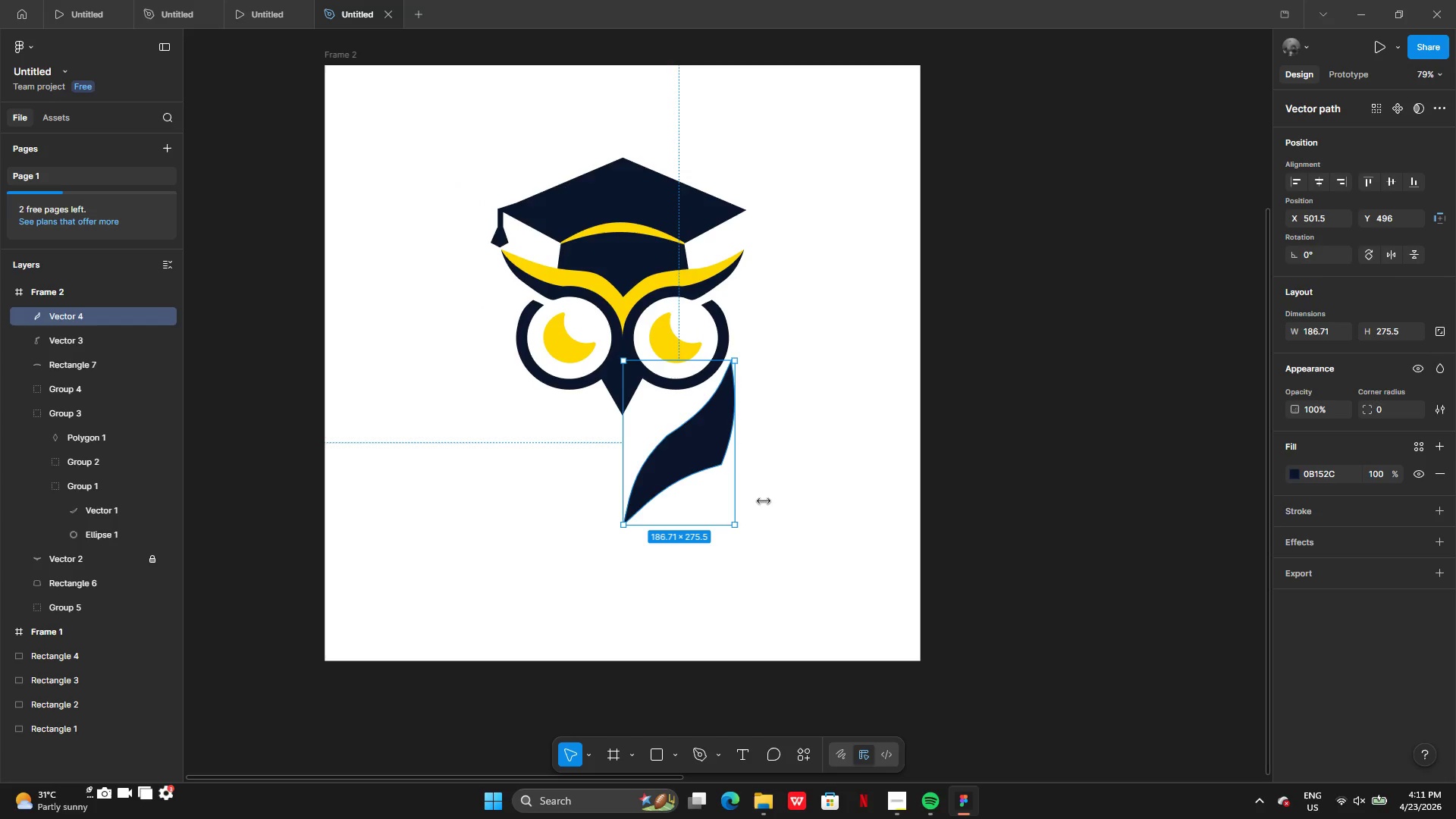 
left_click([792, 488])
 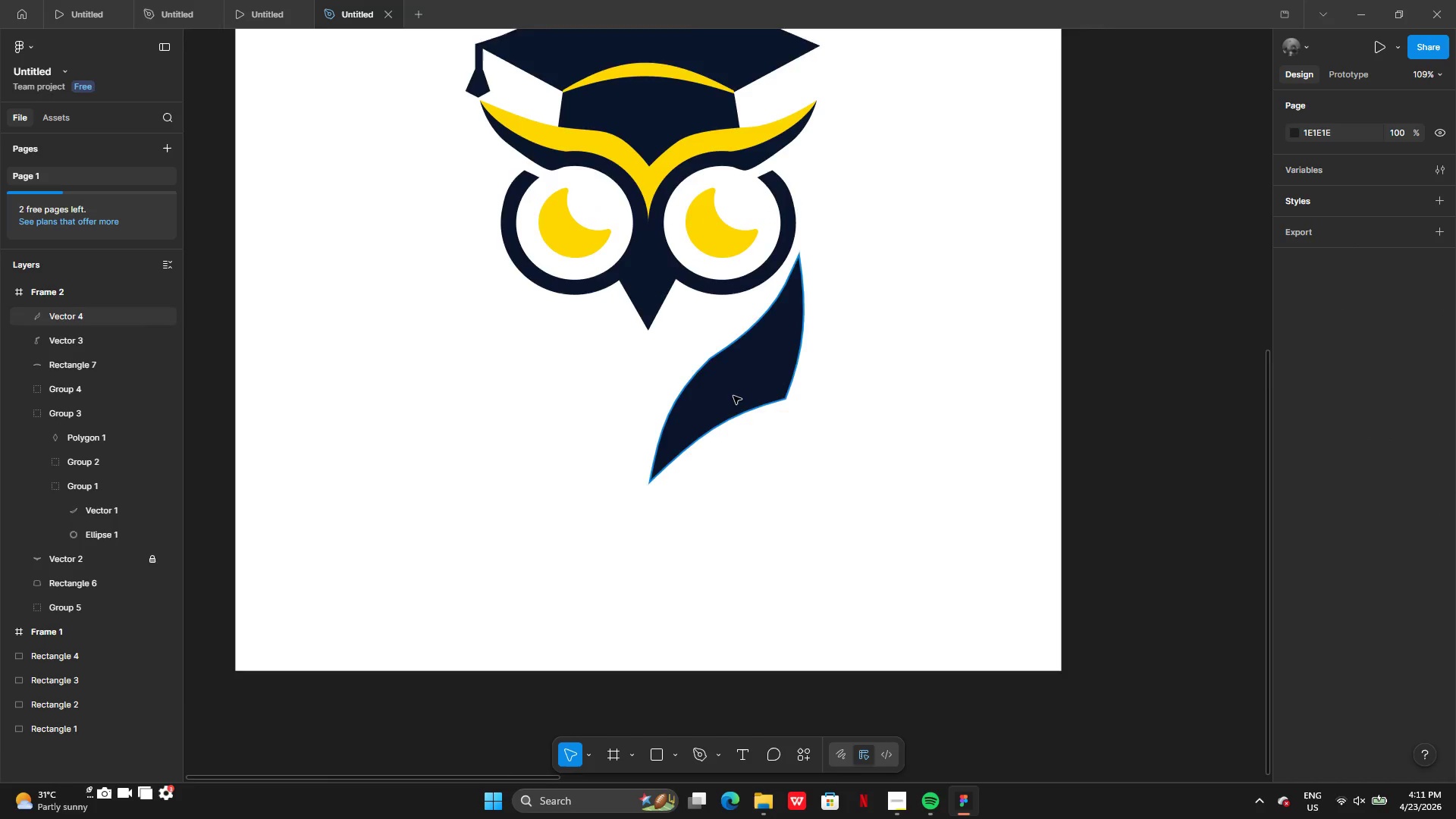 
wait(8.7)
 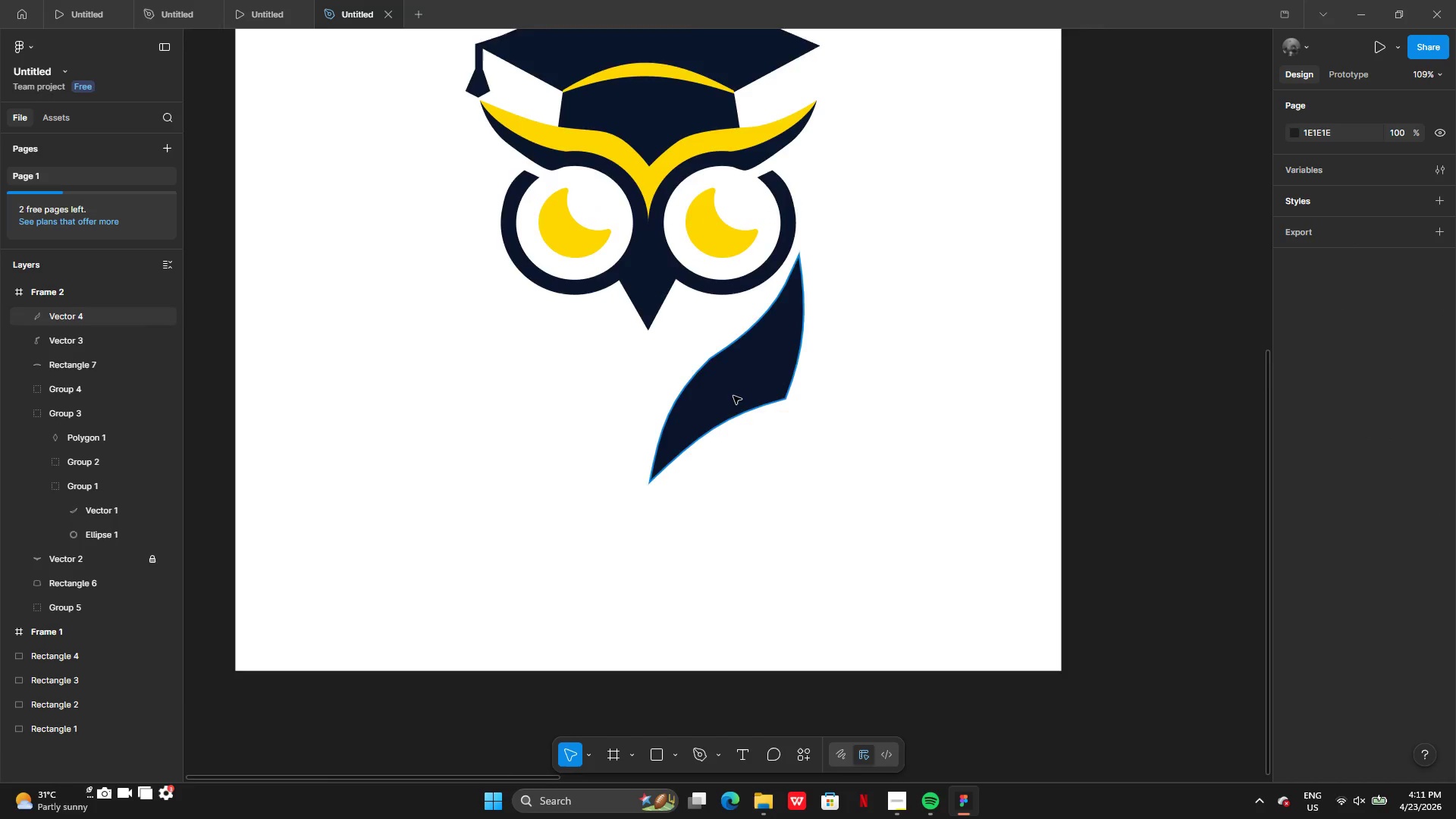 
double_click([868, 497])
 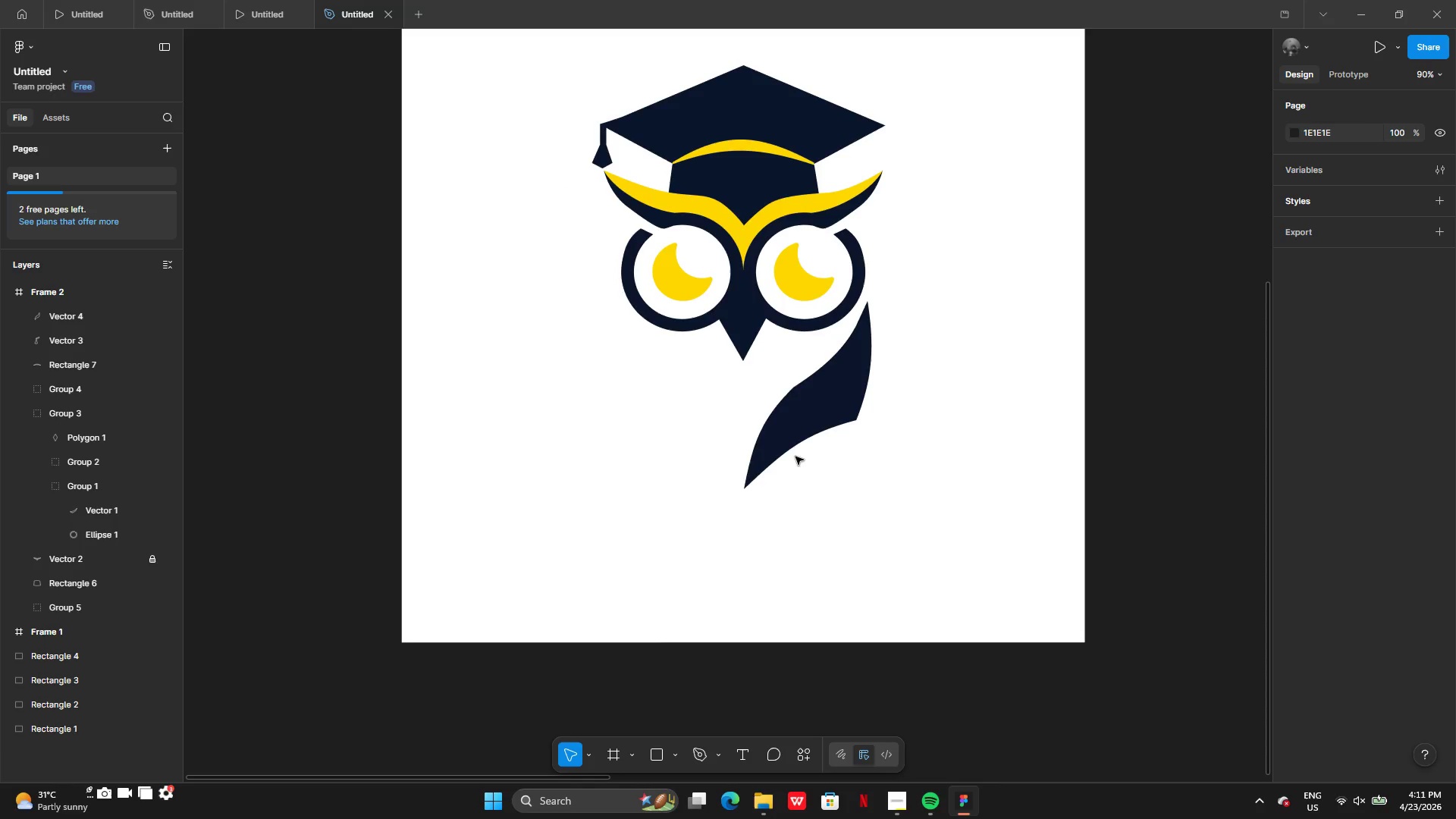 
wait(18.75)
 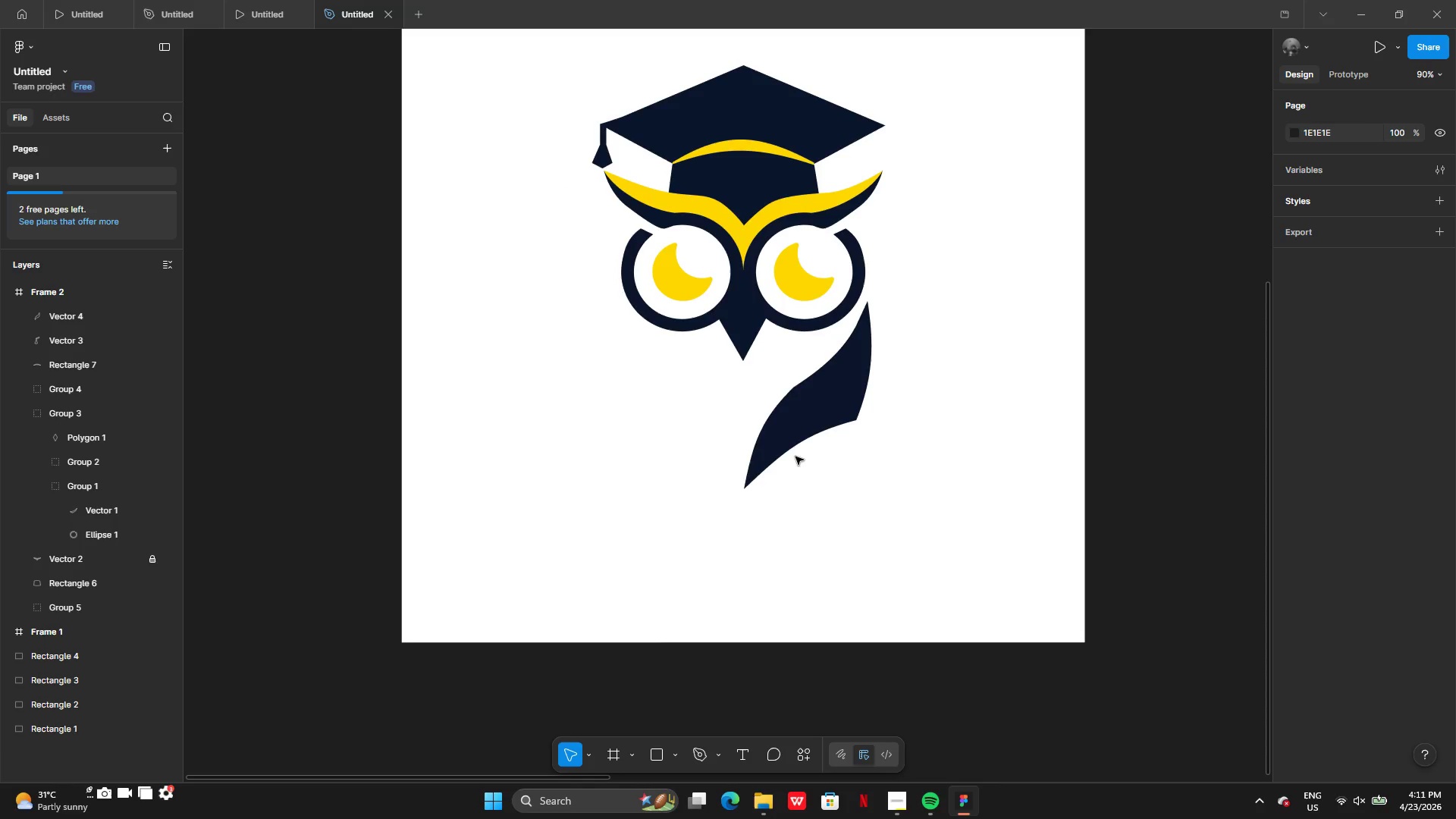 
hold_key(key=AltLeft, duration=0.38)
left_click_drag(start_coordinate=[802, 402], to_coordinate=[806, 421])
 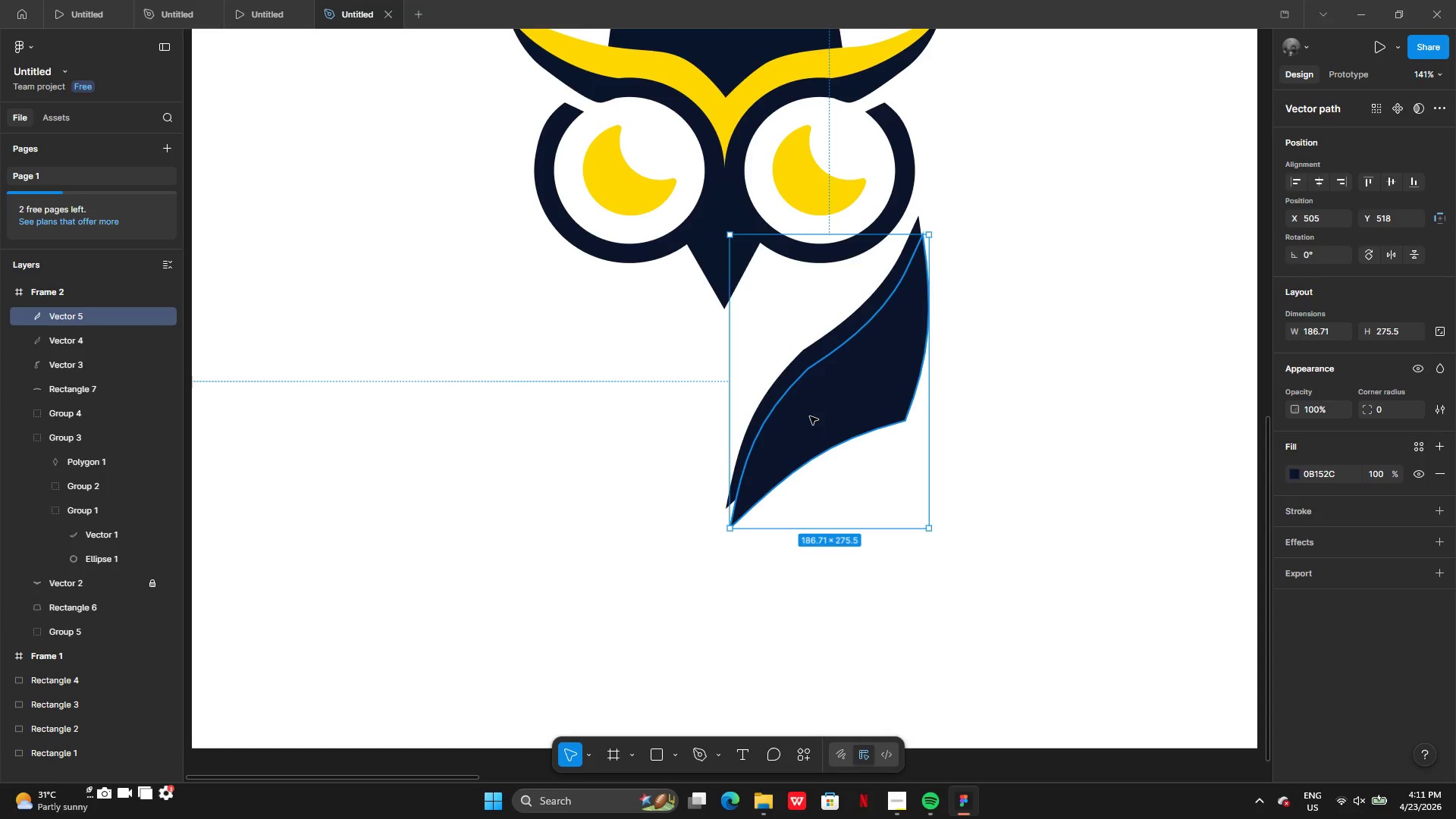 
right_click([810, 416])
 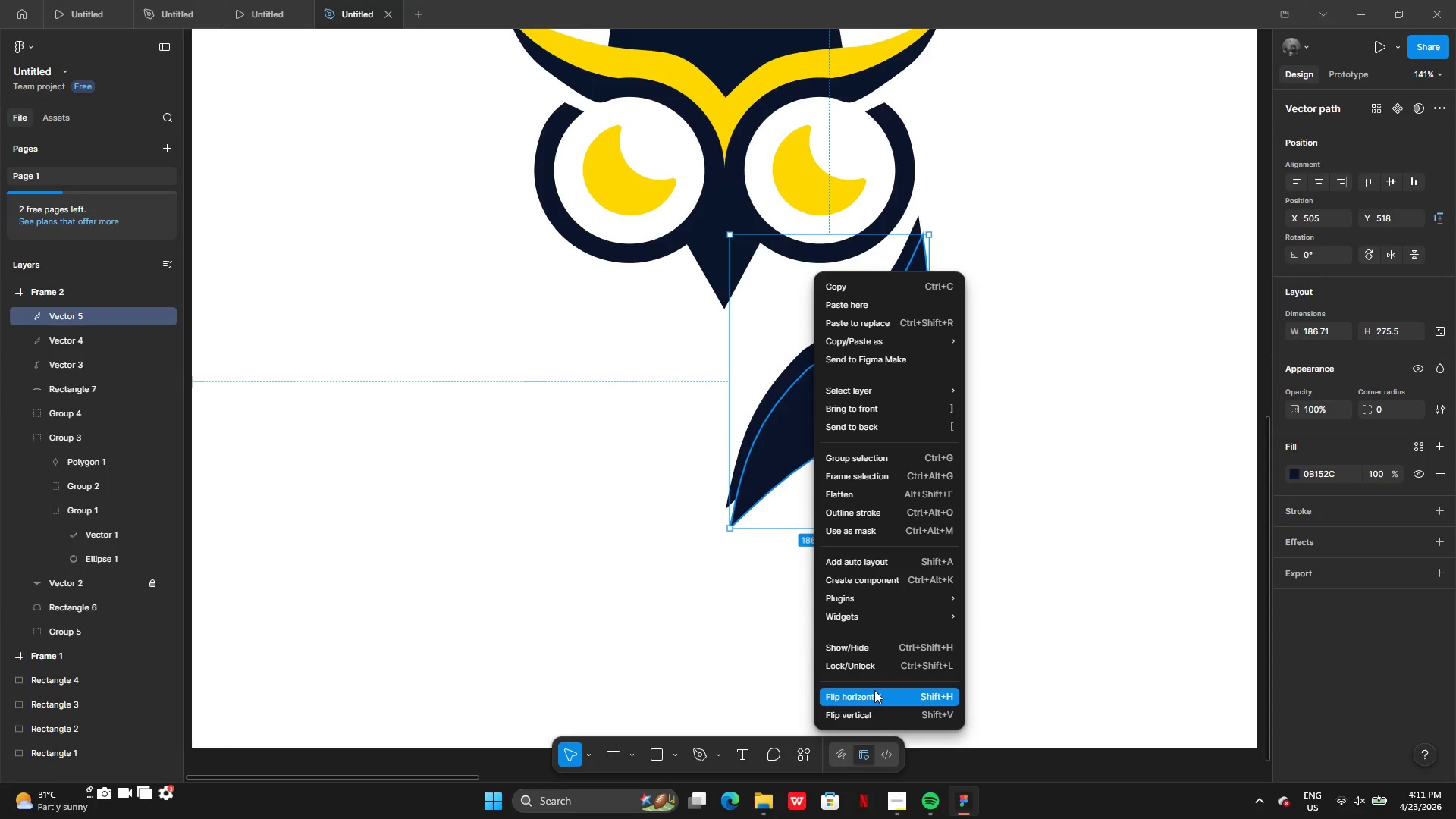 
left_click([874, 690])
 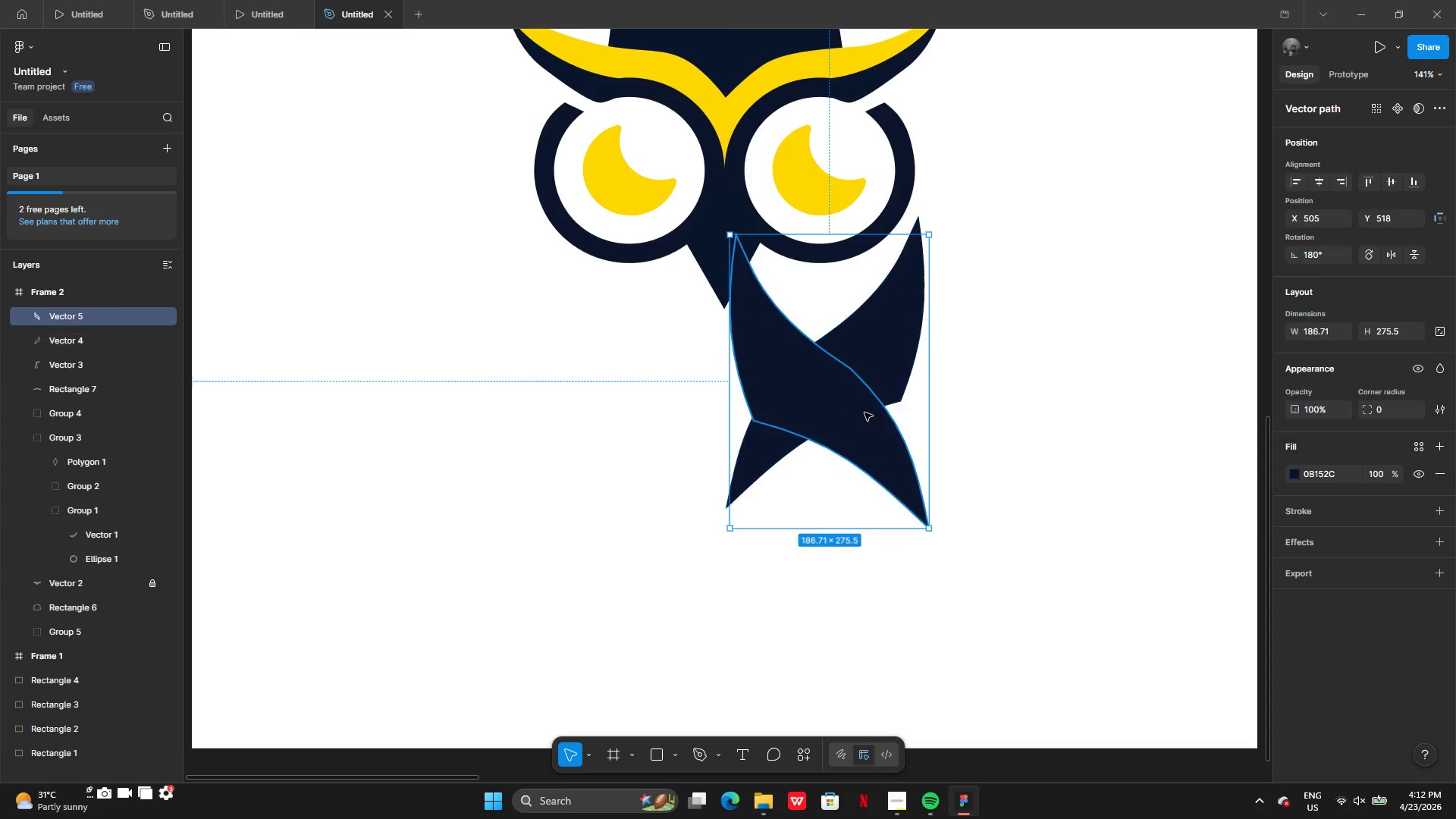 
left_click_drag(start_coordinate=[866, 428], to_coordinate=[661, 406])
 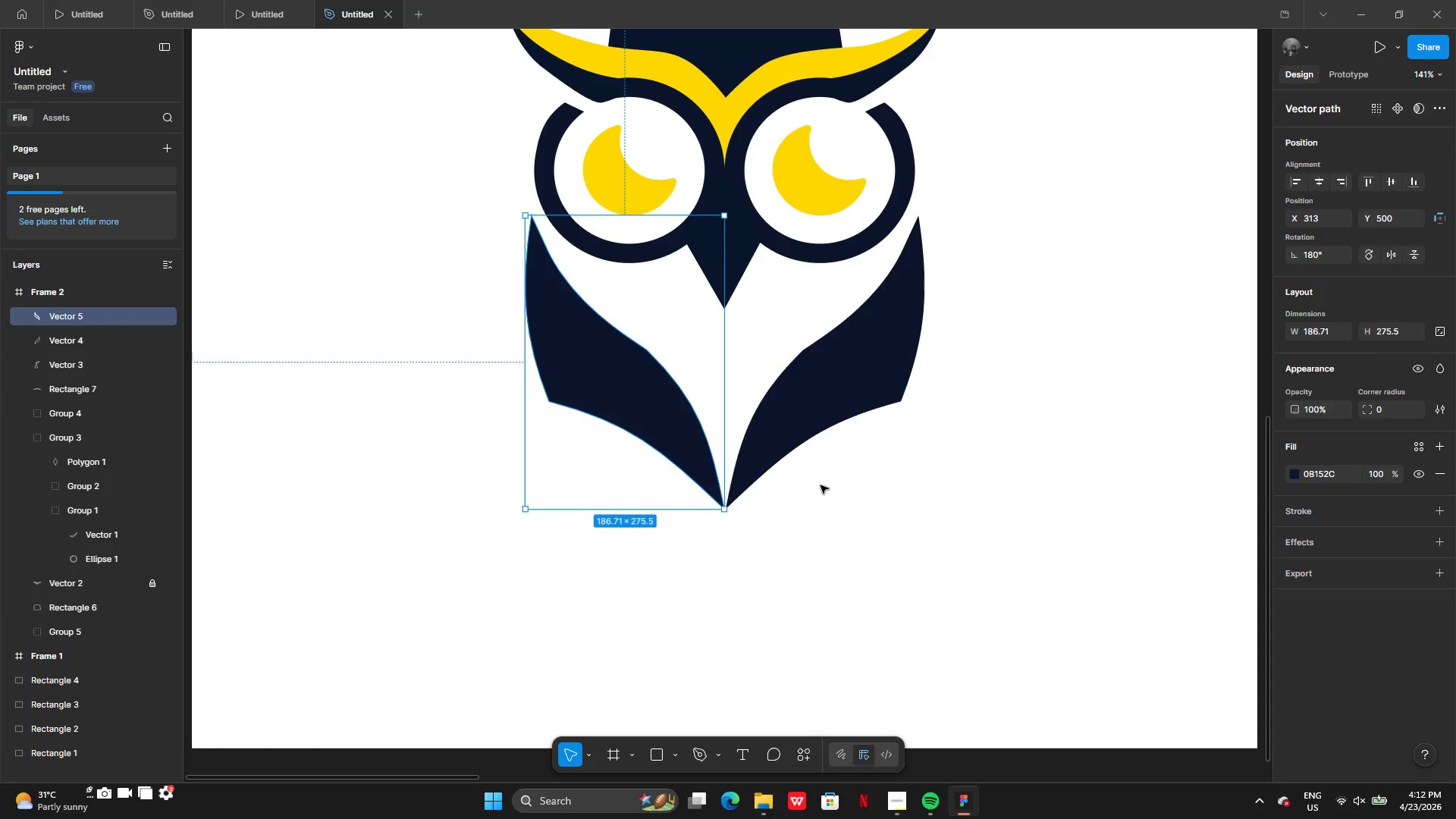 
double_click([878, 528])
 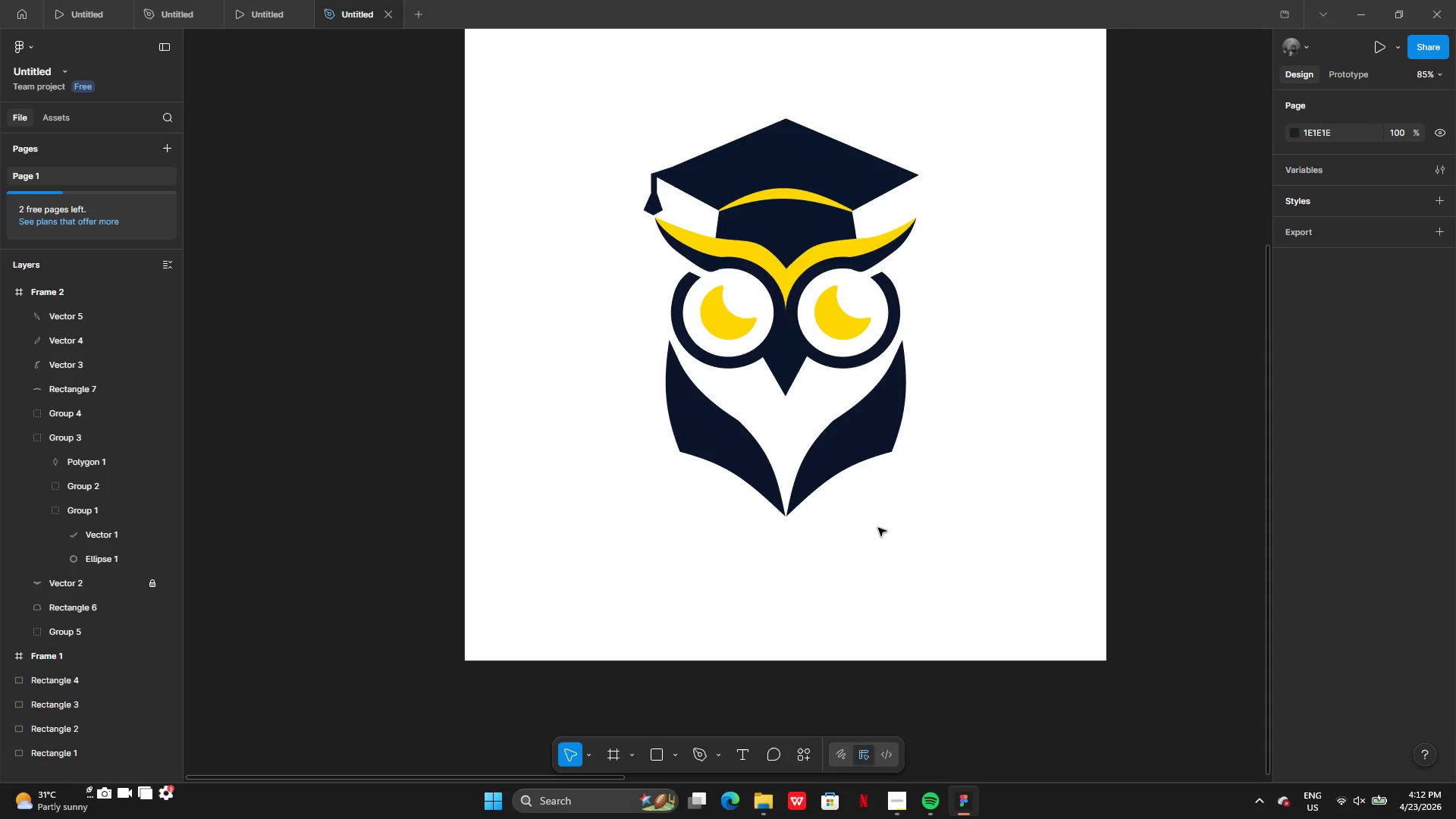 
wait(8.33)
 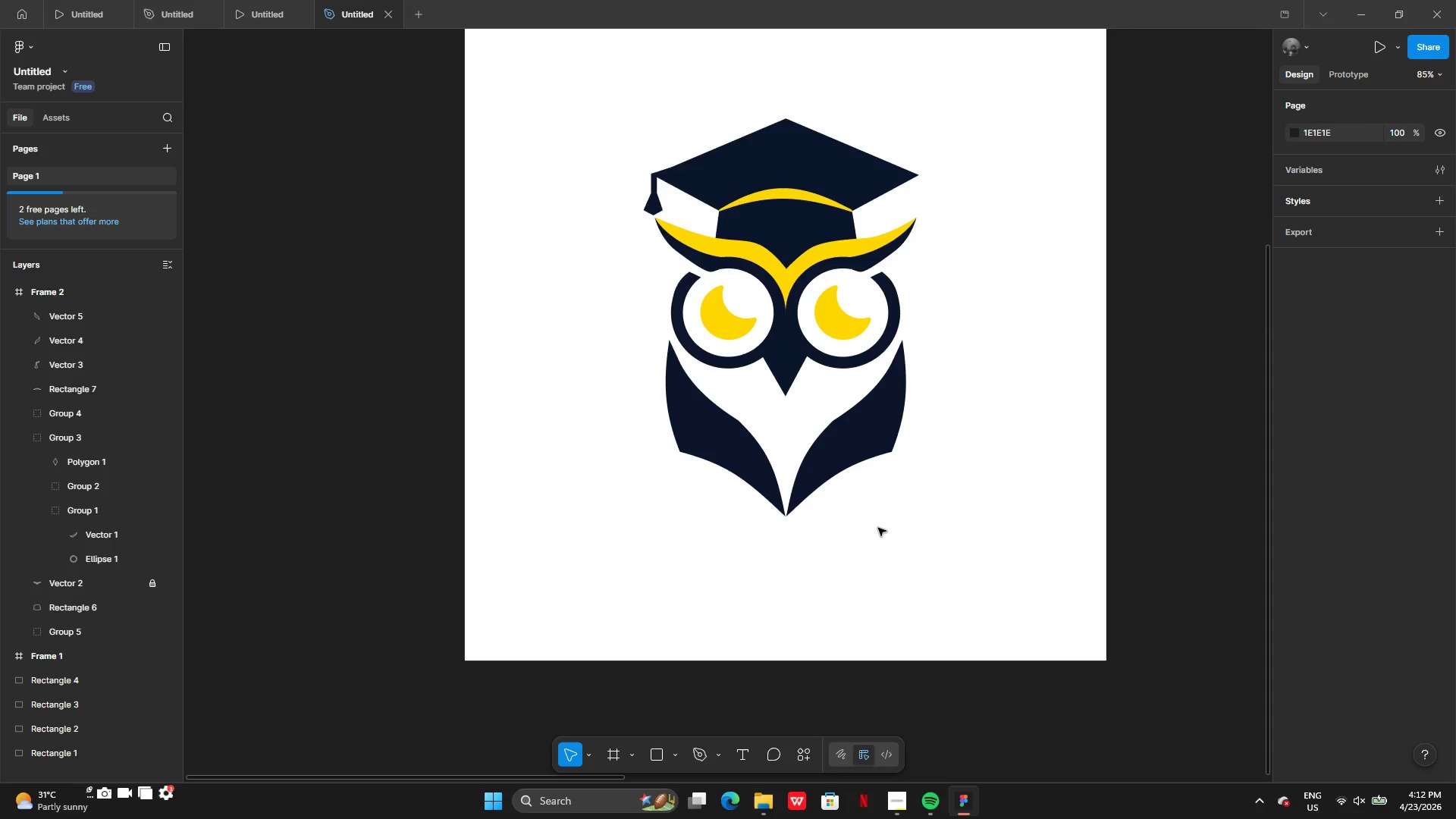 
left_click_drag(start_coordinate=[593, 127], to_coordinate=[994, 645])
 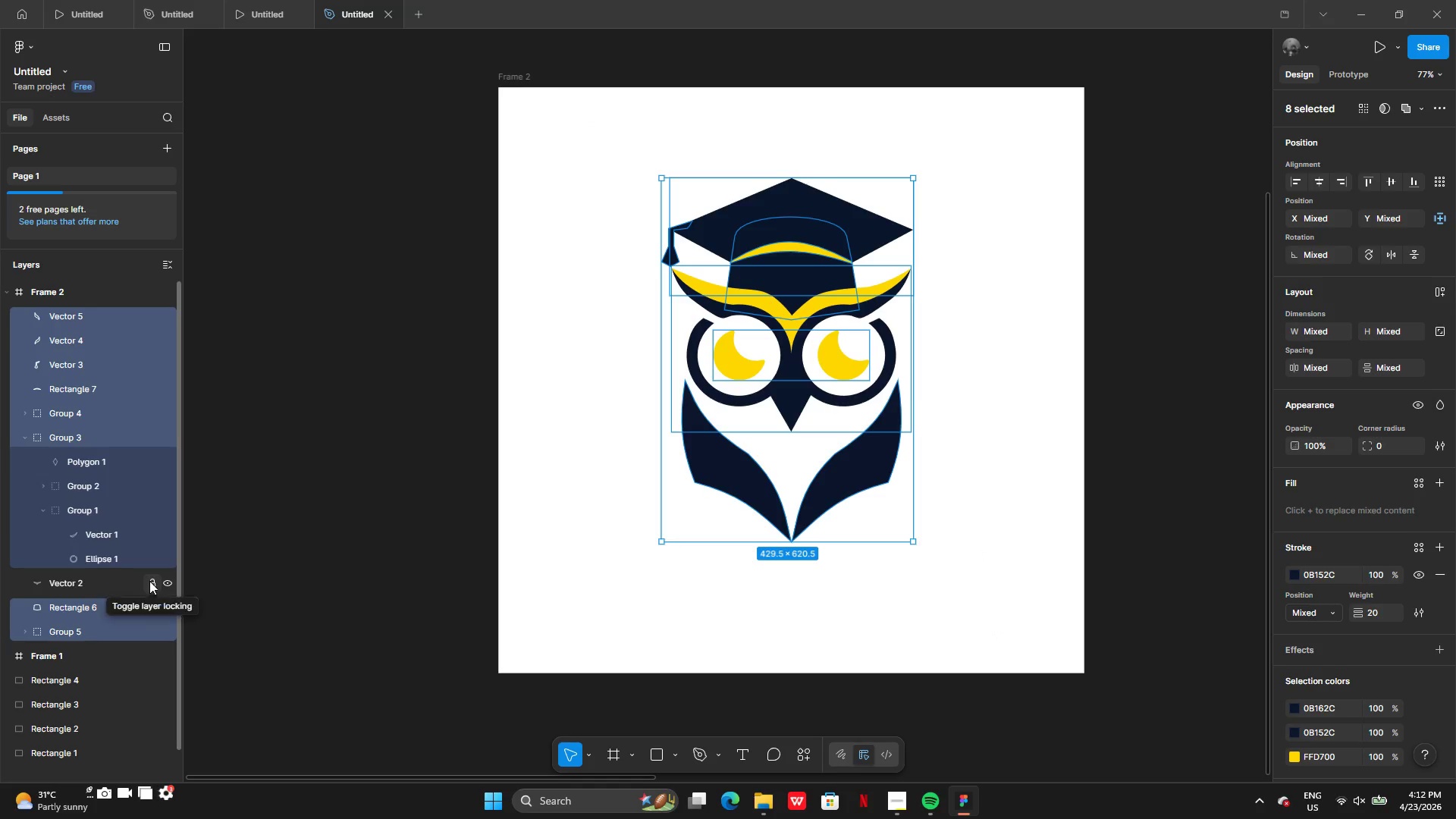 
left_click_drag(start_coordinate=[581, 89], to_coordinate=[1078, 669])
 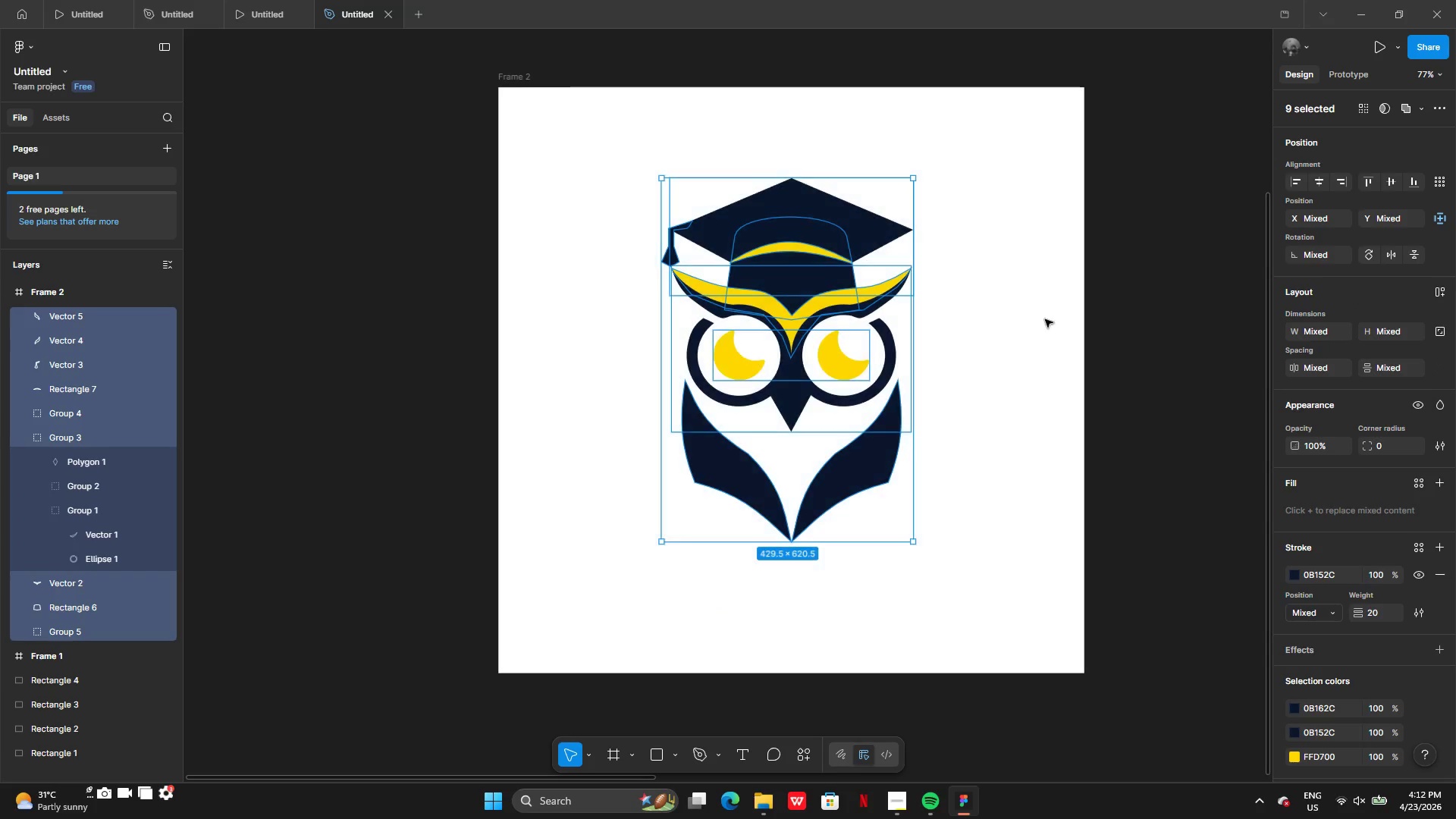 
left_click([1045, 312])
 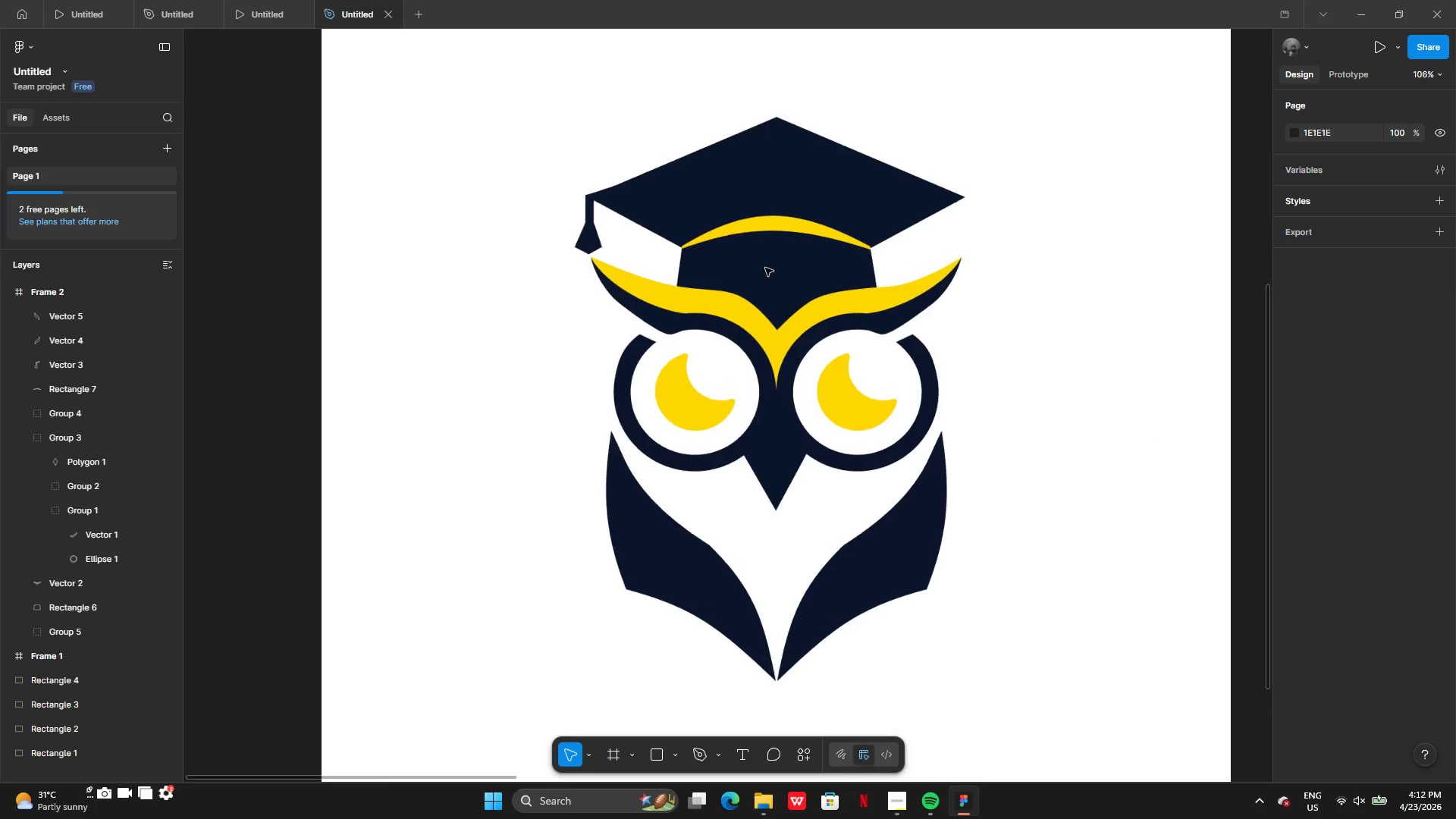 
left_click([765, 267])
 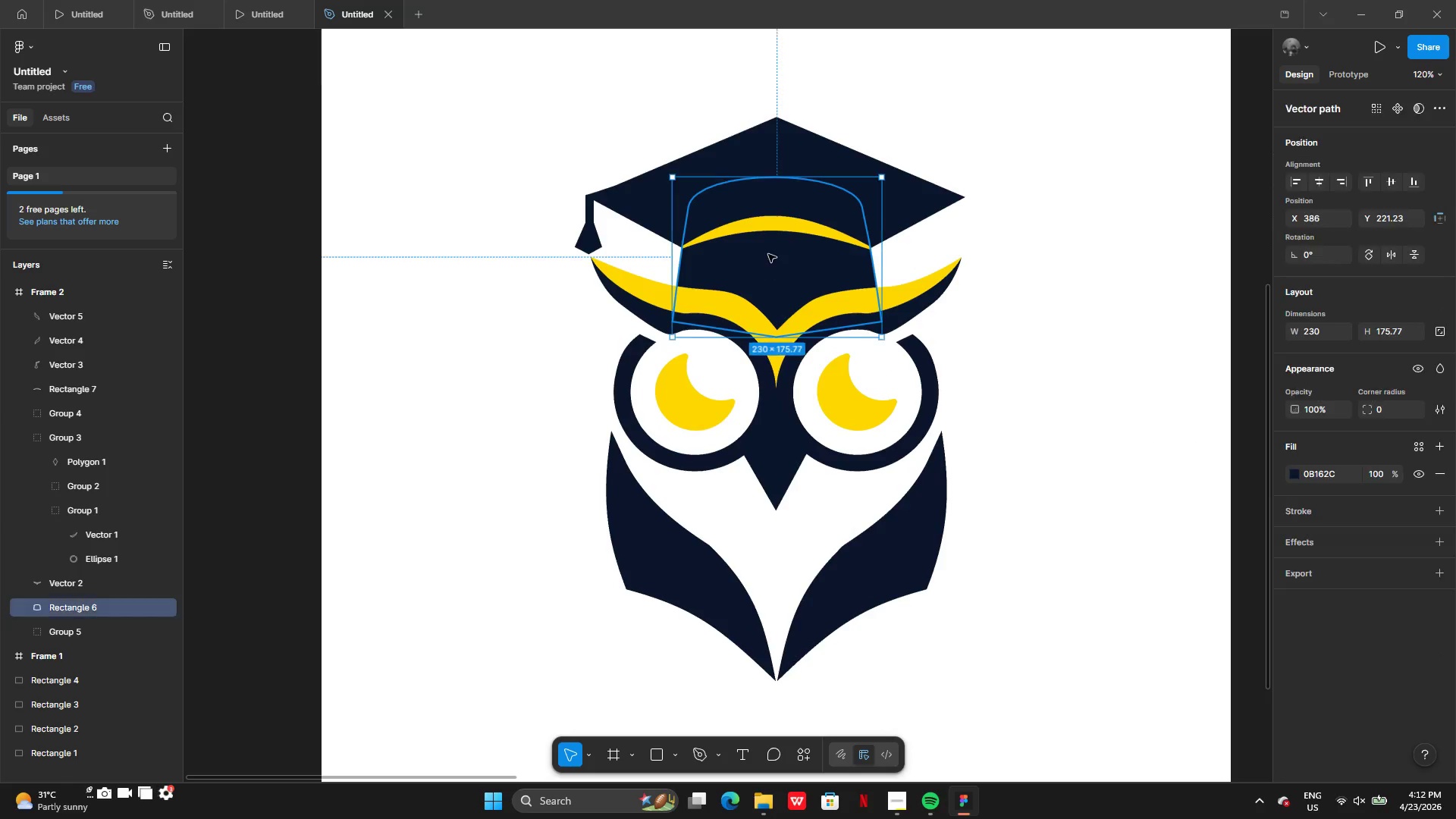 
hold_key(key=ShiftLeft, duration=2.61)
left_click([766, 226])
 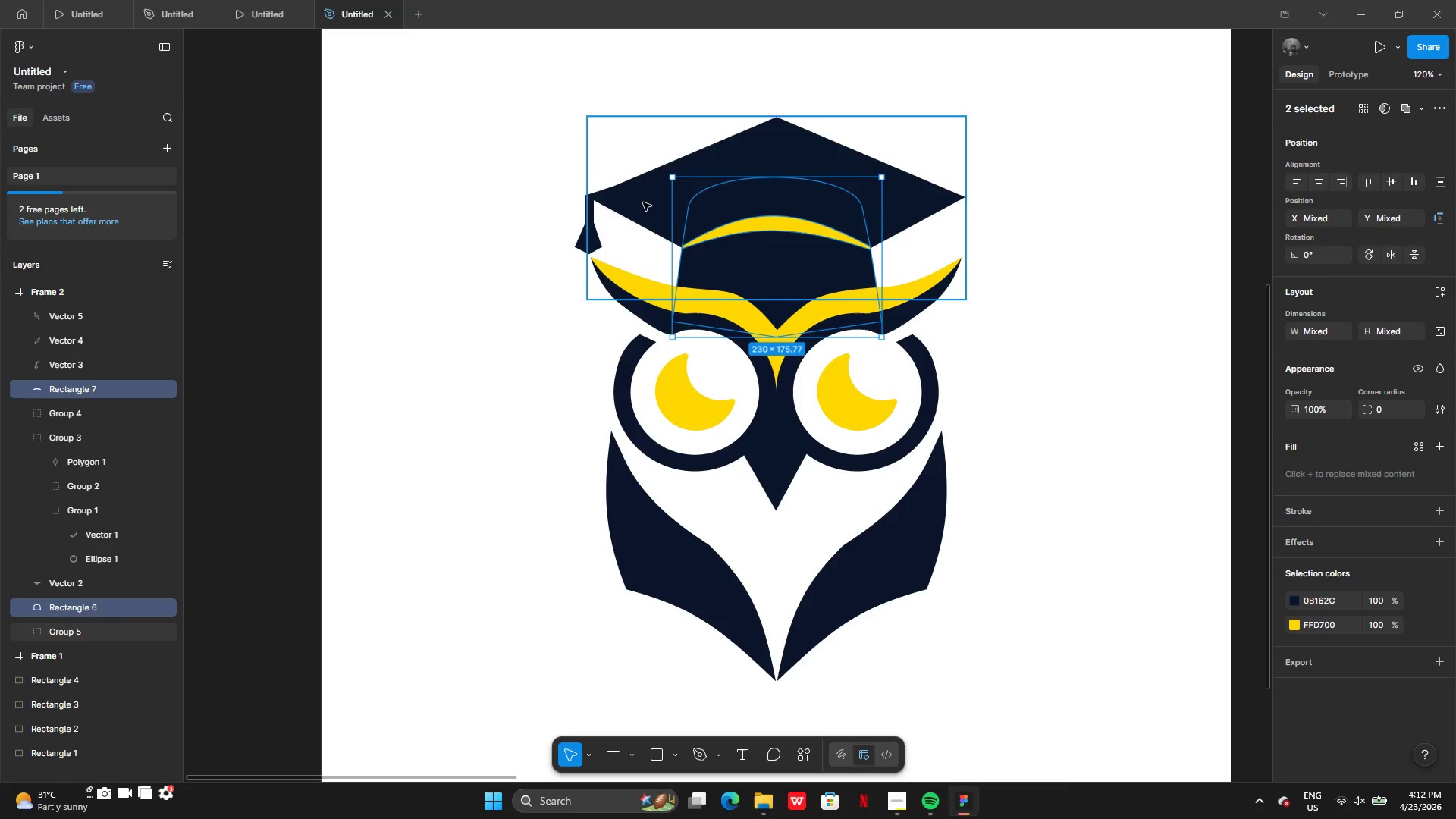 
left_click([642, 202])
 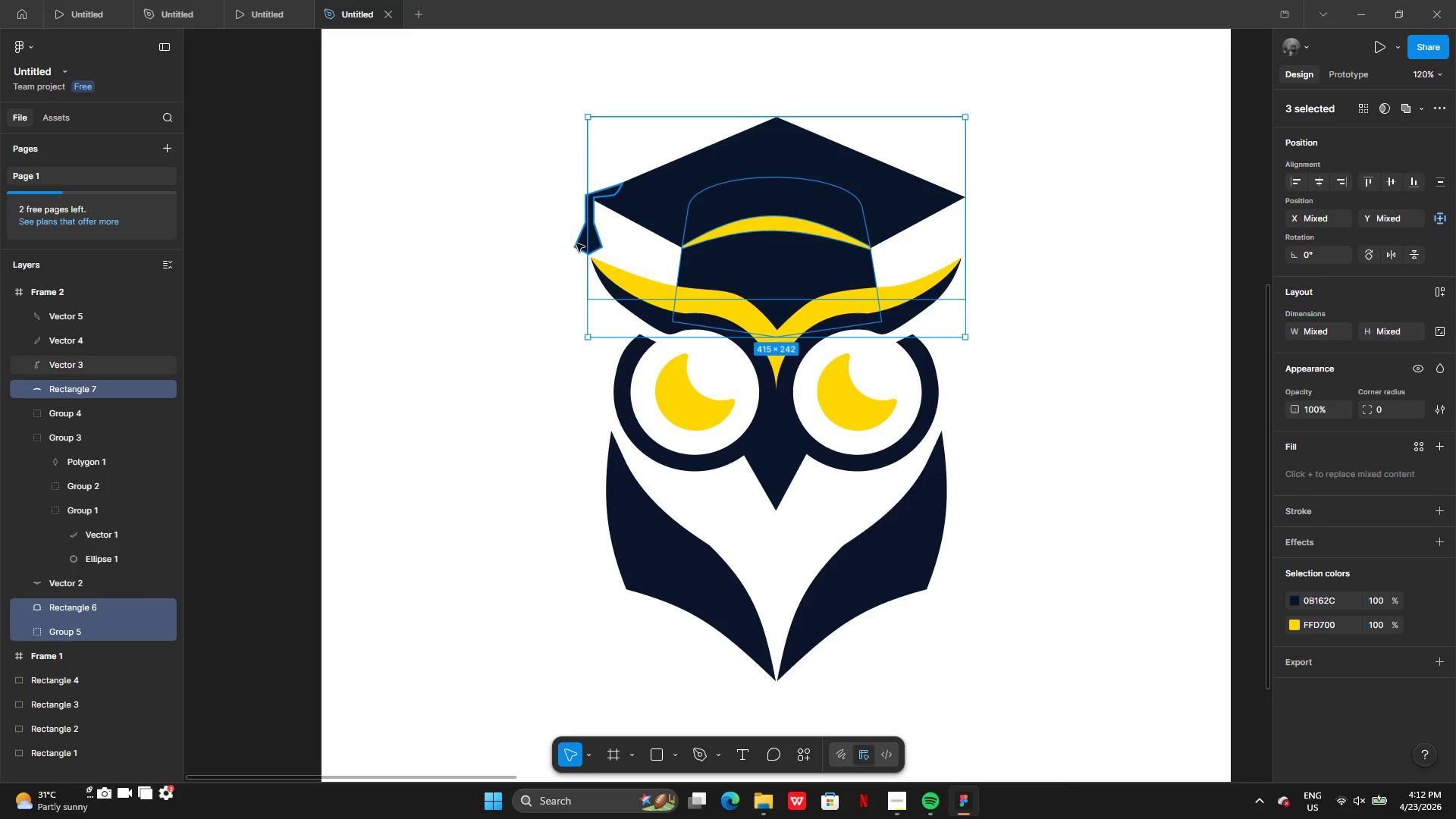 
left_click([580, 244])
 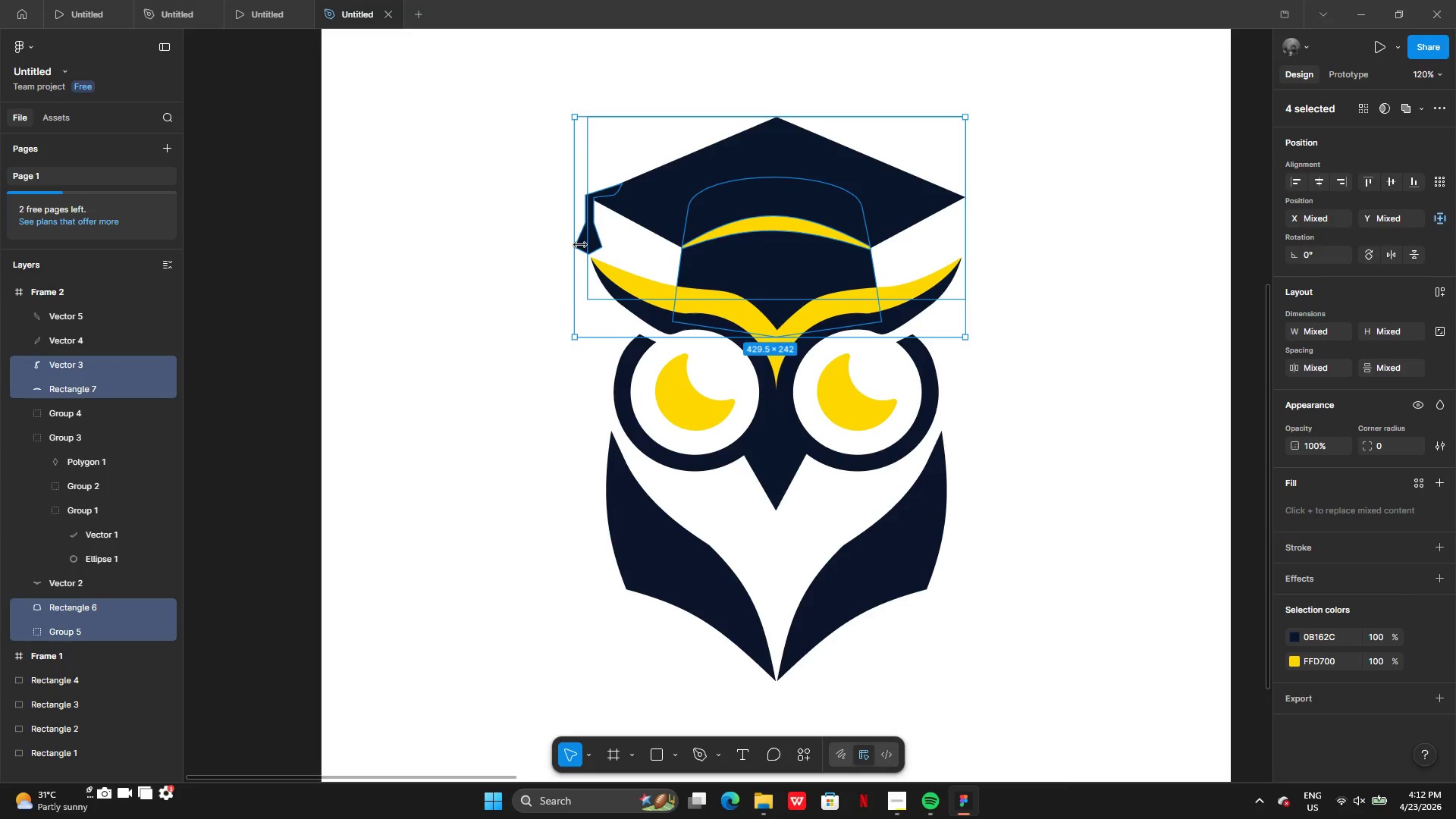 
key(Control+G)
 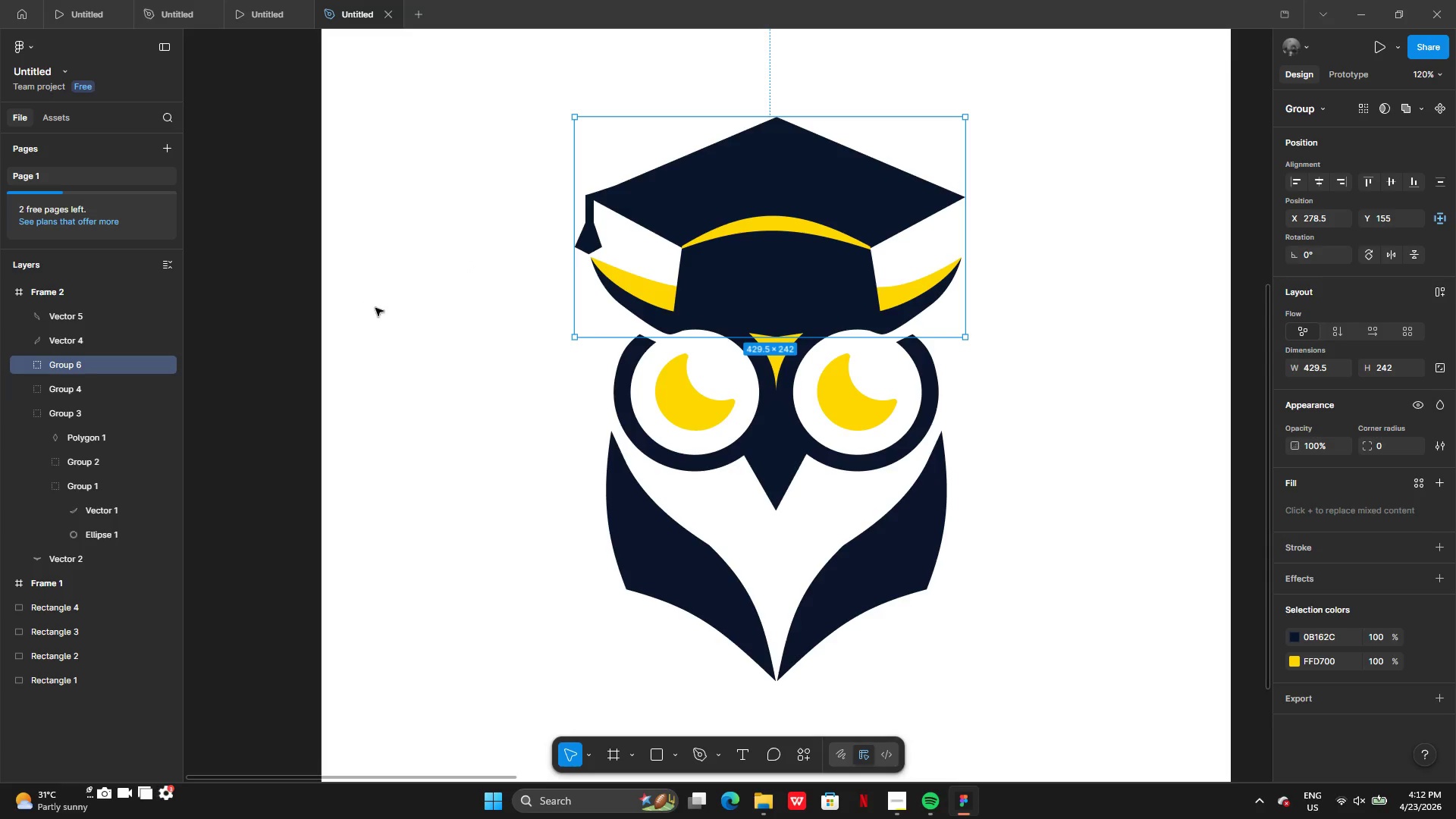 
right_click([819, 223])
 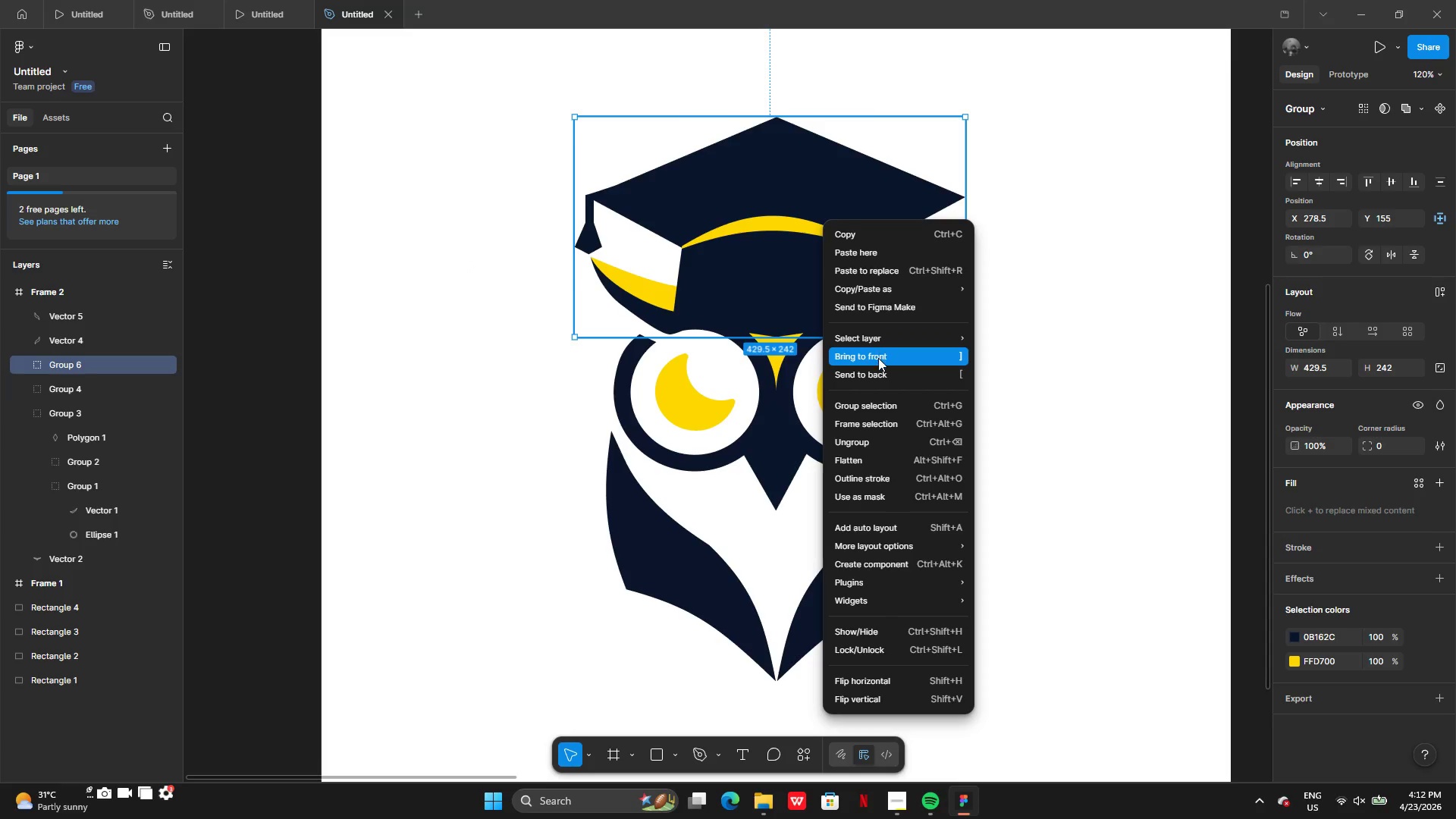 
left_click([877, 366])
 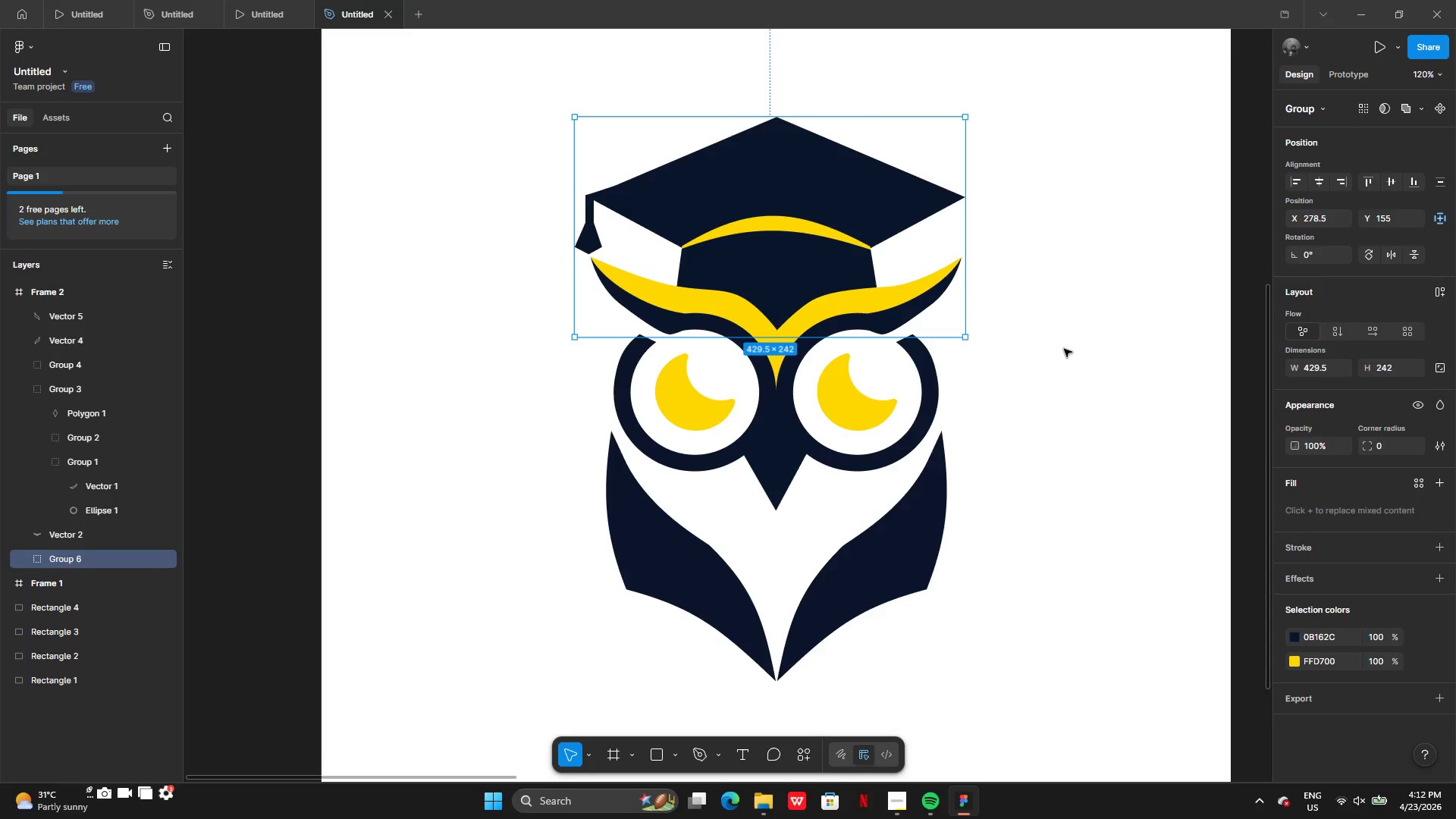 
left_click([1064, 349])
 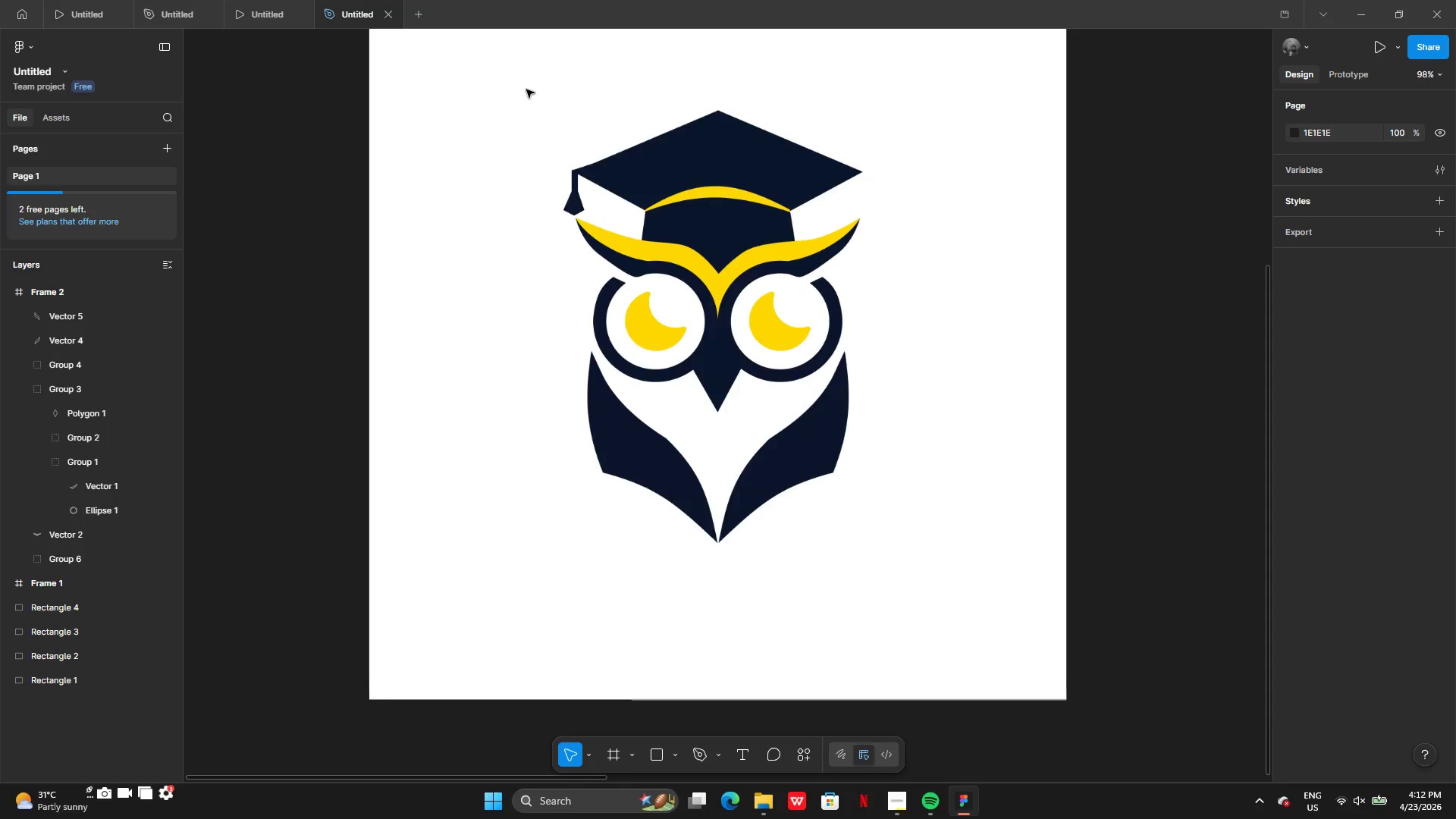 
left_click_drag(start_coordinate=[485, 58], to_coordinate=[884, 560])
 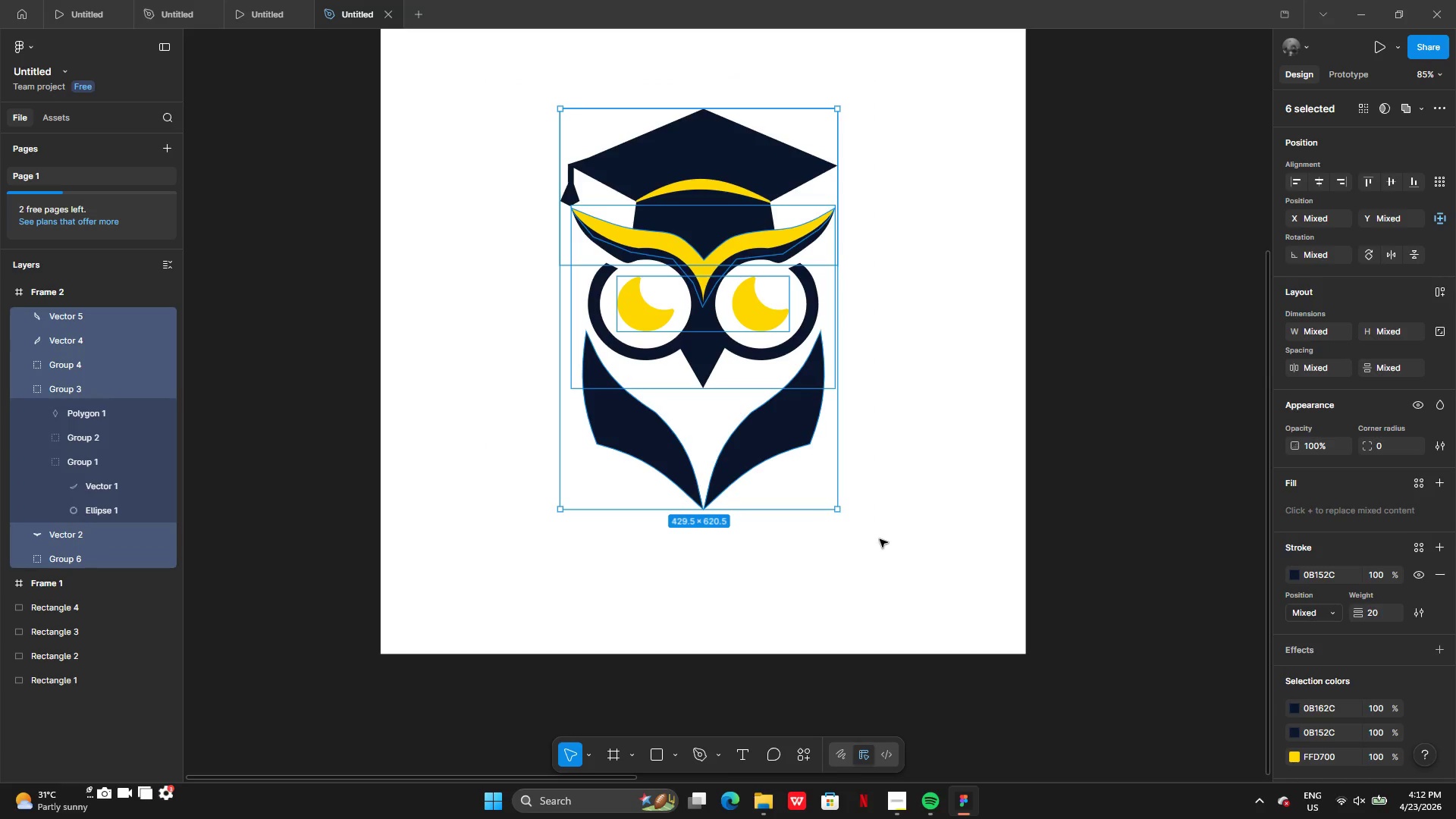 
key(ArrowUp)
 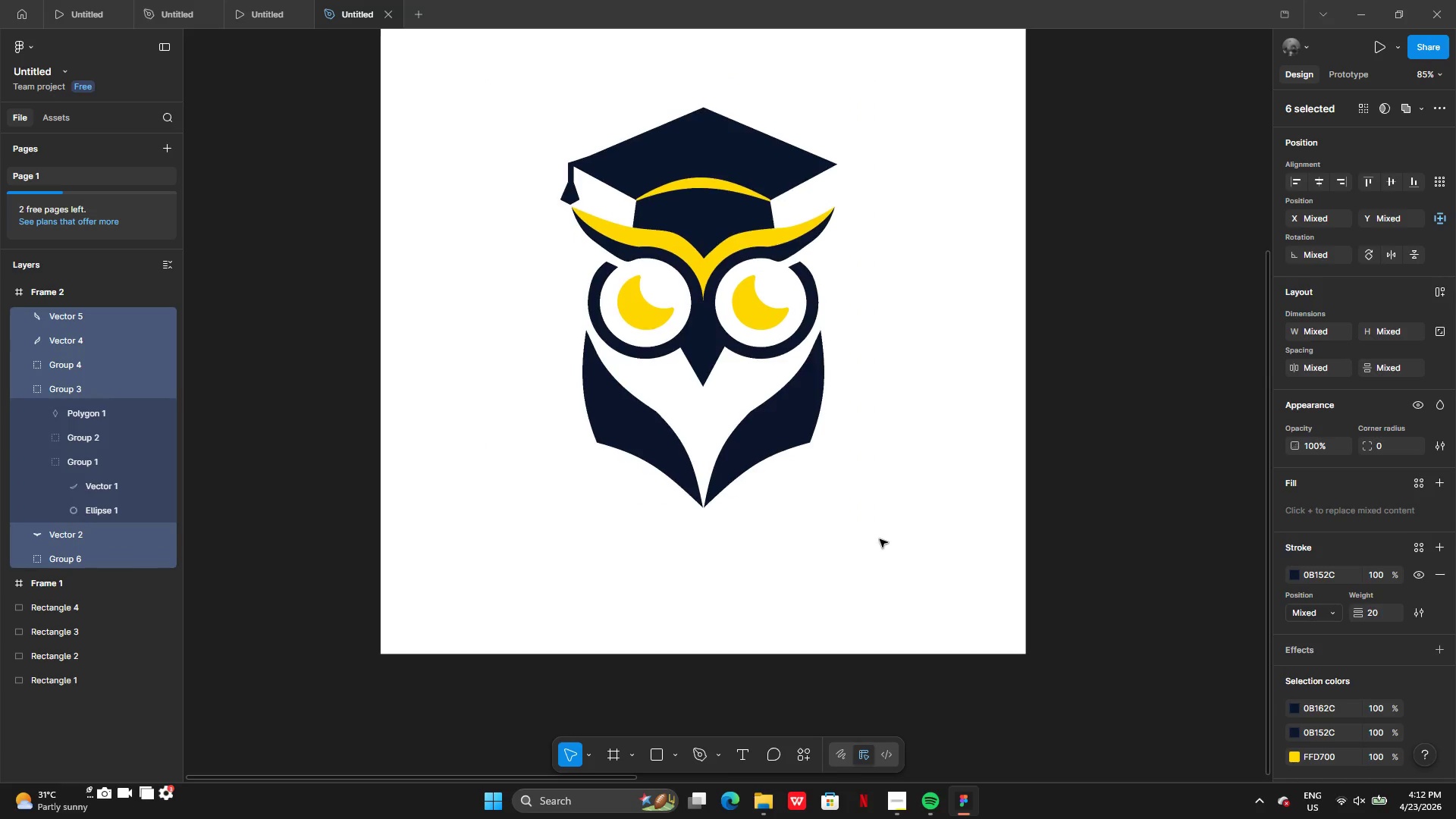 
hold_key(key=ArrowUp, duration=1.51)
 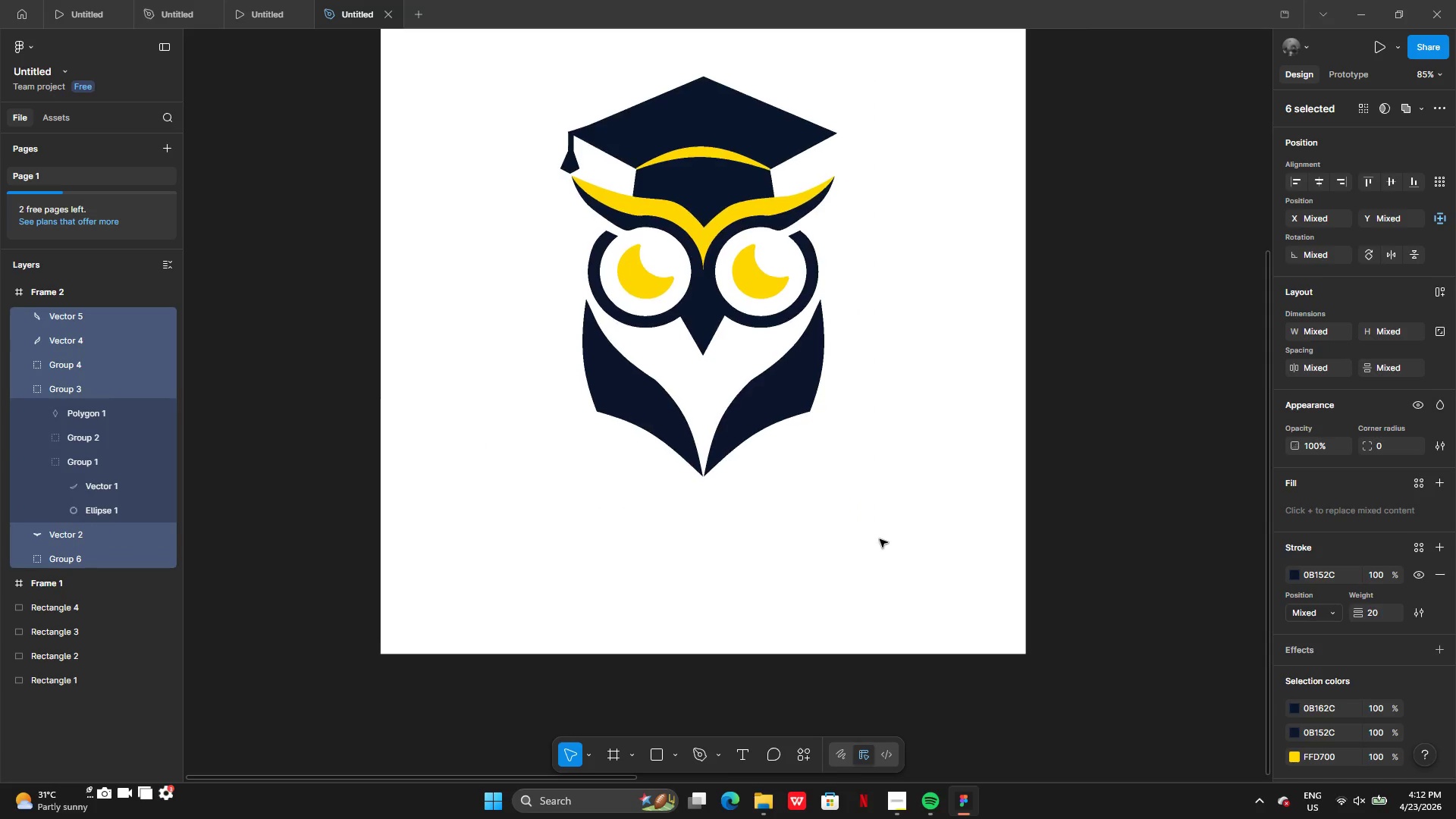 
hold_key(key=ArrowUp, duration=0.67)
 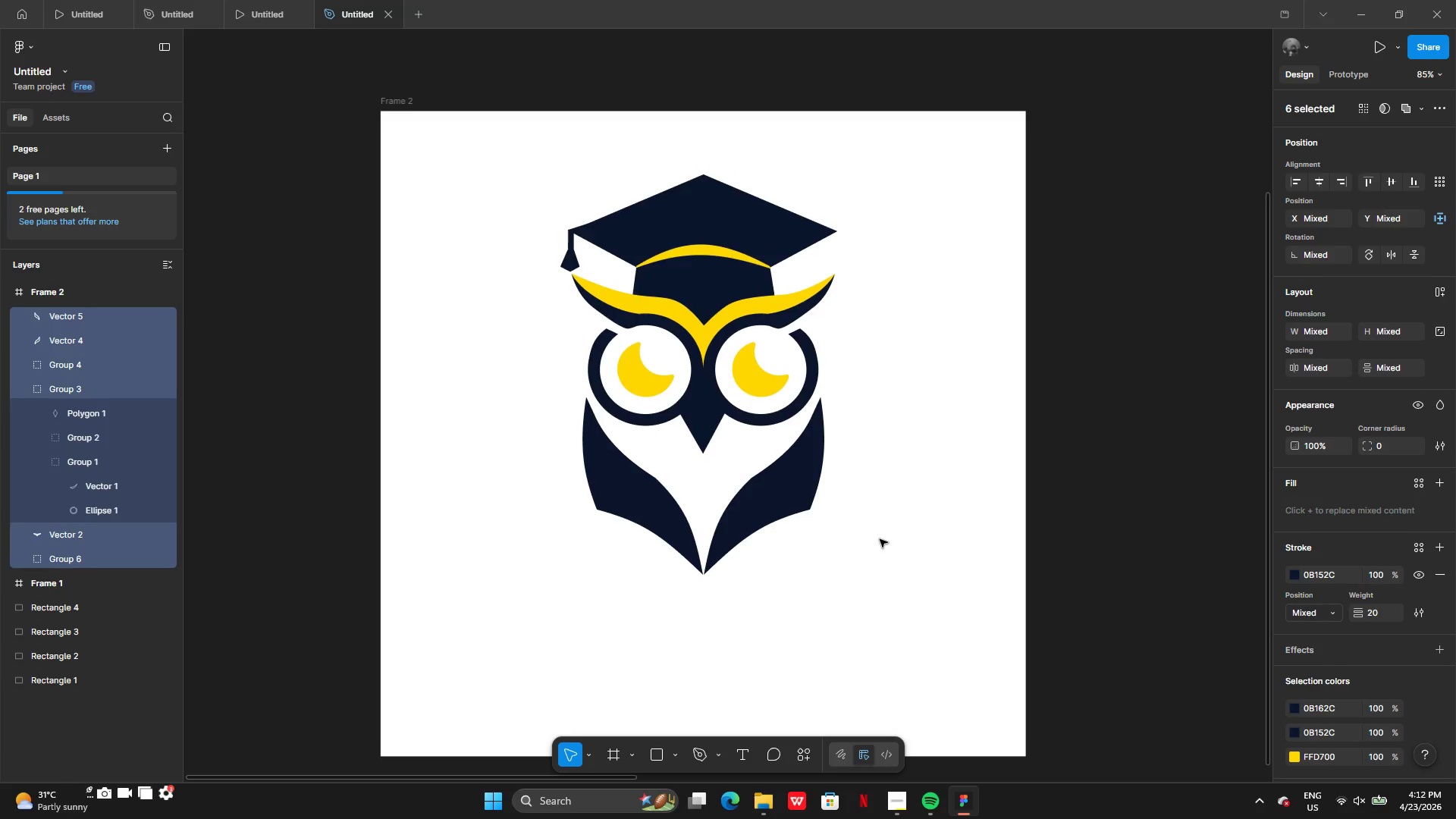 
key(ArrowUp)
 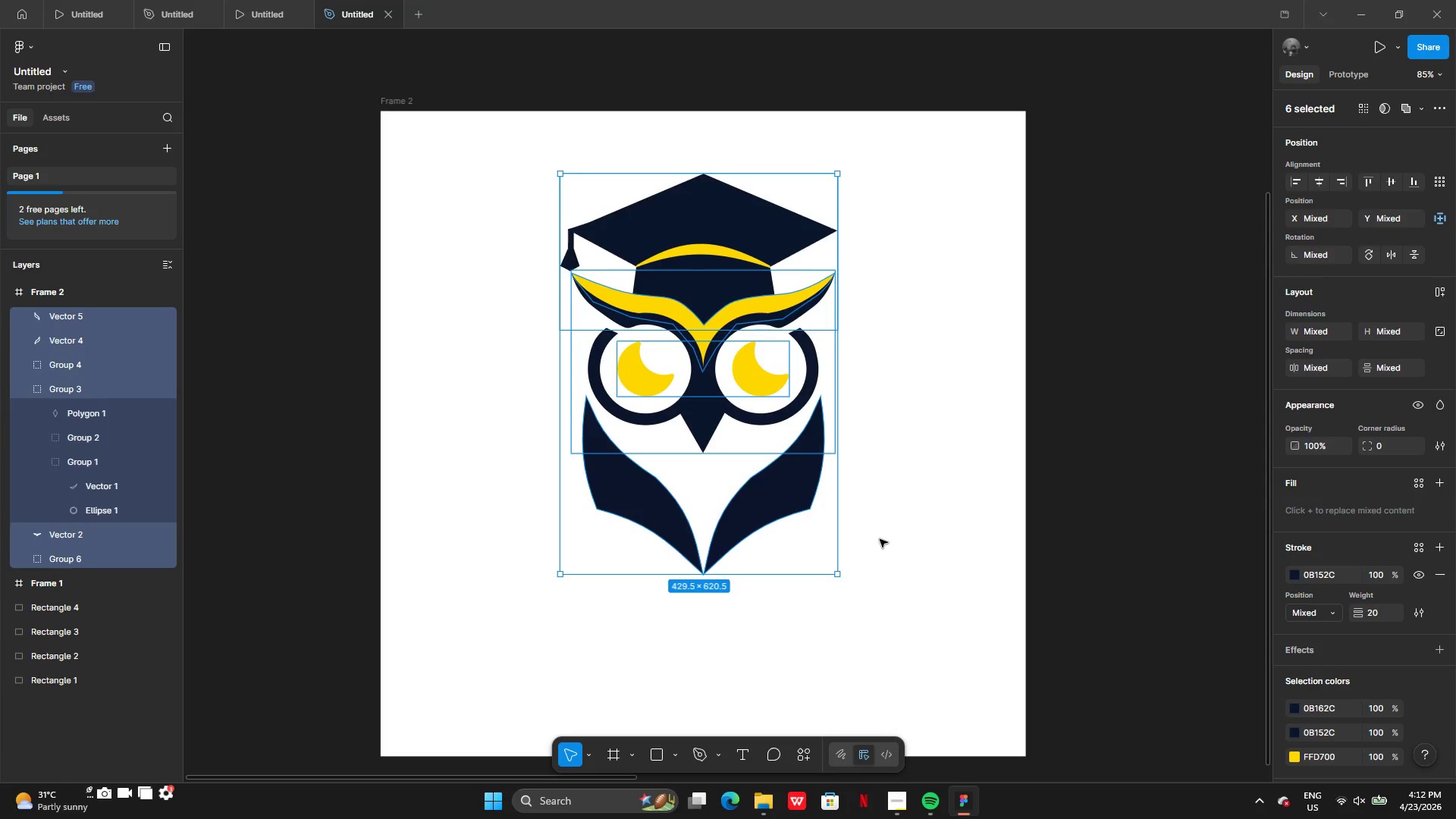 
left_click([874, 548])
 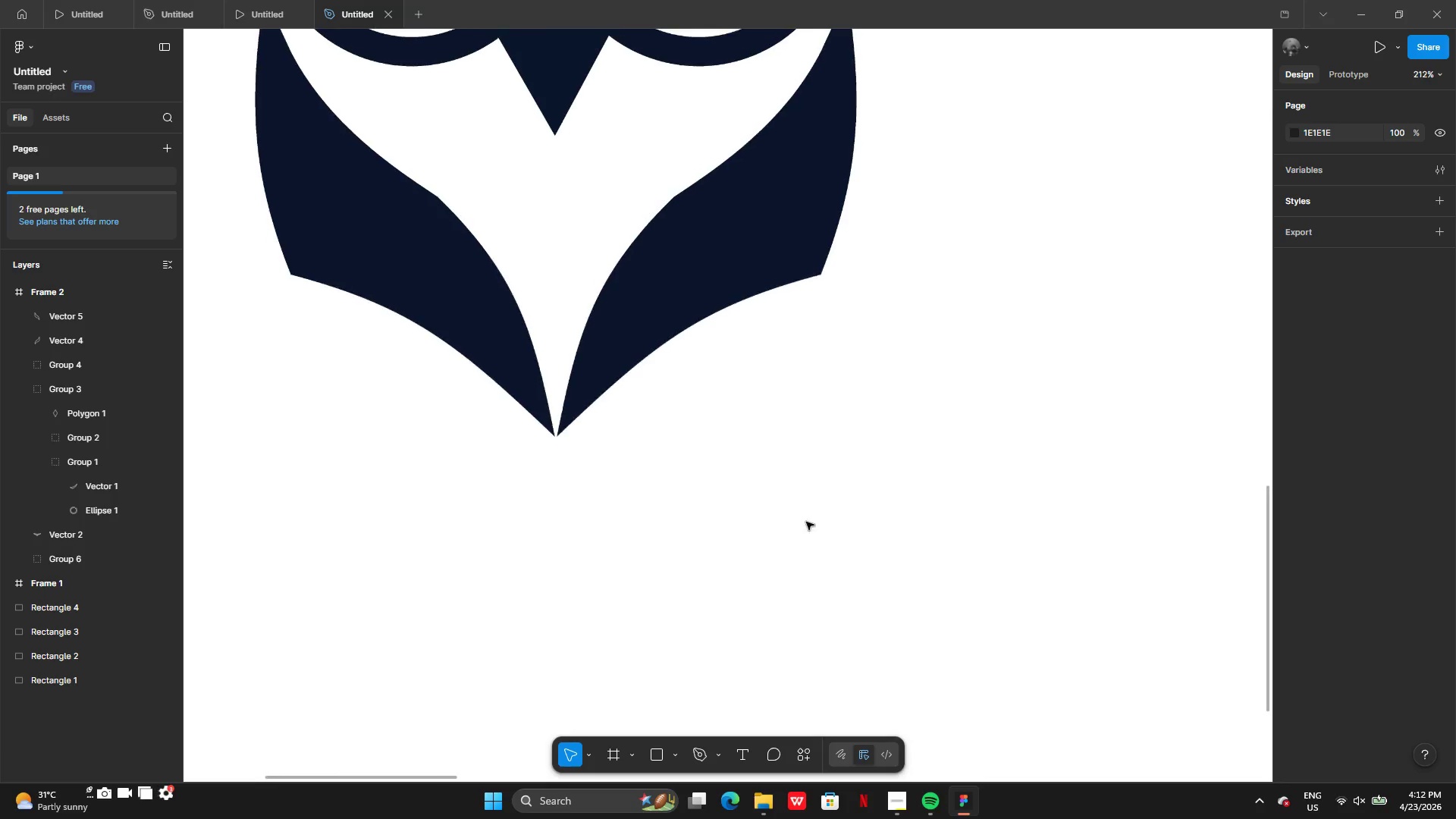 
mouse_move([658, 755])
 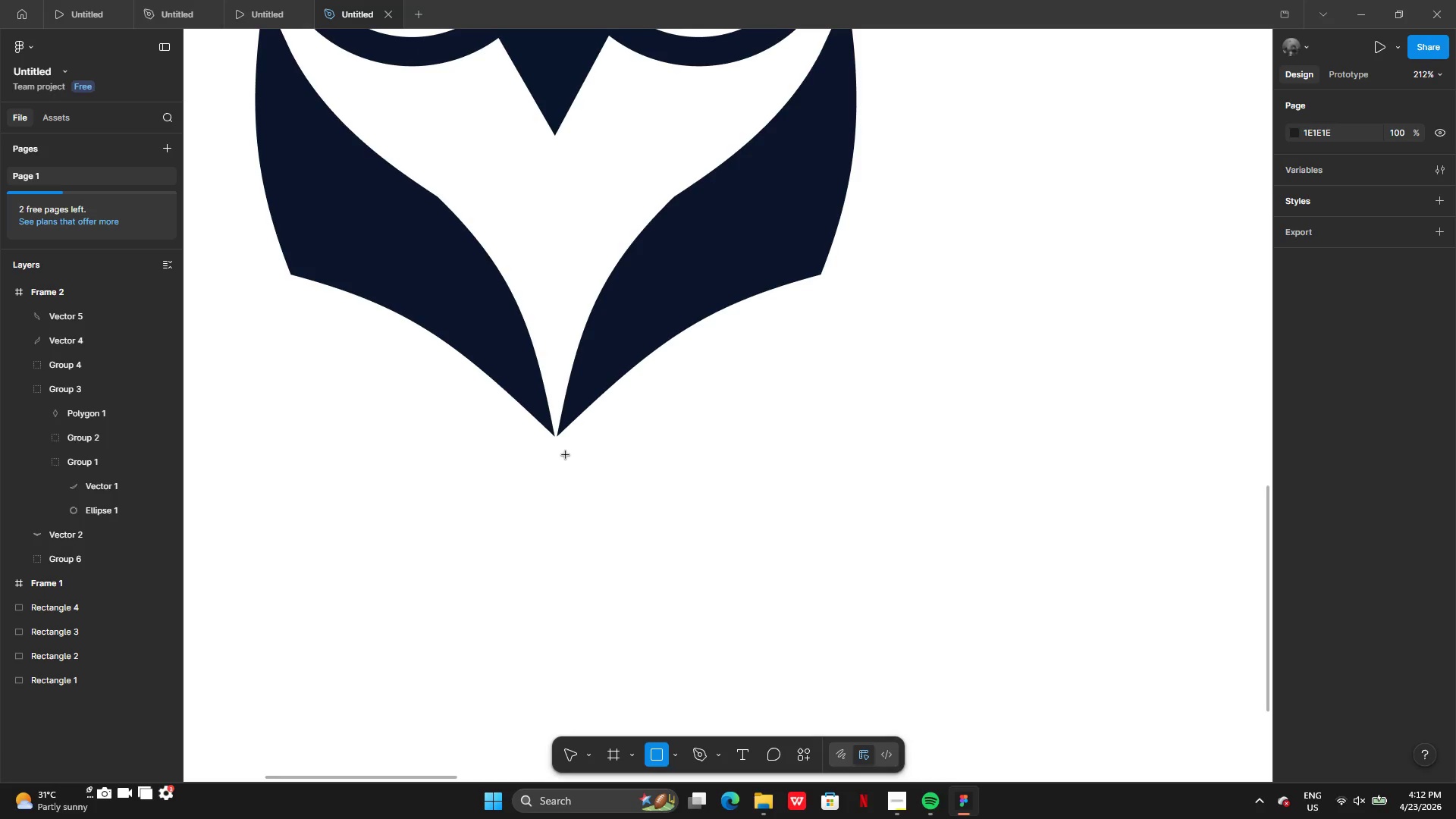 
left_click_drag(start_coordinate=[566, 455], to_coordinate=[846, 425])
 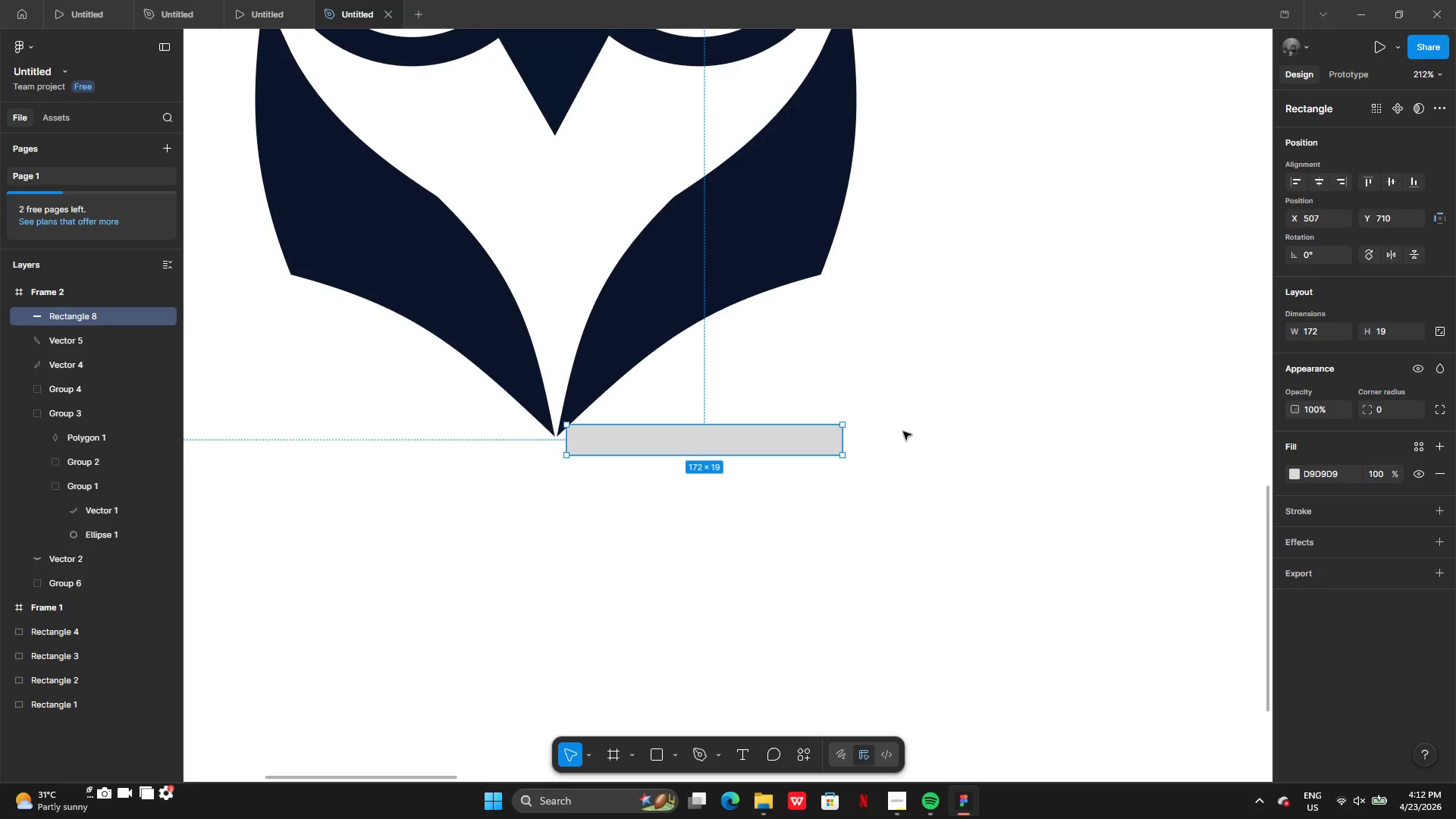 
left_click([903, 431])
 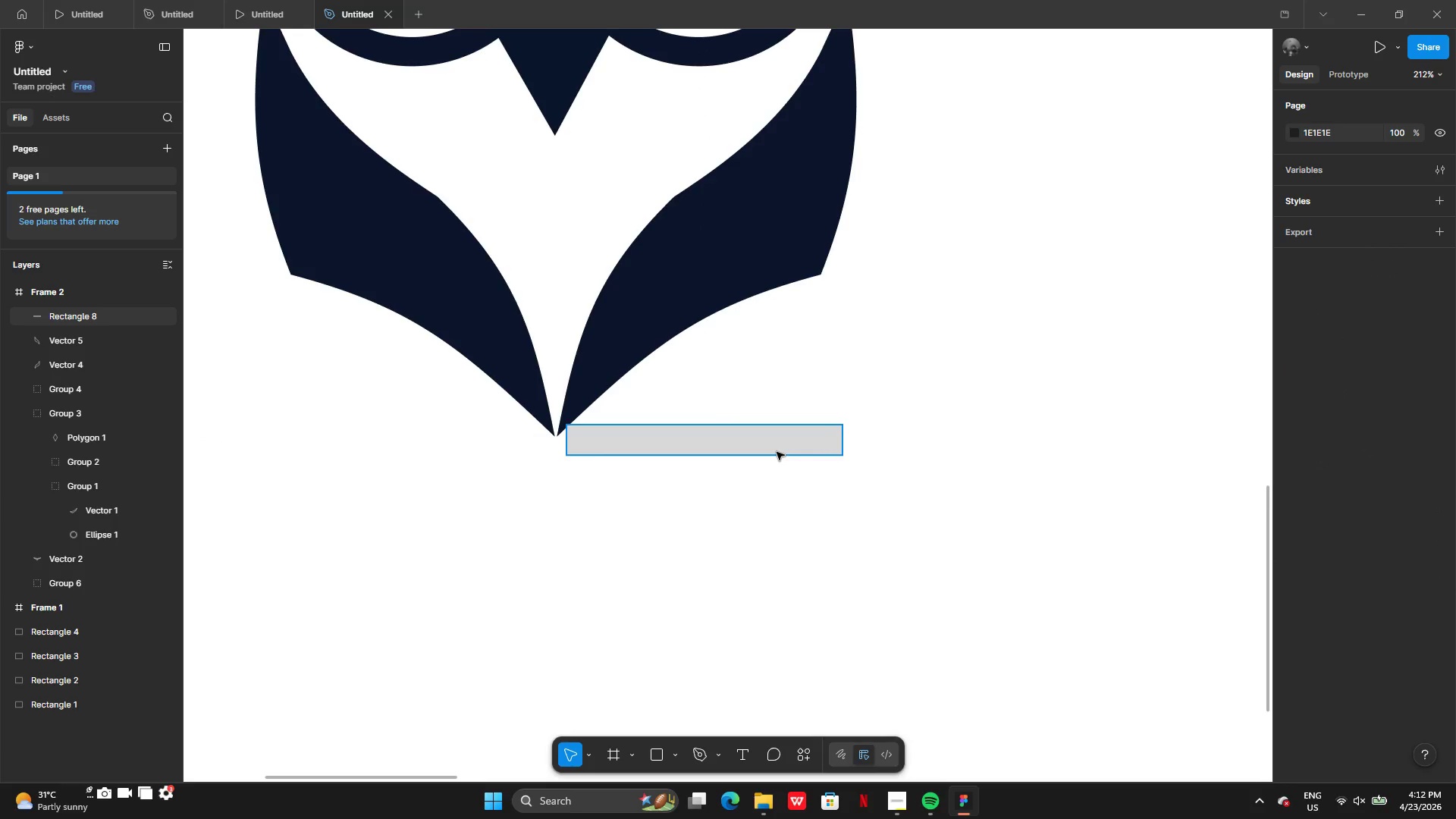 
left_click([777, 452])
 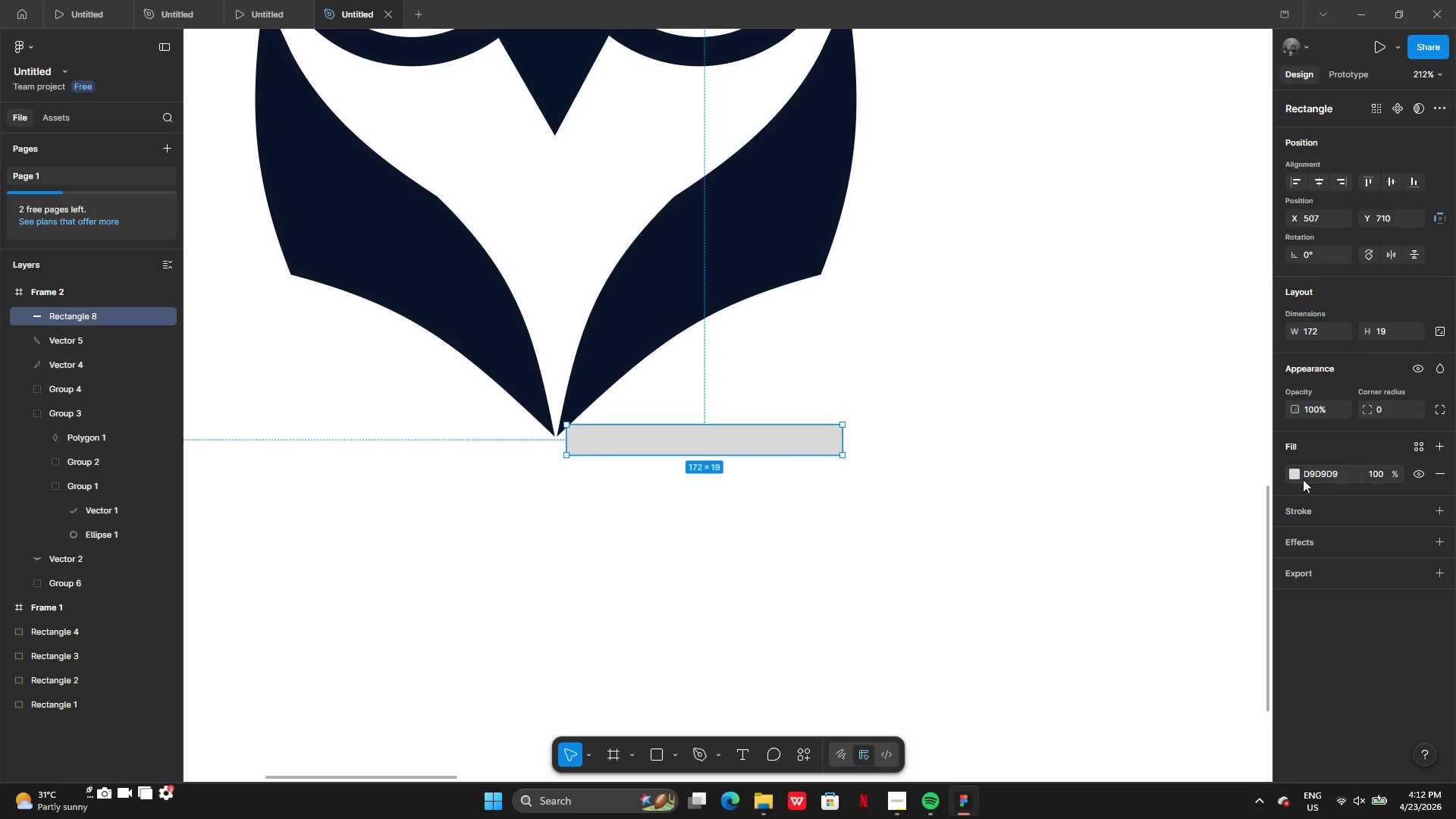 
left_click([1294, 476])
 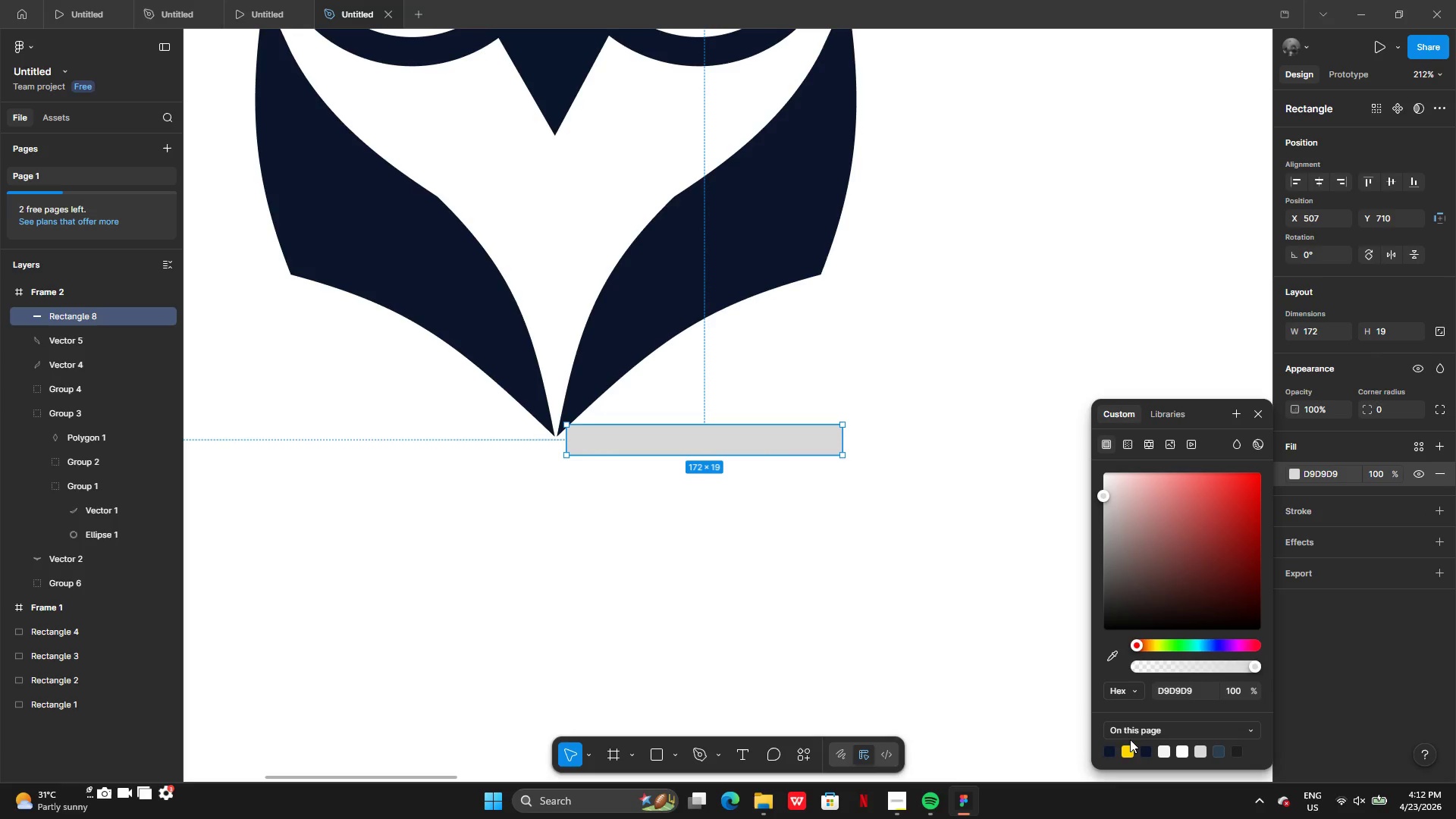 
left_click([1131, 745])
 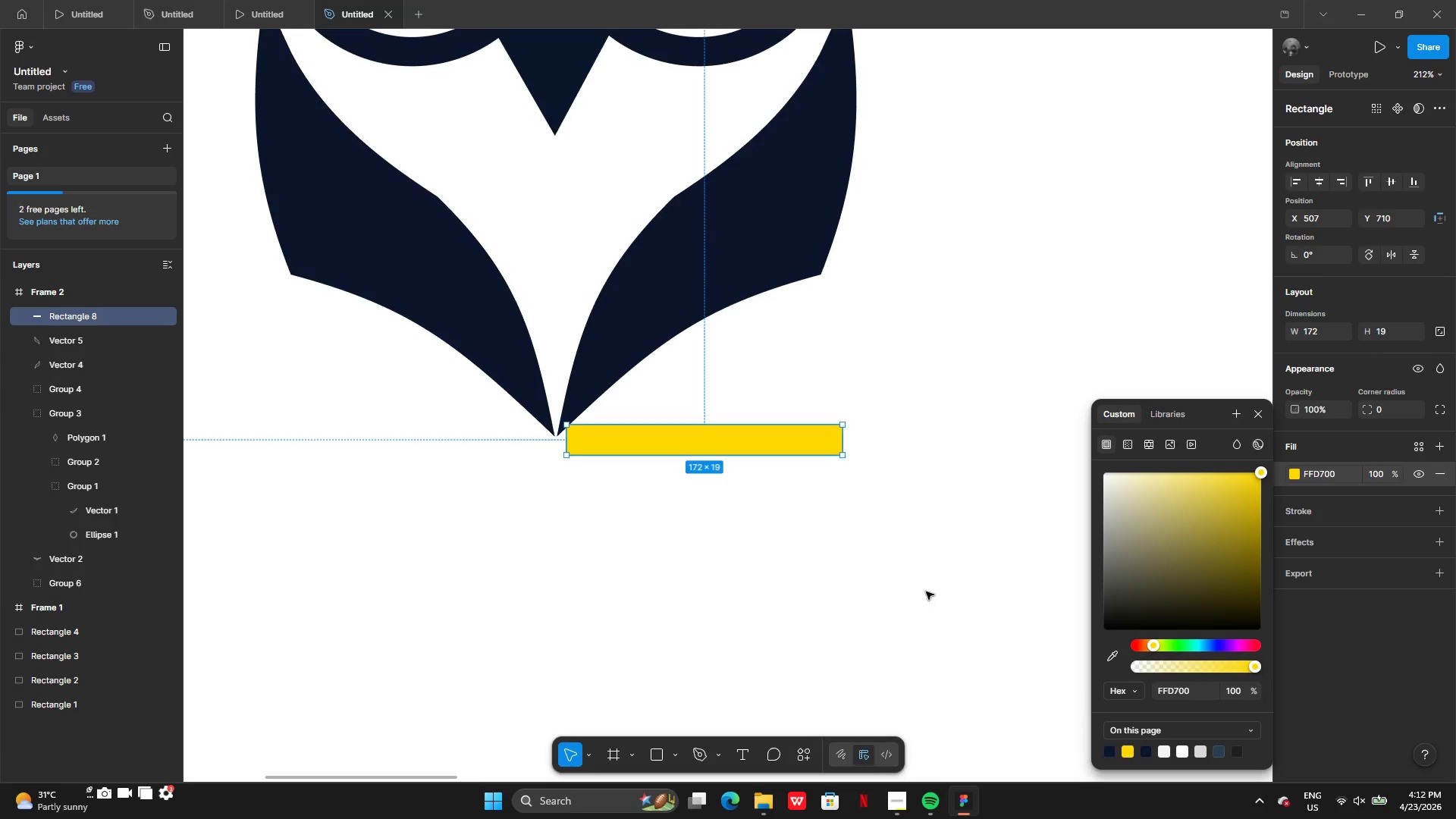 
left_click([714, 519])
 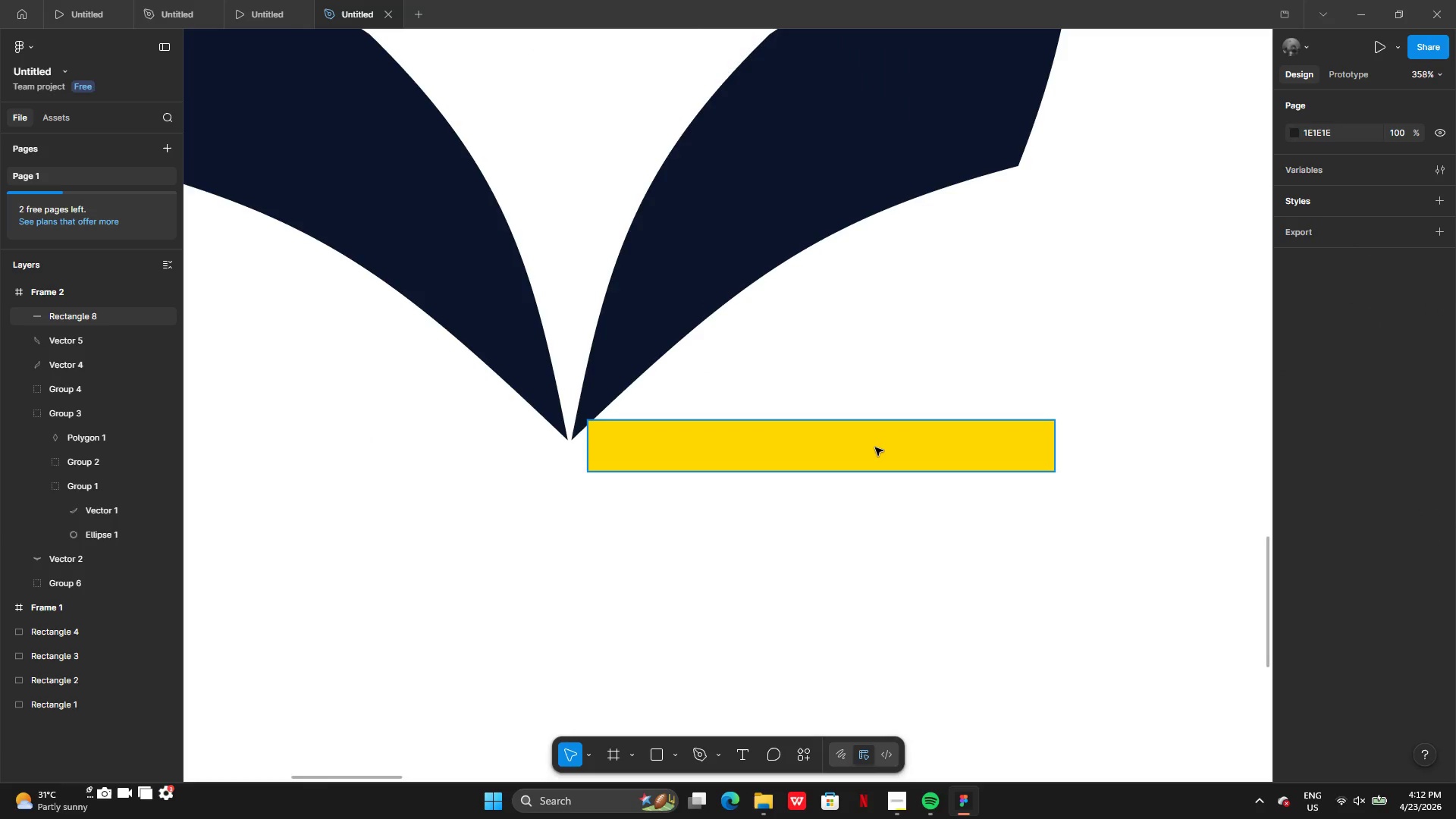 
double_click([875, 447])
 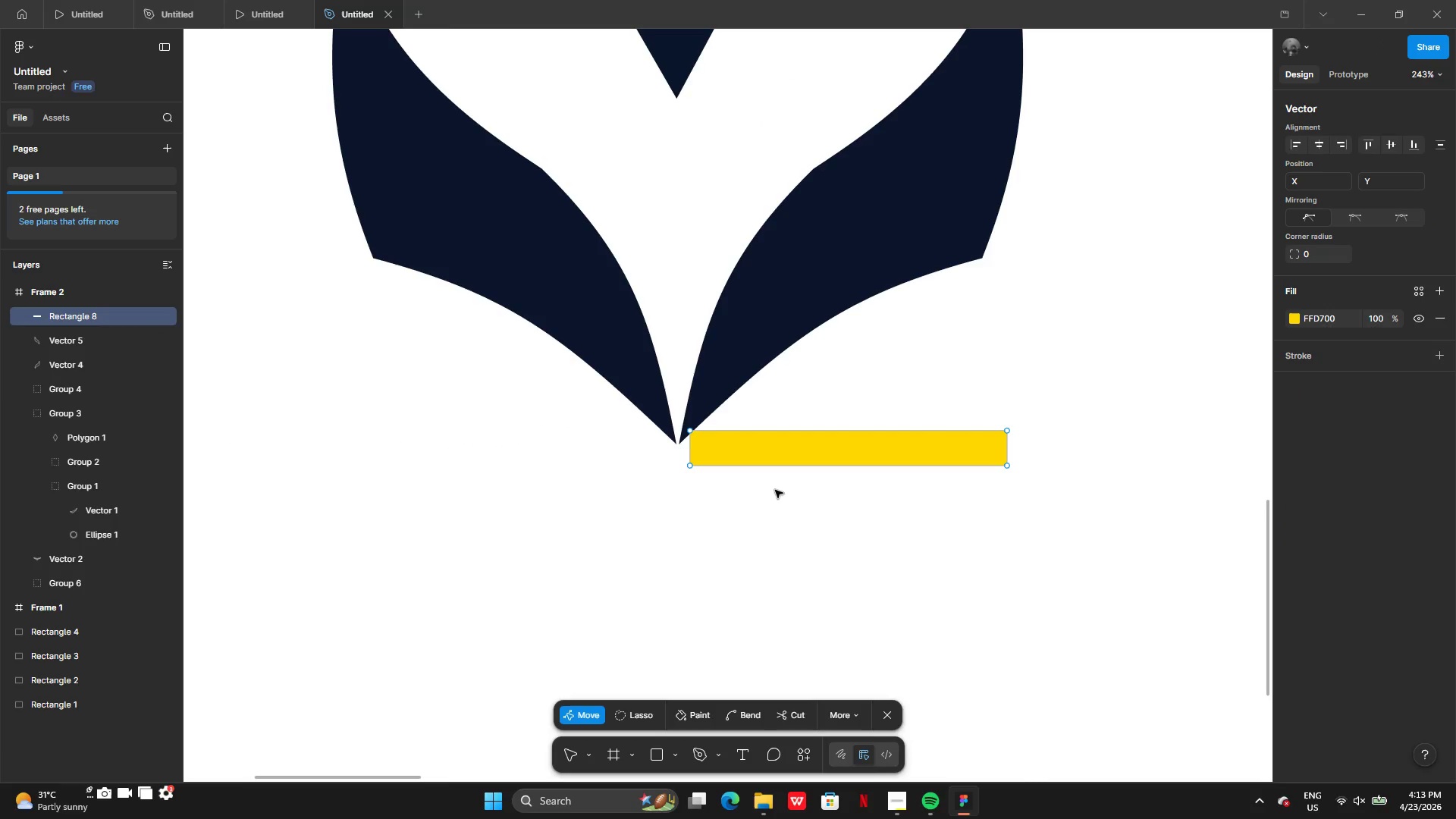 
double_click([711, 488])
 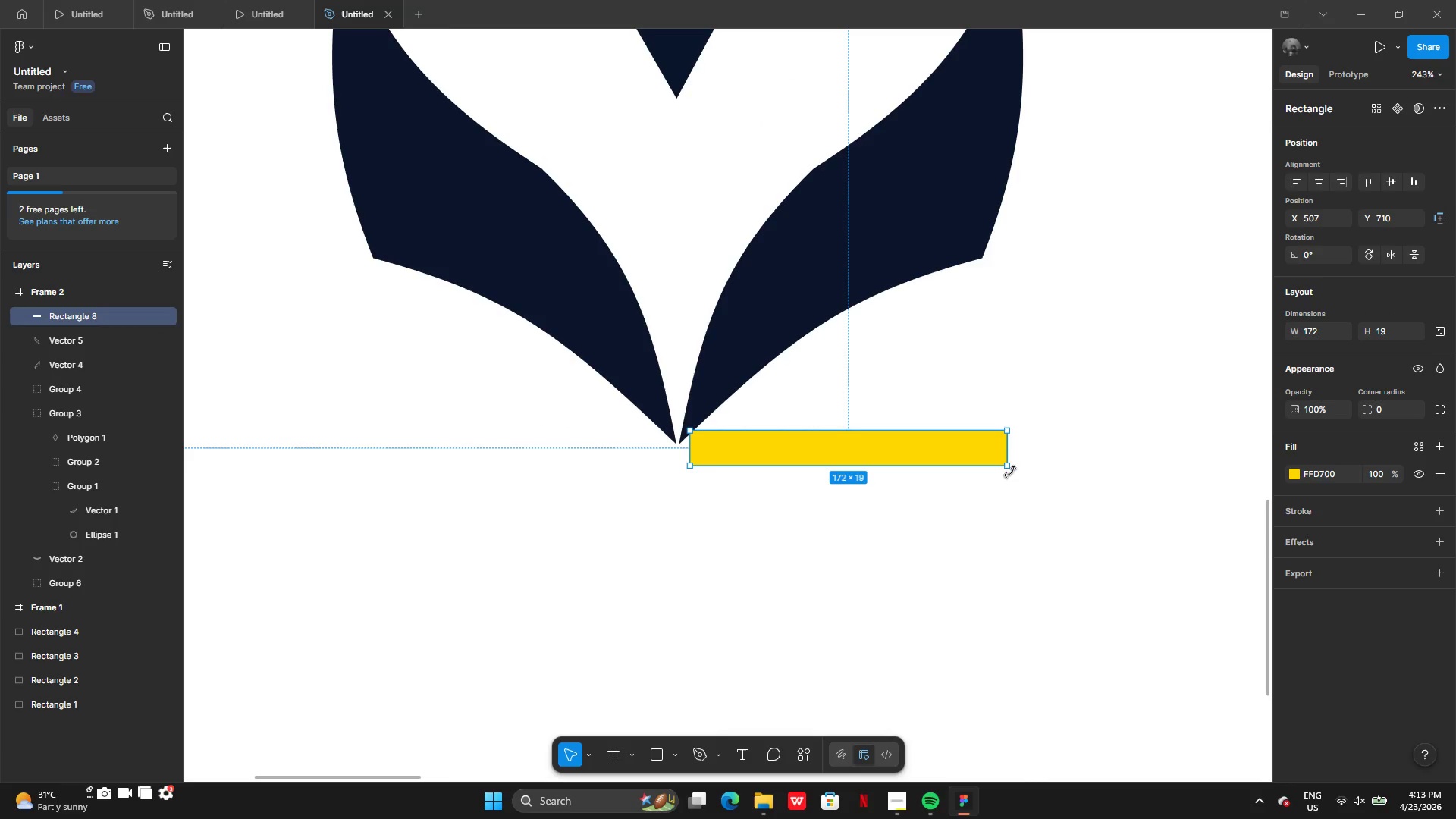 
left_click_drag(start_coordinate=[1010, 470], to_coordinate=[1012, 436])
 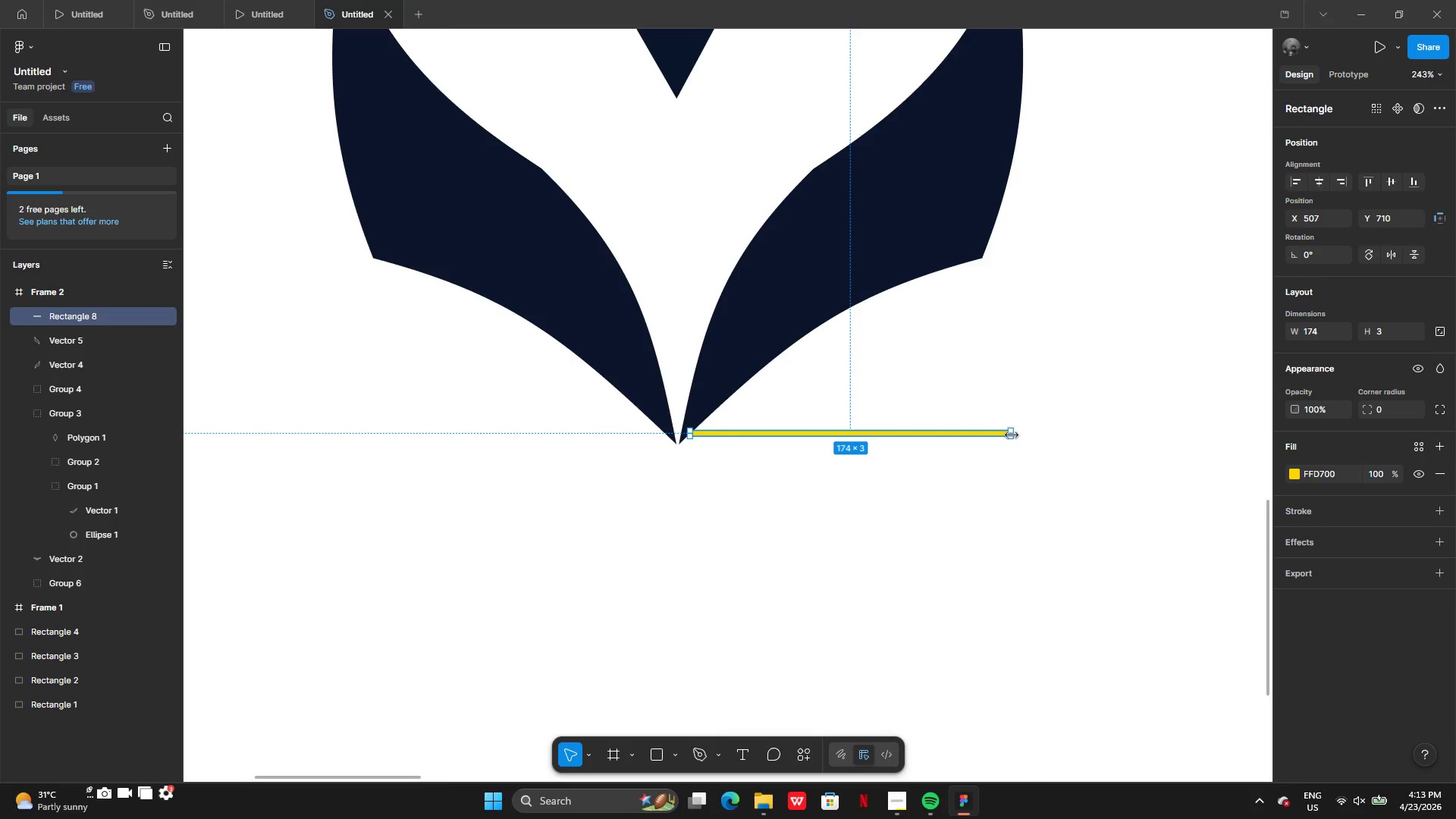 
key(Control+Z)
 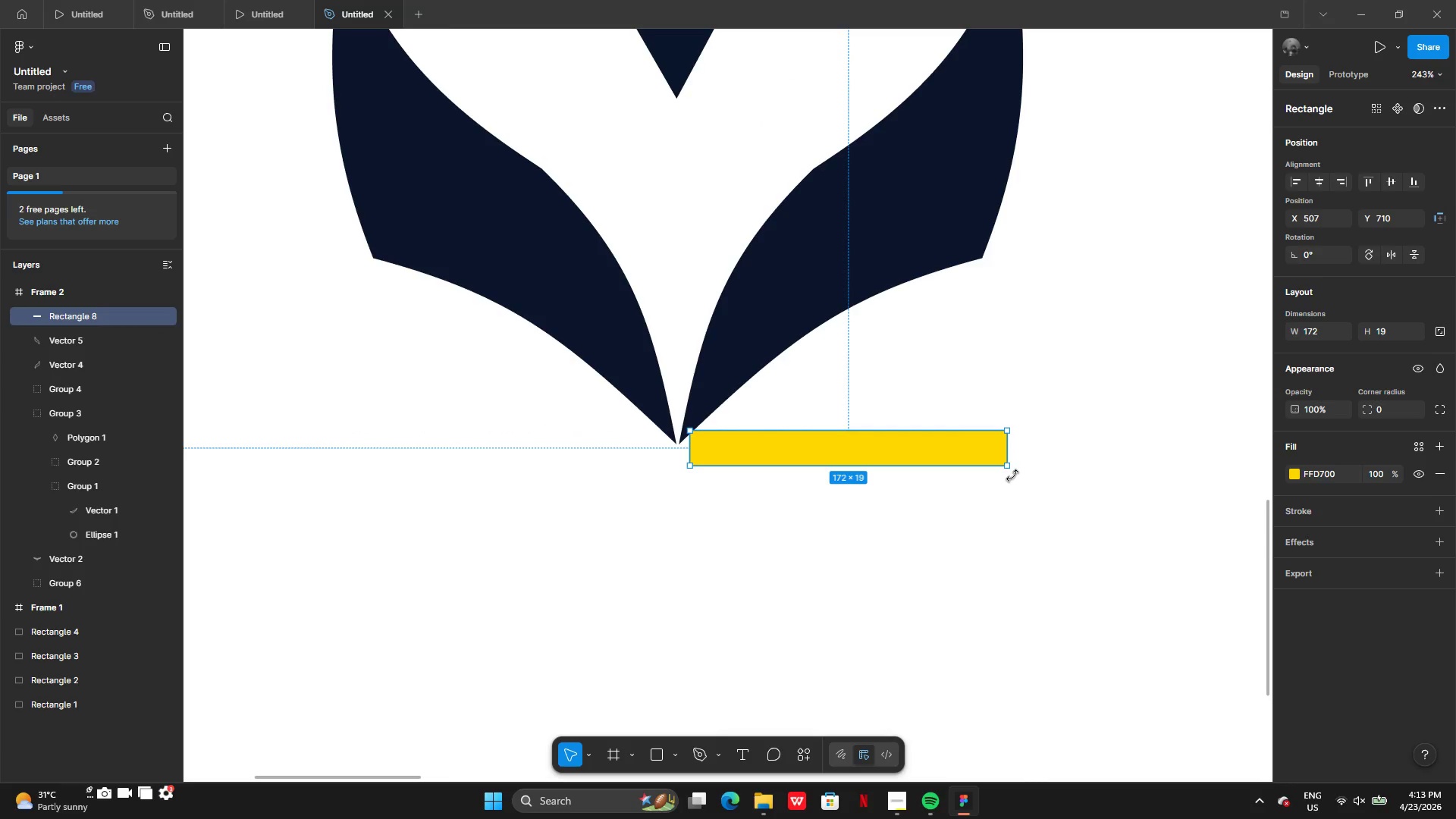 
left_click_drag(start_coordinate=[1012, 475], to_coordinate=[1013, 417])
 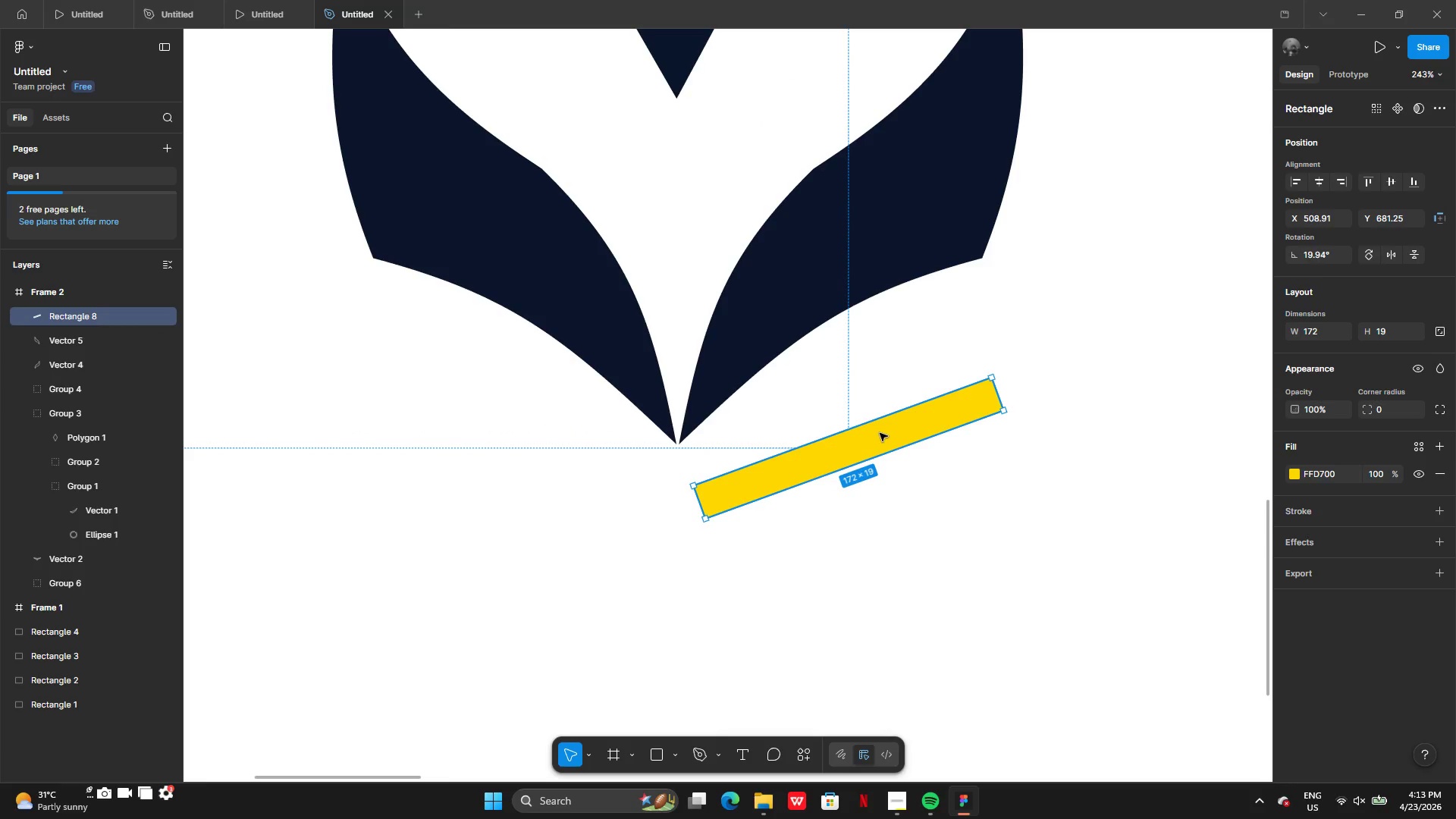 
left_click_drag(start_coordinate=[882, 434], to_coordinate=[874, 400])
 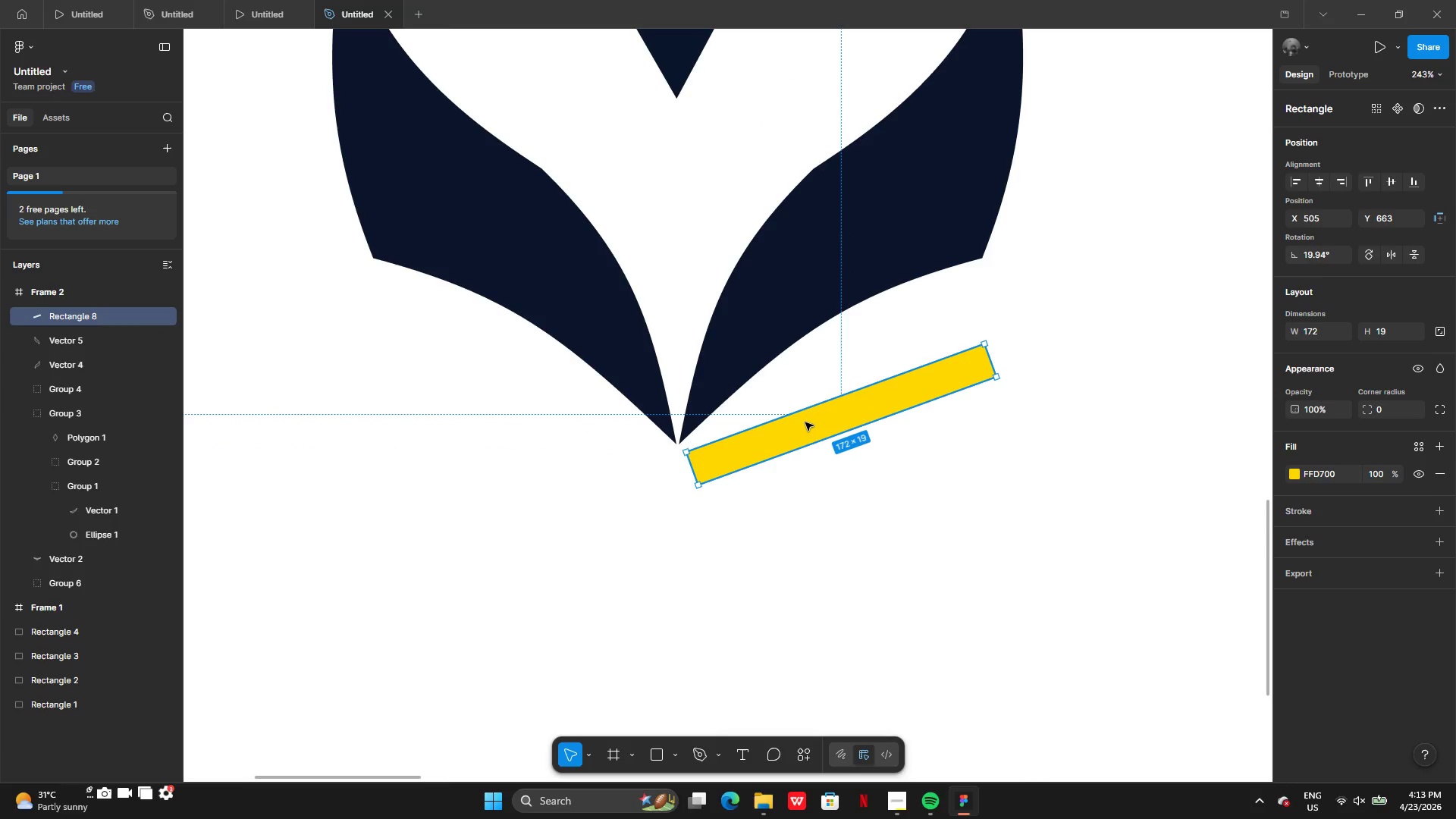 
double_click([805, 422])
 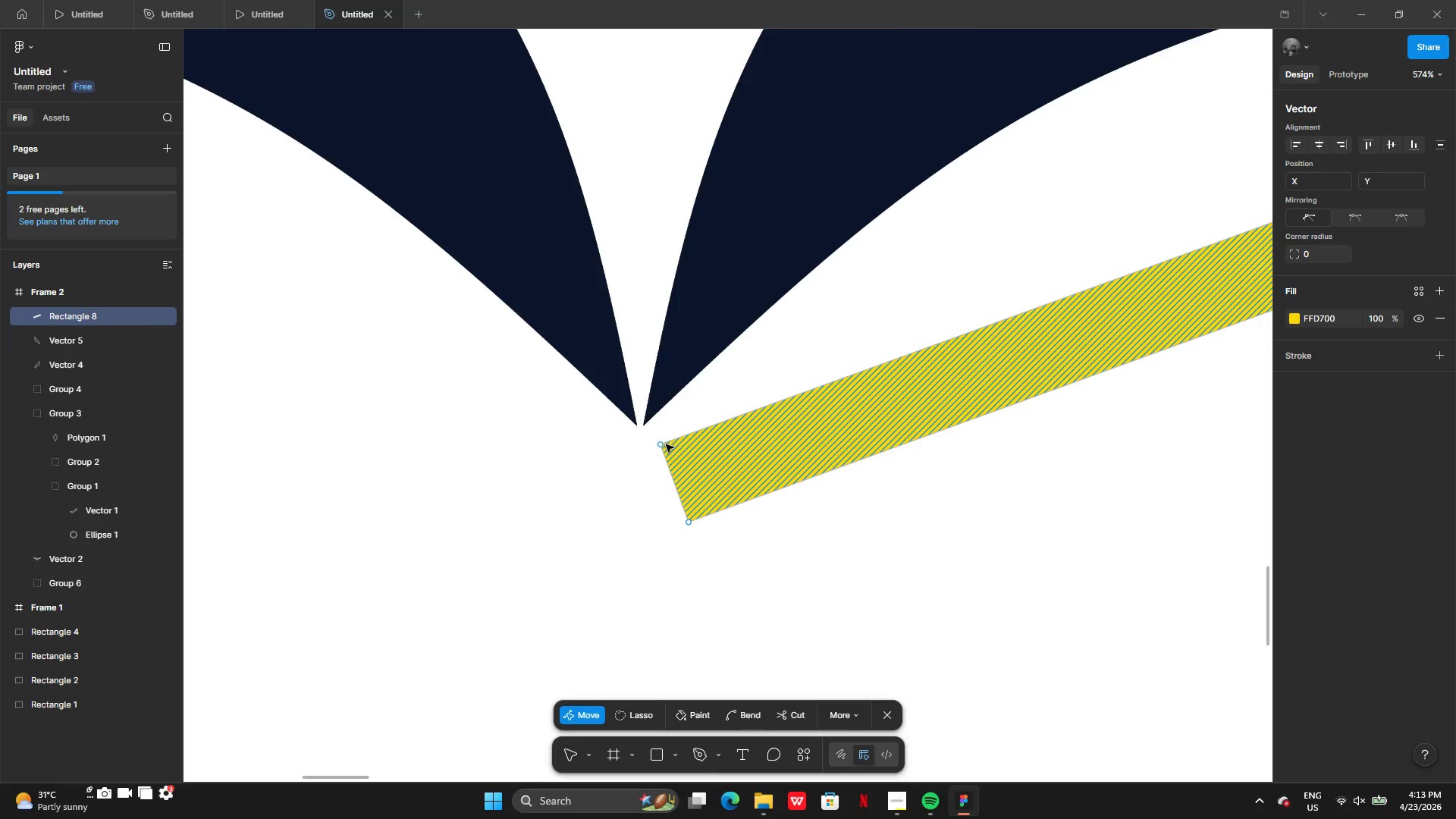 
left_click_drag(start_coordinate=[659, 446], to_coordinate=[645, 458])
 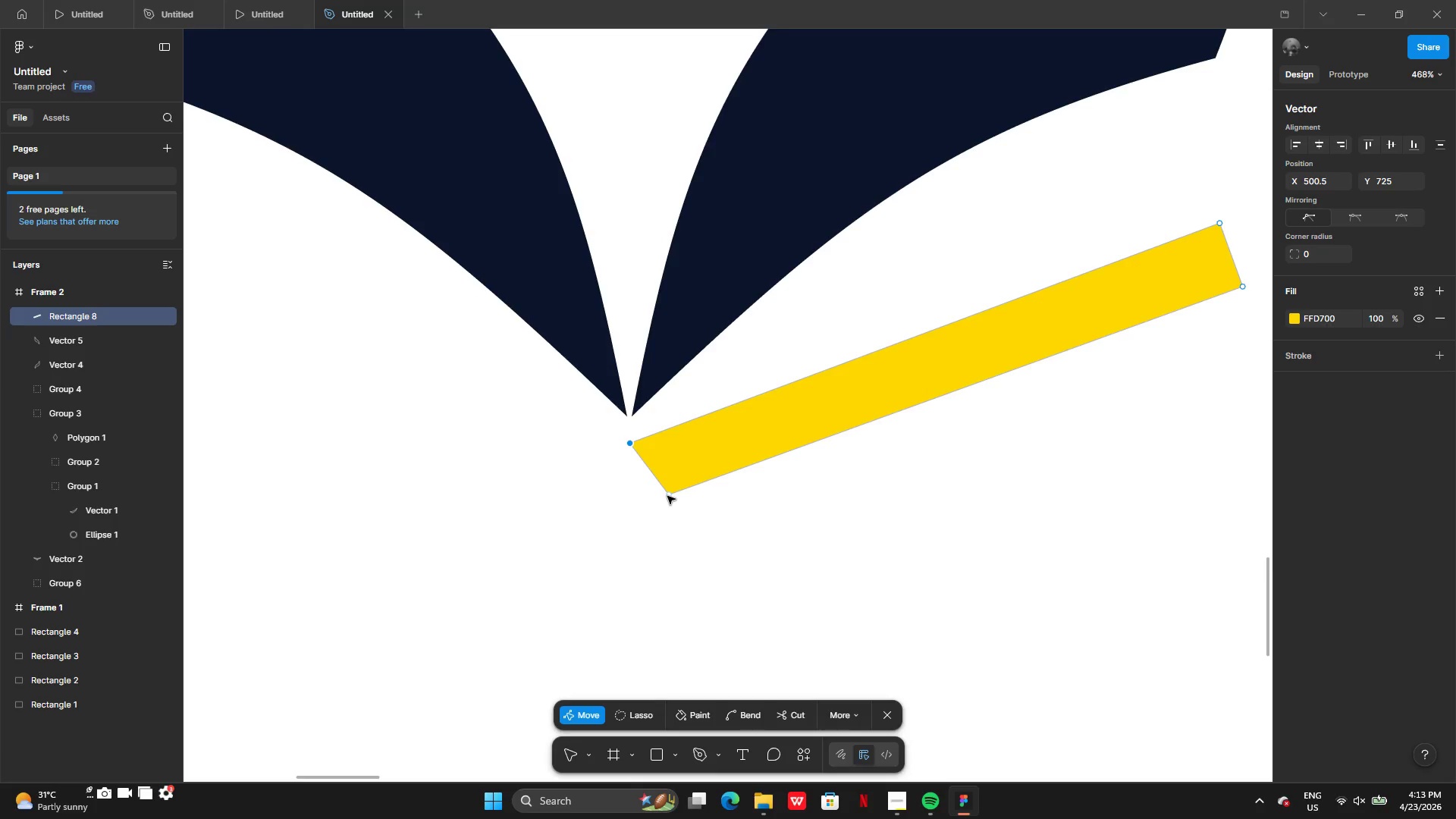 
left_click_drag(start_coordinate=[668, 496], to_coordinate=[641, 457])
 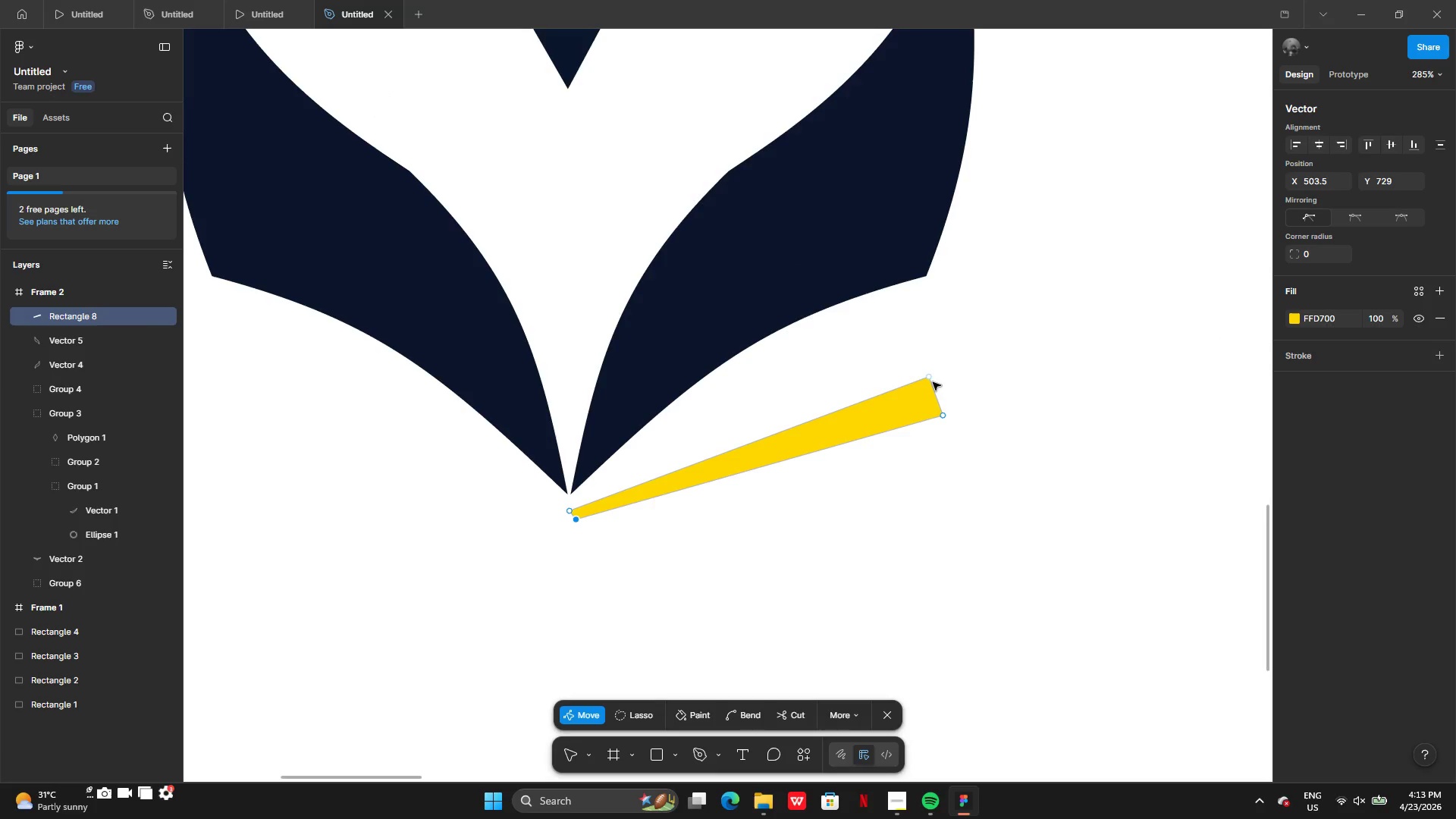 
left_click_drag(start_coordinate=[947, 416], to_coordinate=[977, 419])
 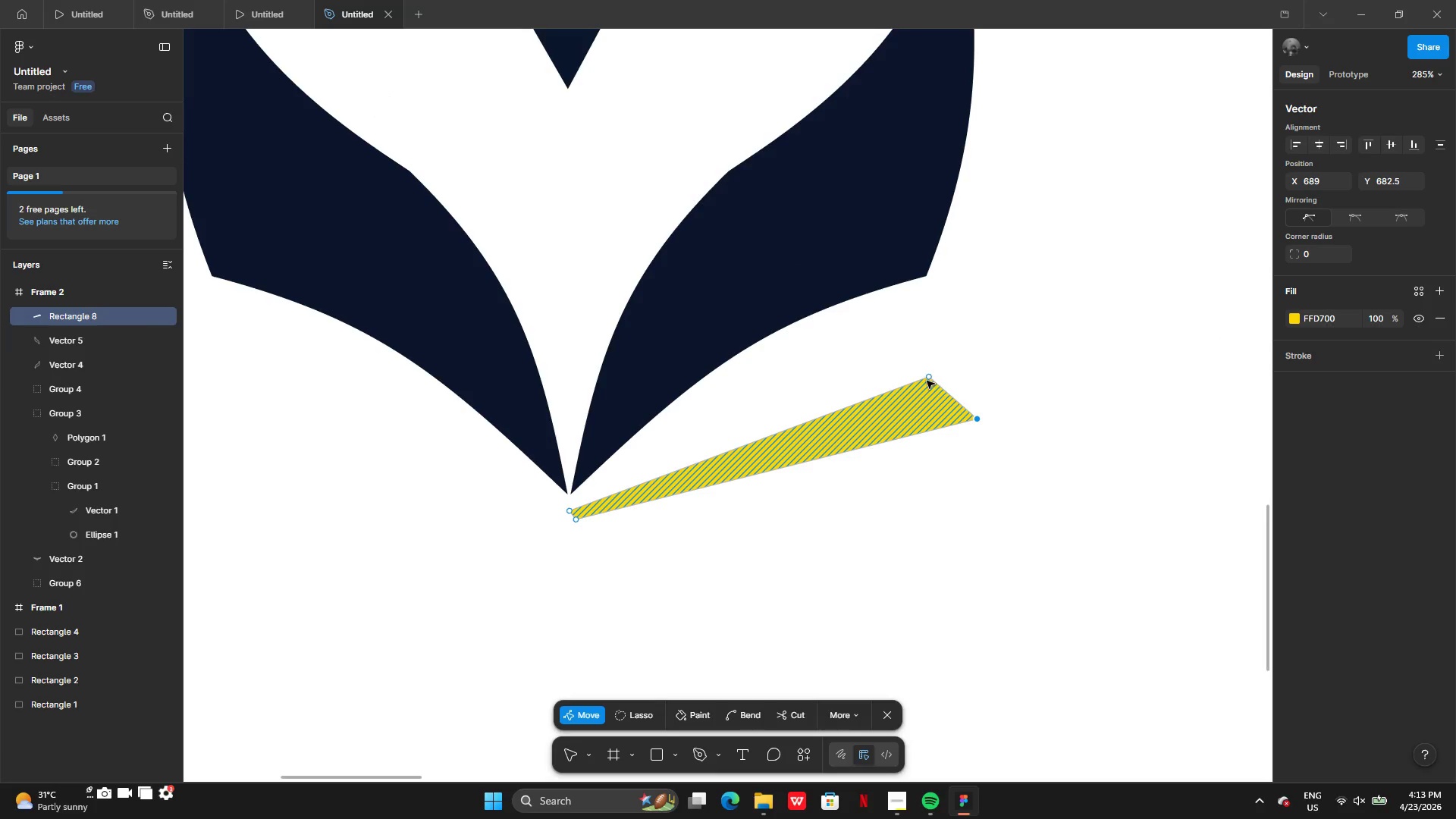 
left_click_drag(start_coordinate=[926, 381], to_coordinate=[930, 381])
 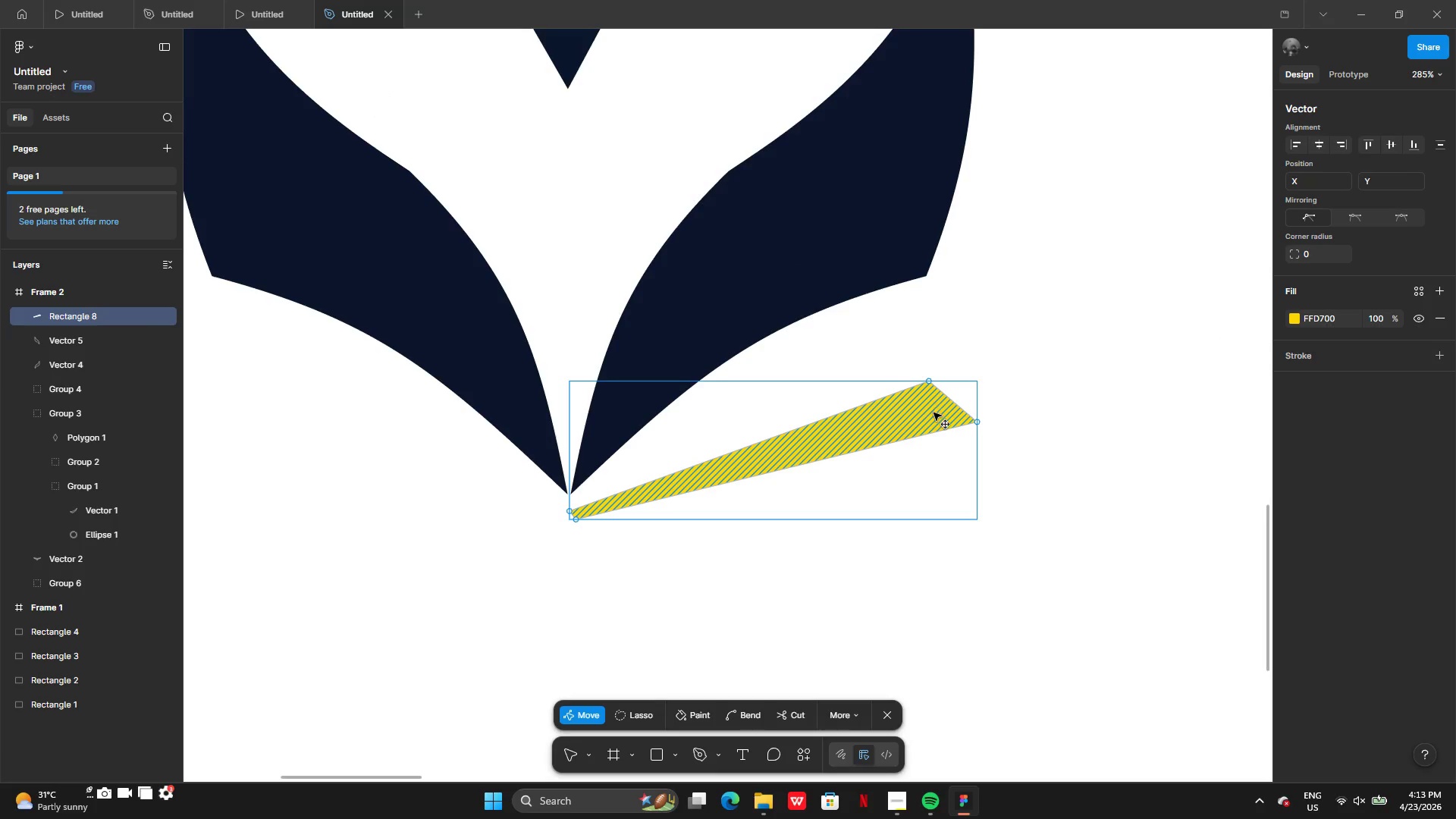 
double_click([934, 413])
 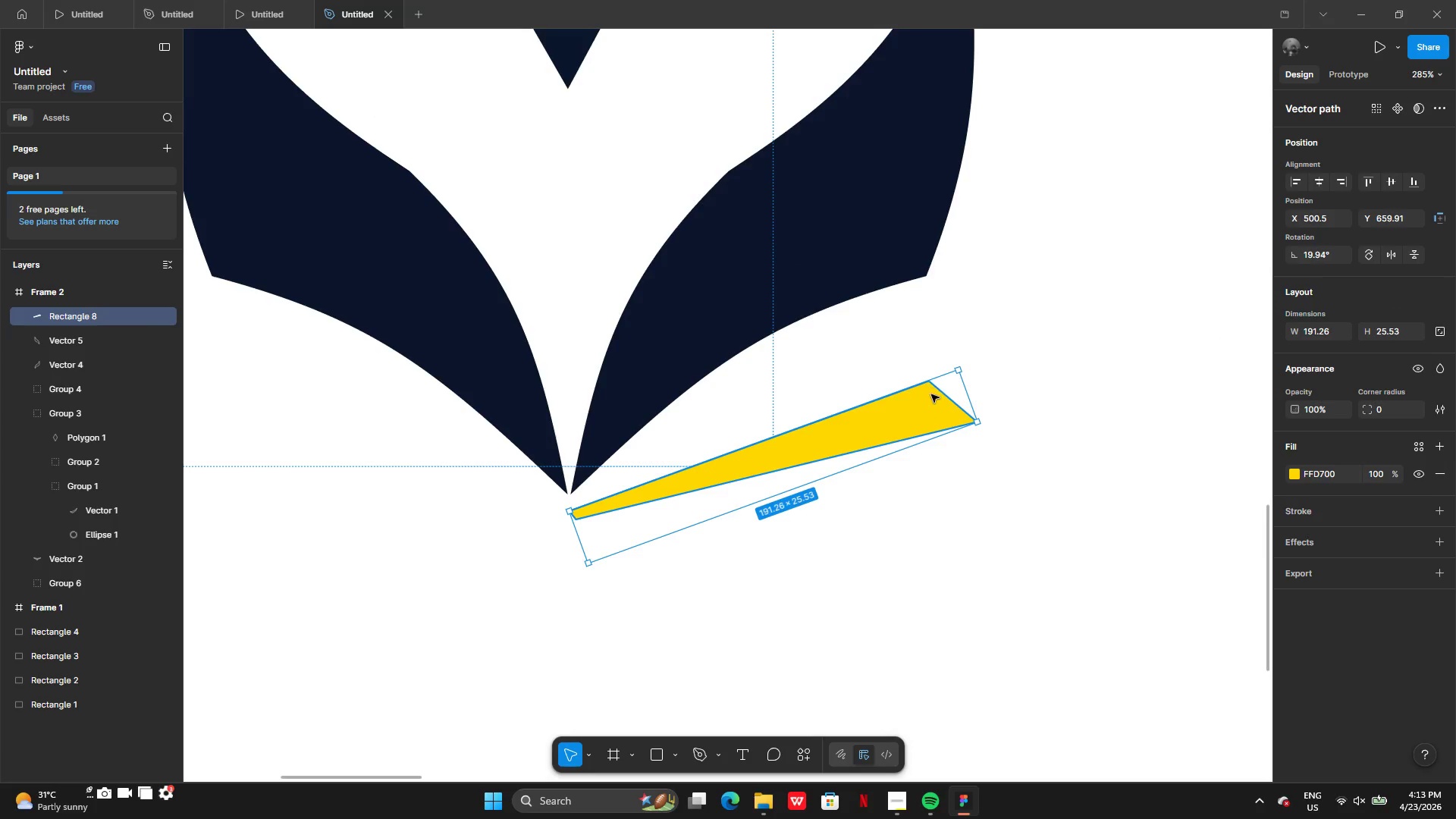 
double_click([930, 395])
 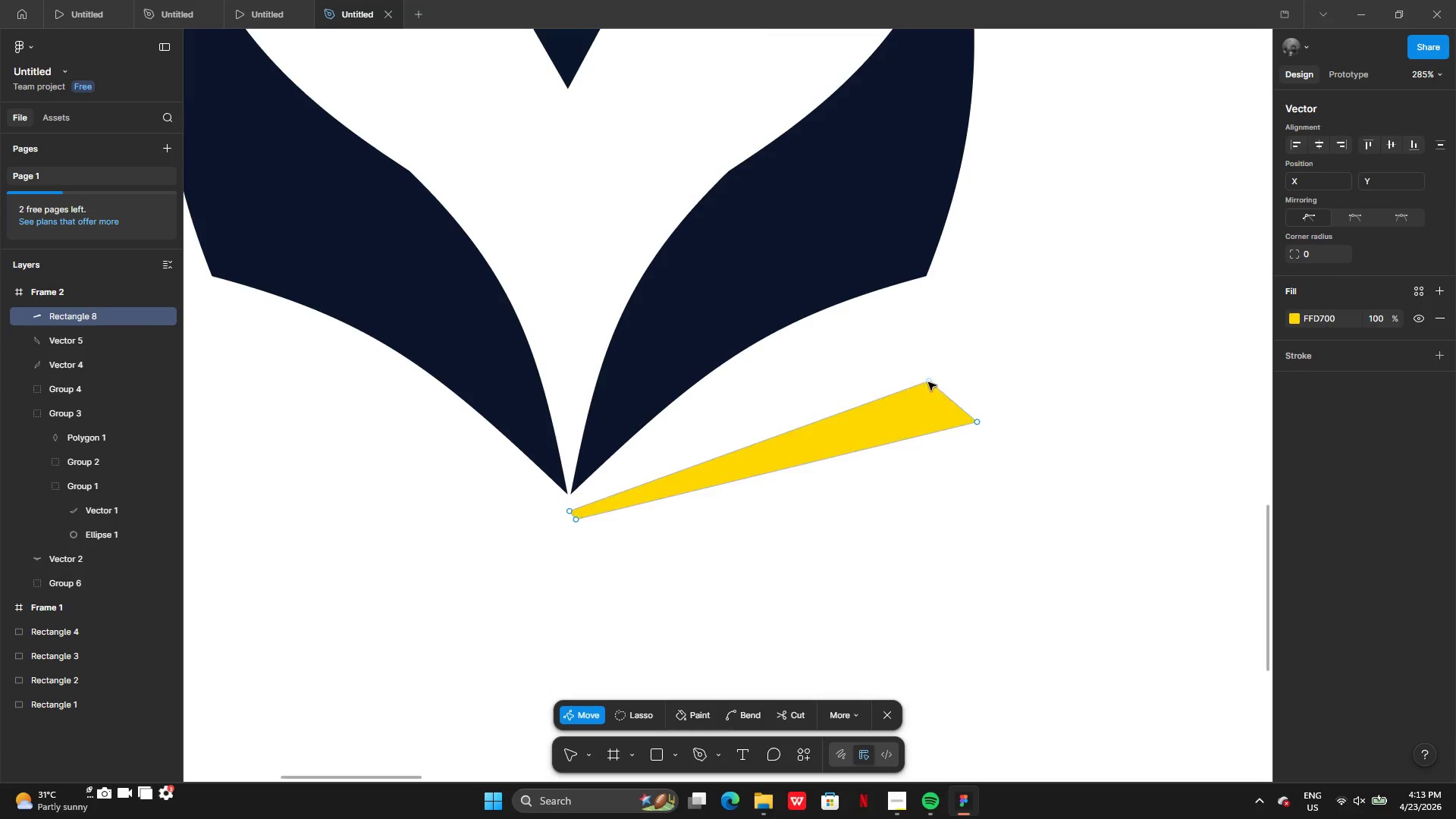 
left_click_drag(start_coordinate=[928, 382], to_coordinate=[987, 356])
 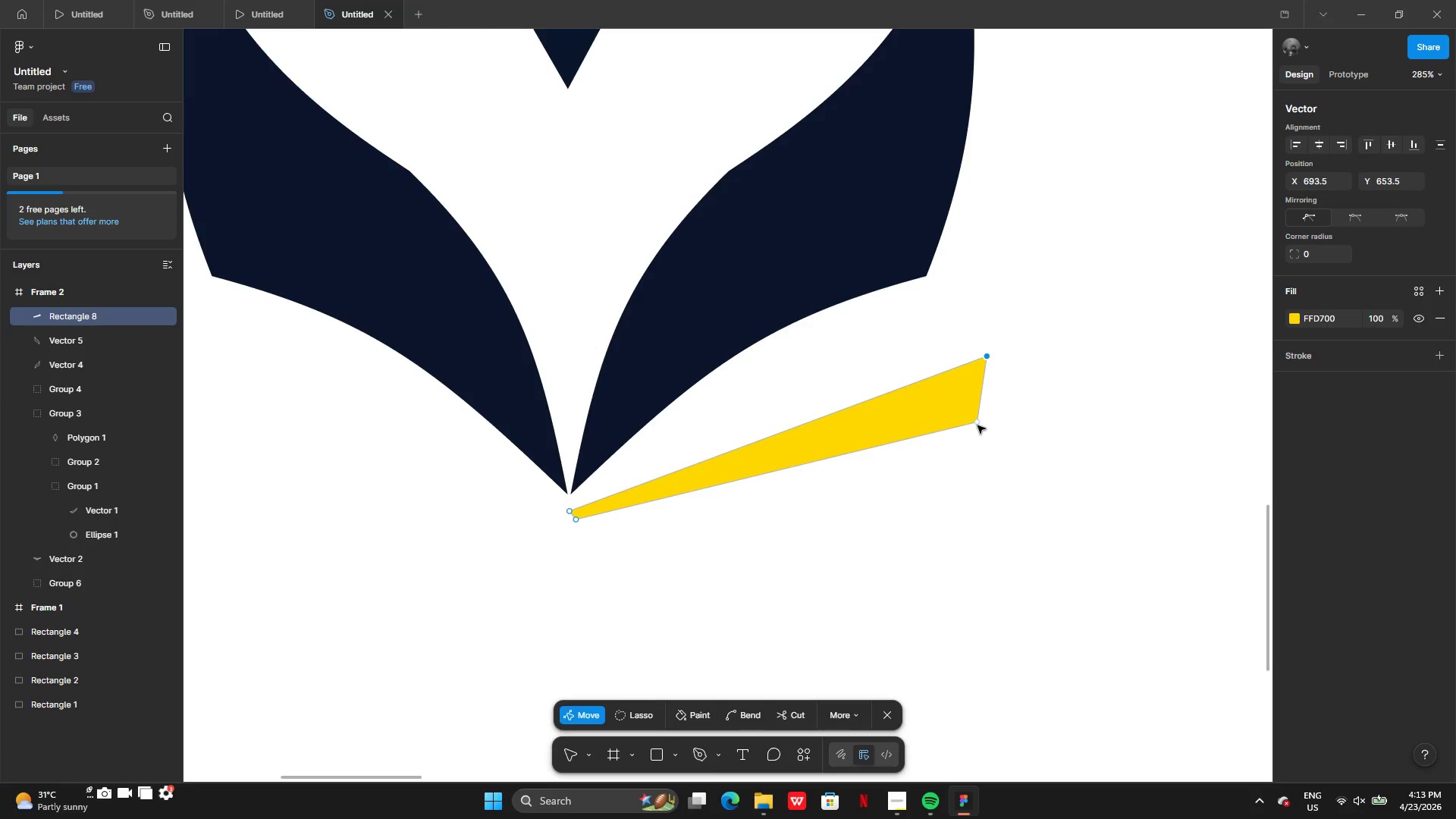 
left_click_drag(start_coordinate=[977, 425], to_coordinate=[987, 431])
 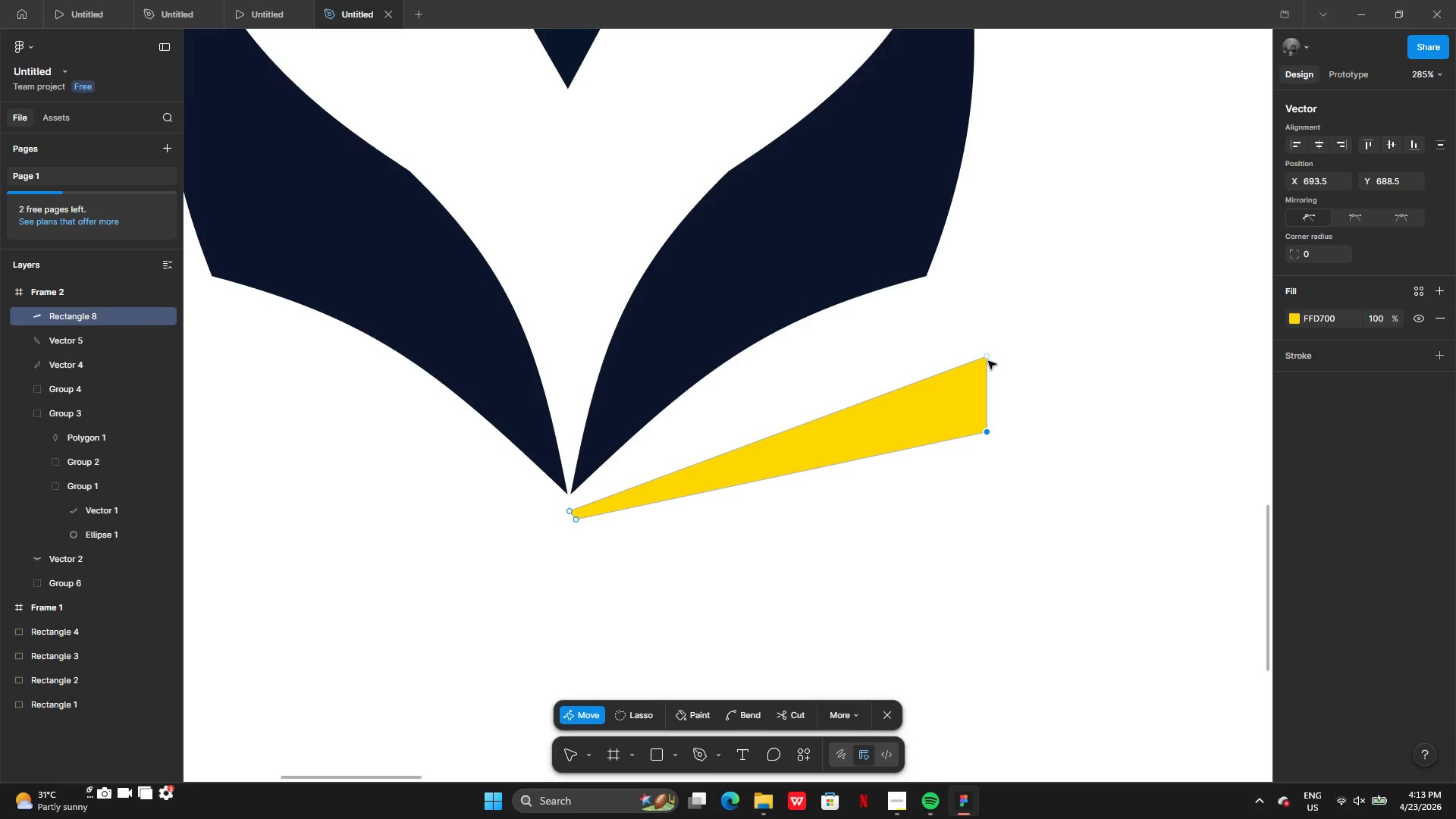 
left_click_drag(start_coordinate=[988, 360], to_coordinate=[998, 378])
 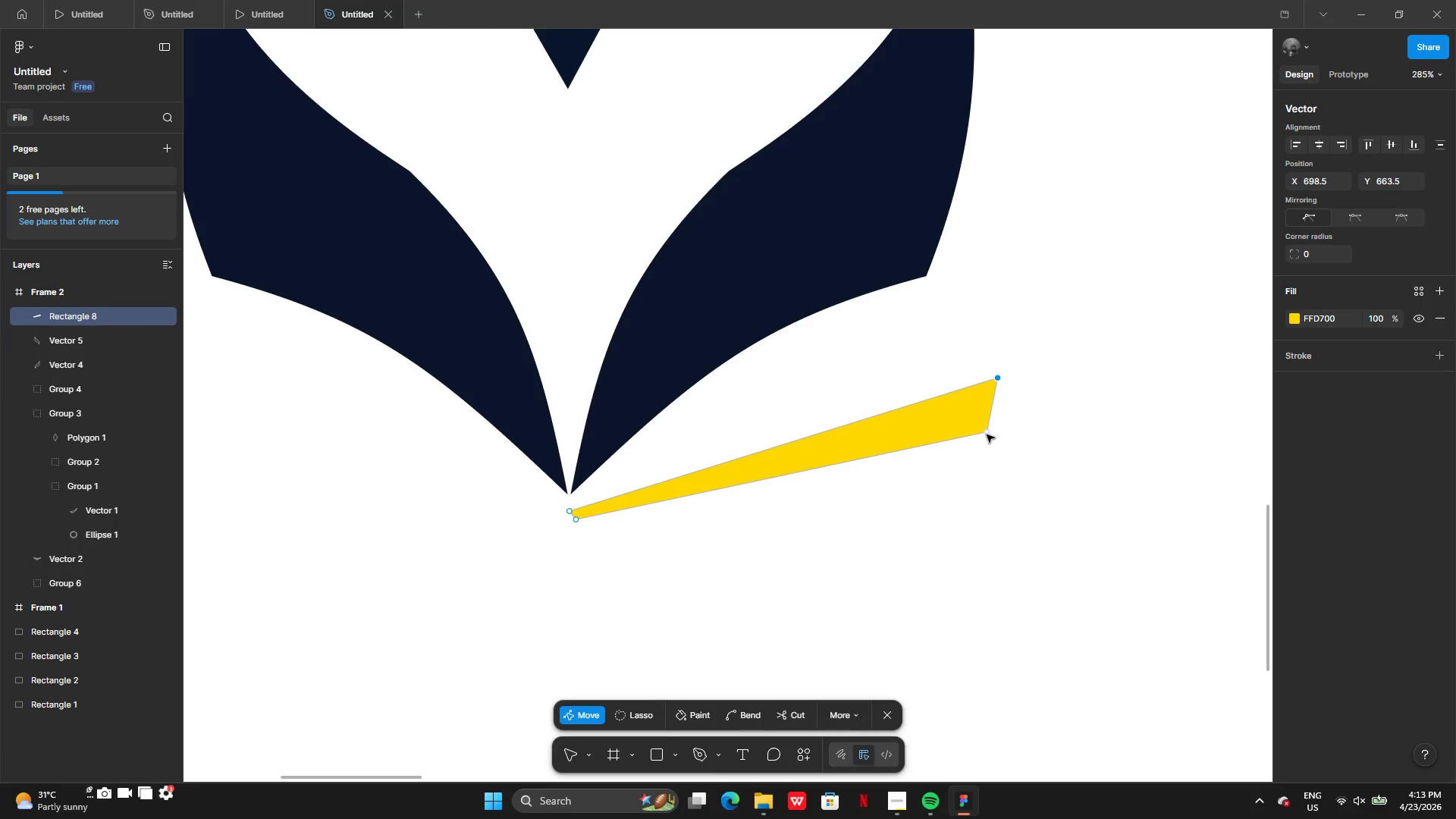 
left_click_drag(start_coordinate=[985, 428], to_coordinate=[994, 429])
 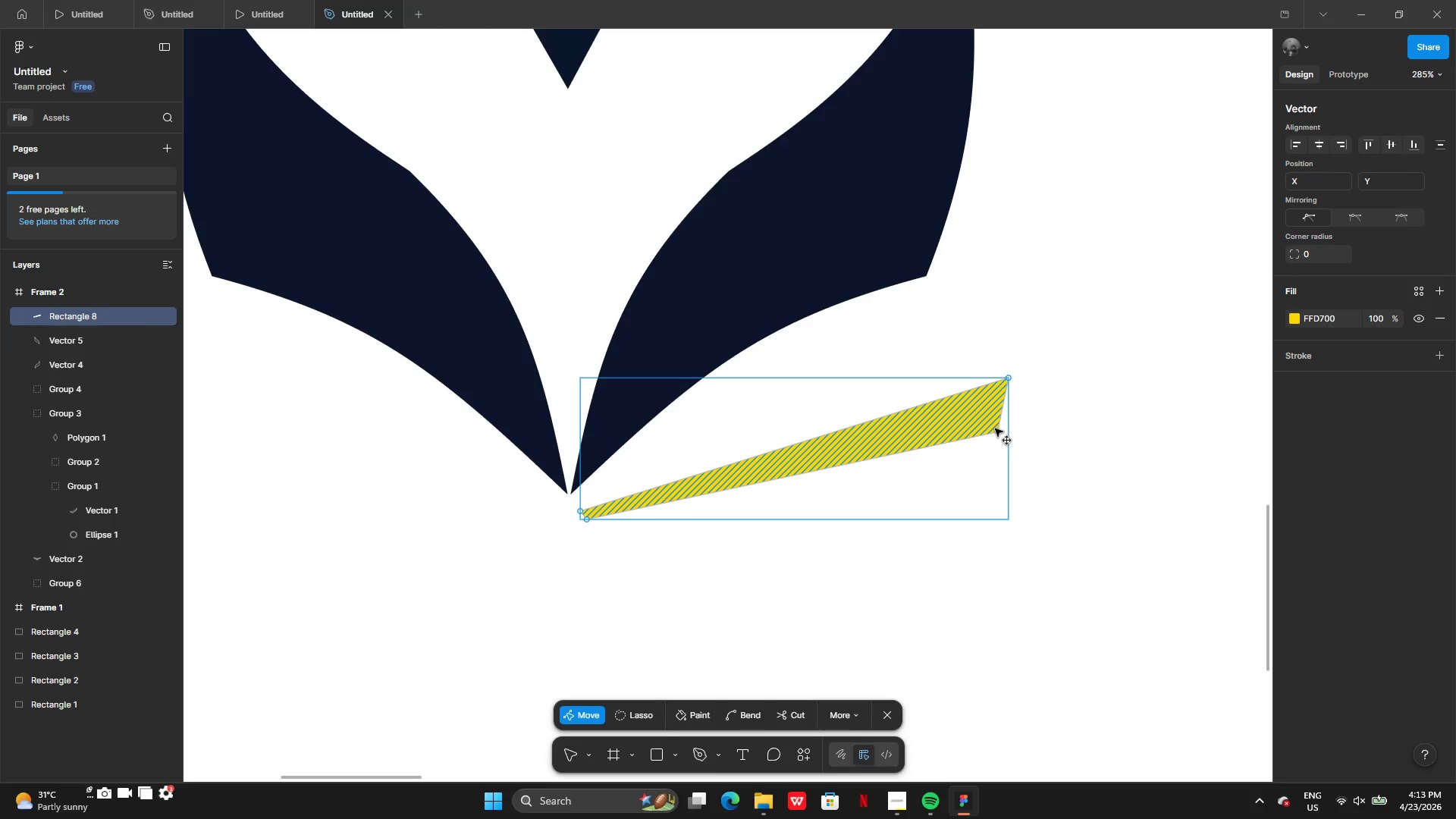 
key(Control+Z)
 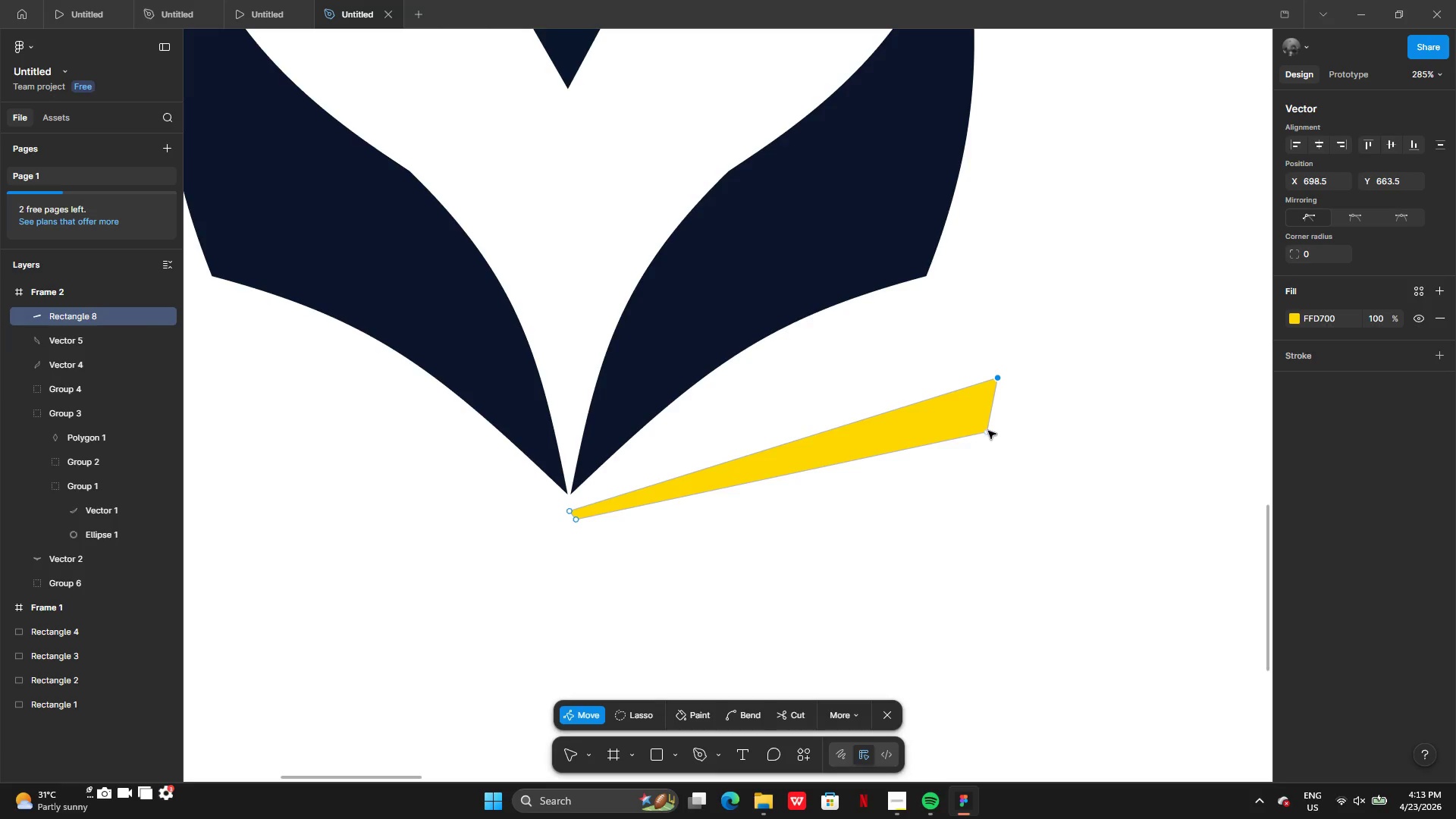 
left_click_drag(start_coordinate=[988, 431], to_coordinate=[997, 438])
 